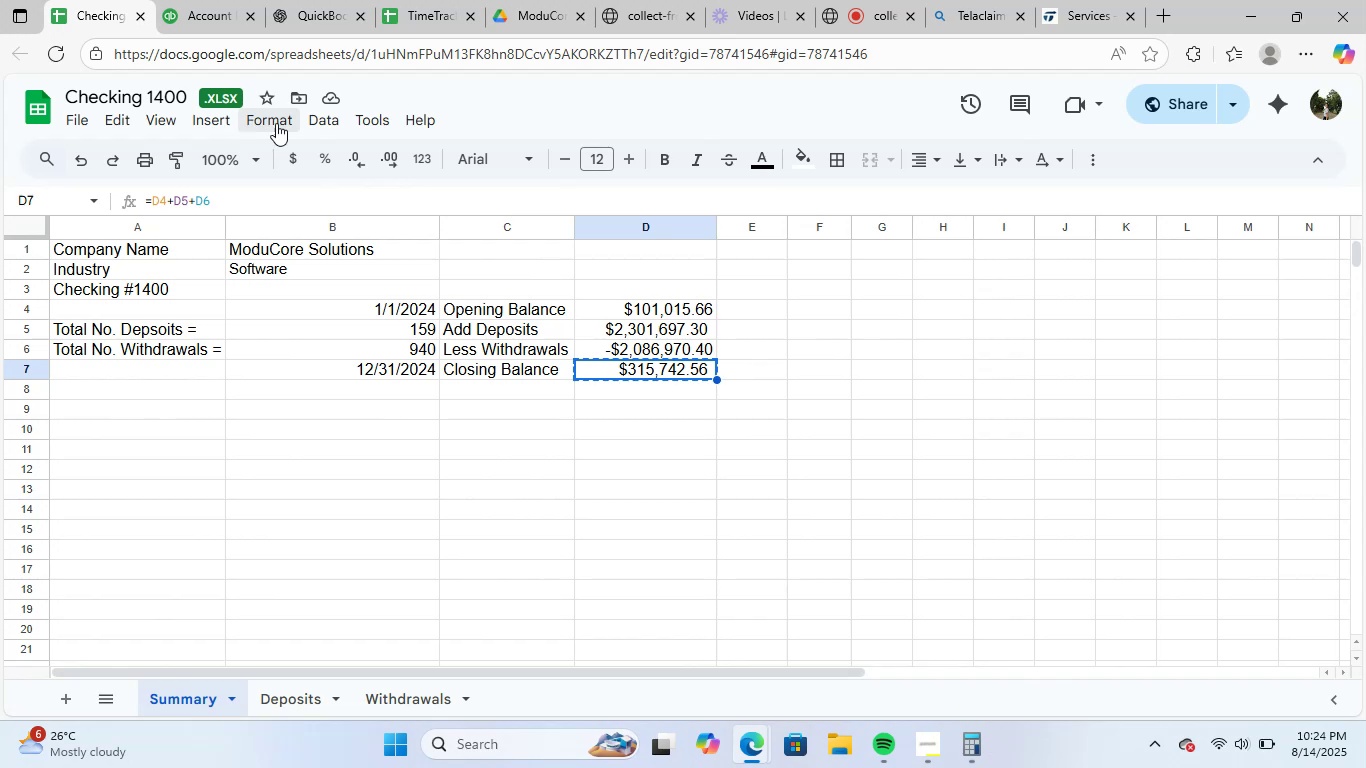 
left_click([203, 3])
 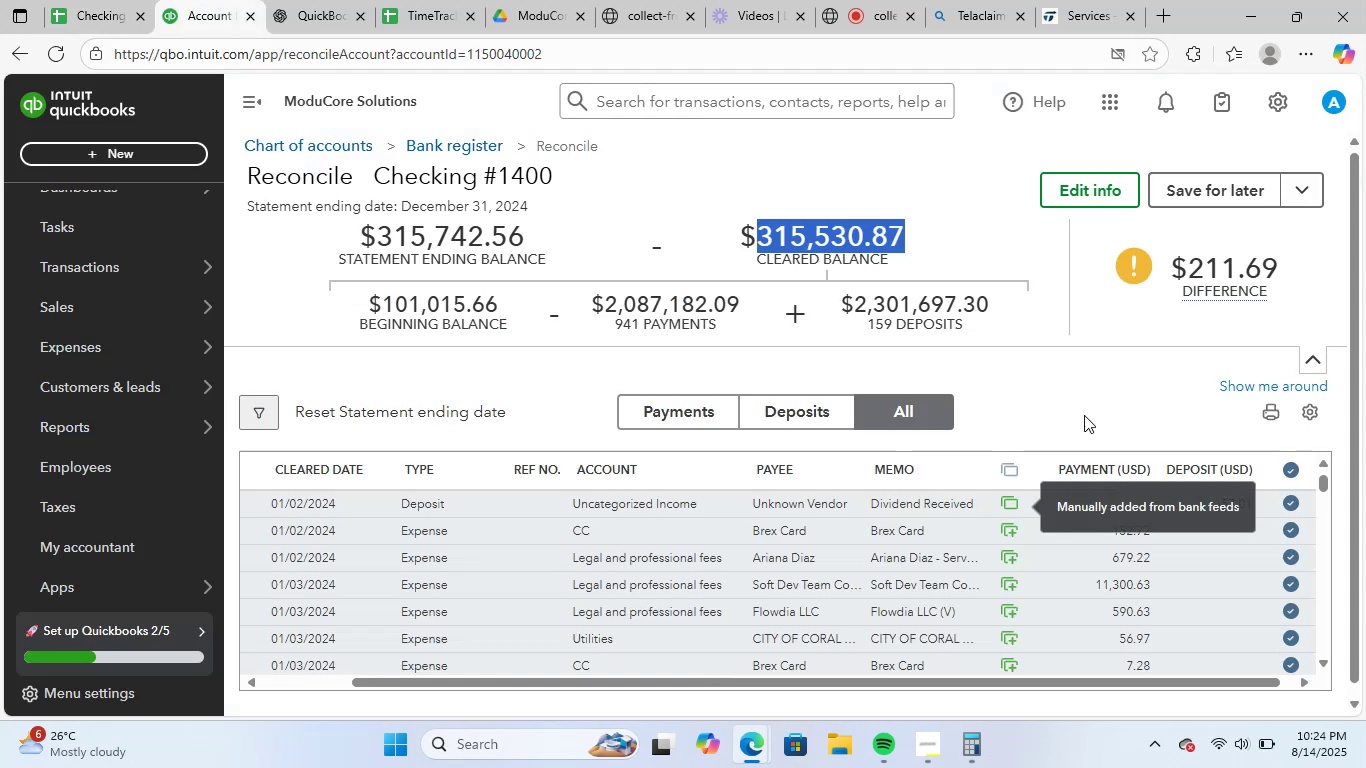 
left_click([1084, 412])
 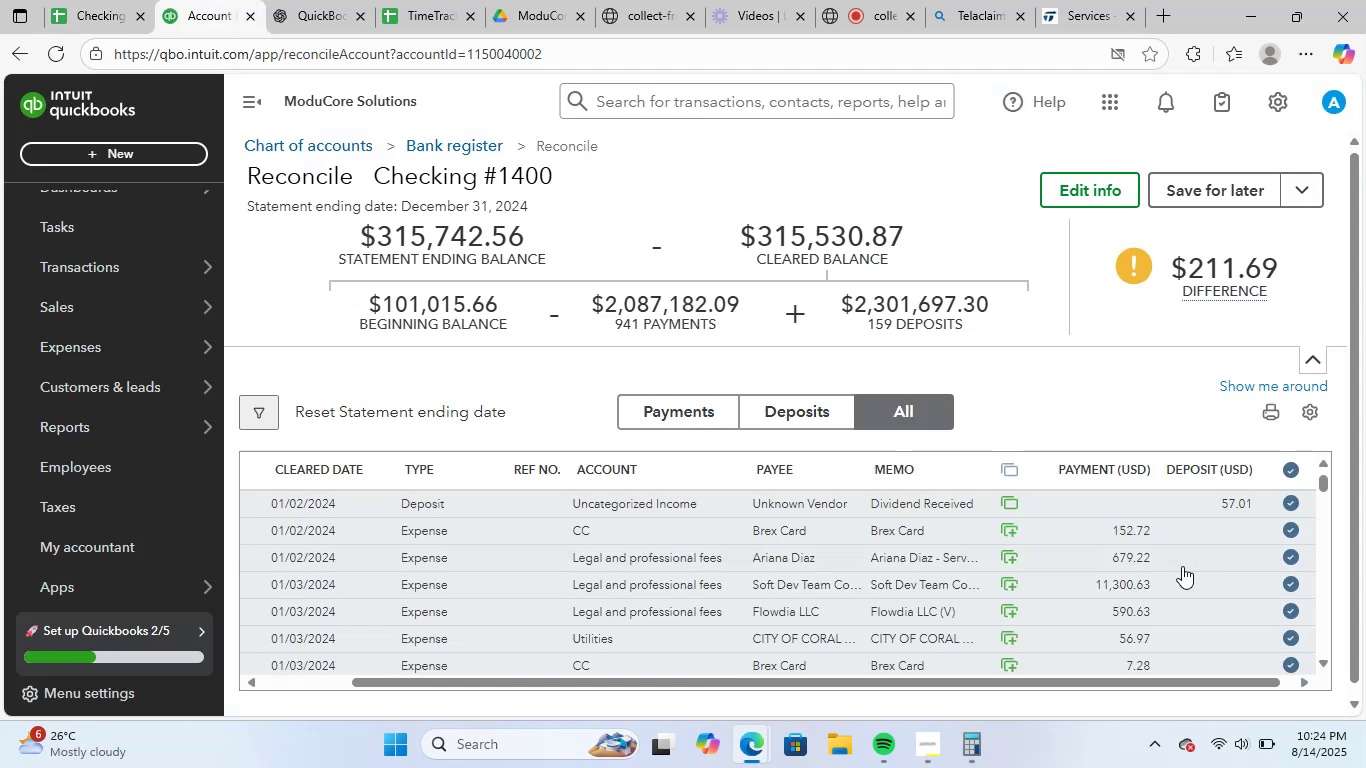 
scroll: coordinate [884, 576], scroll_direction: up, amount: 8.0
 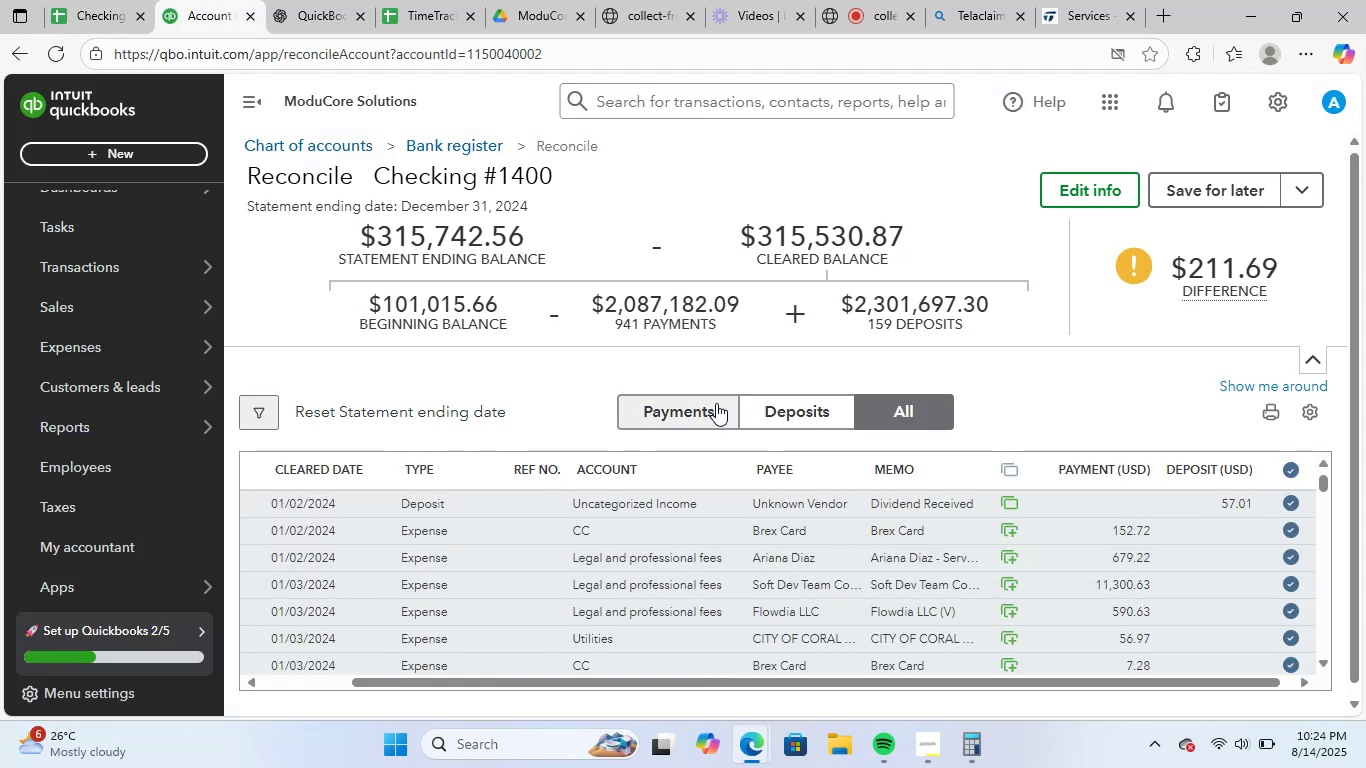 
left_click([703, 414])
 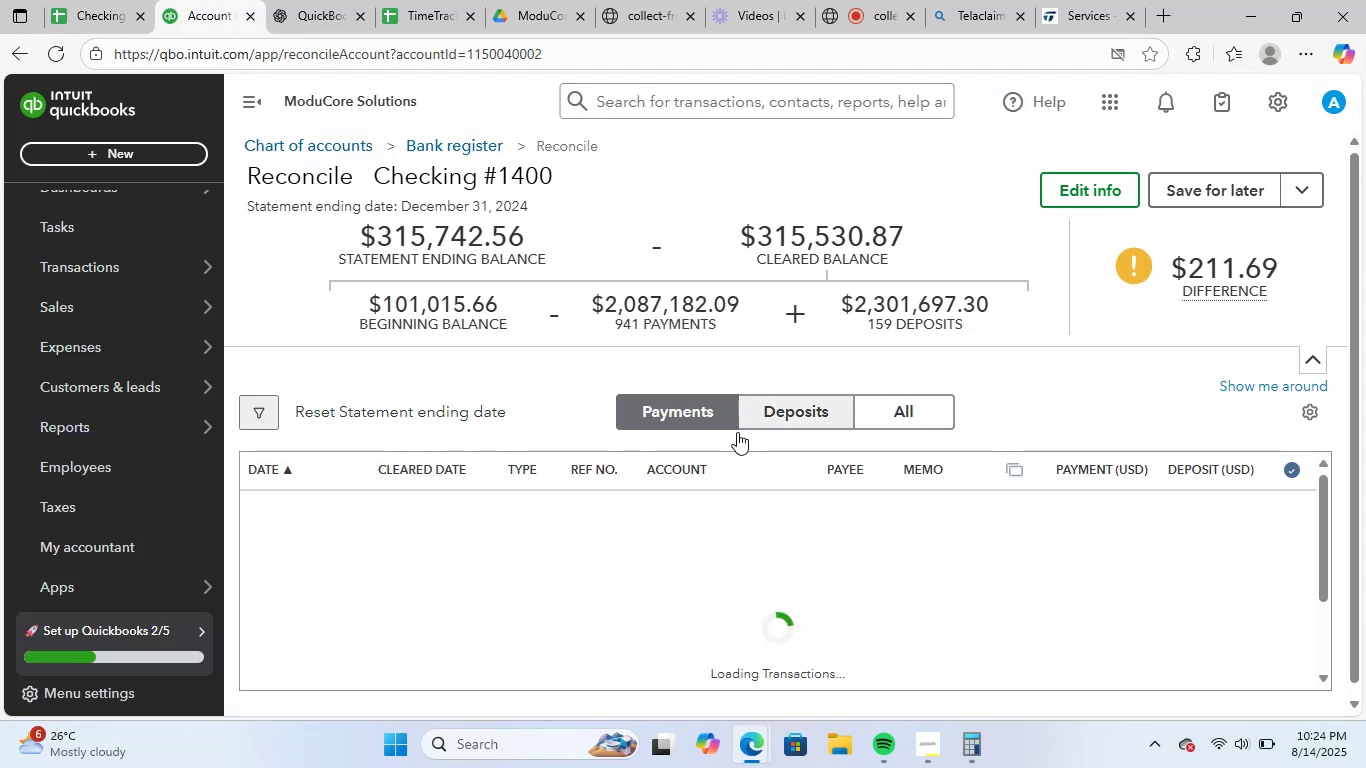 
mouse_move([922, 513])
 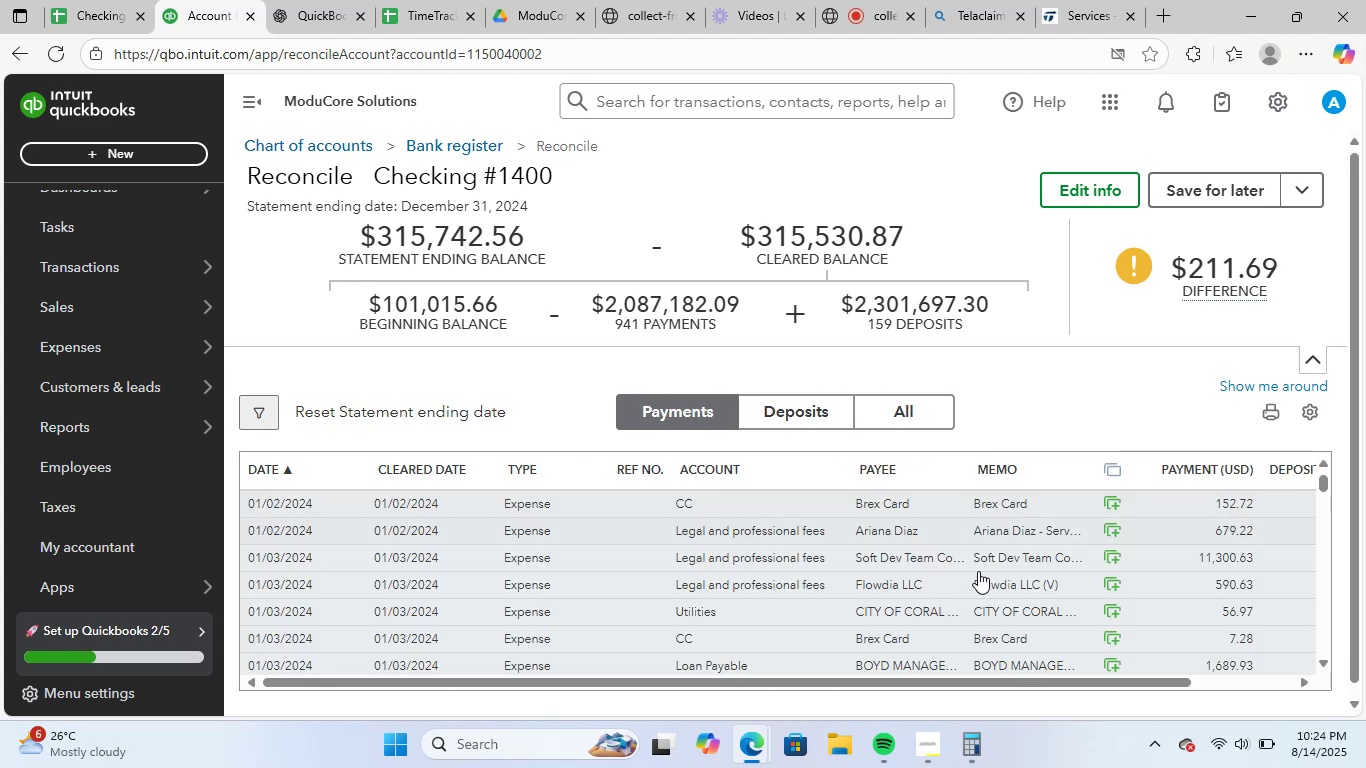 
scroll: coordinate [992, 591], scroll_direction: up, amount: 3.0
 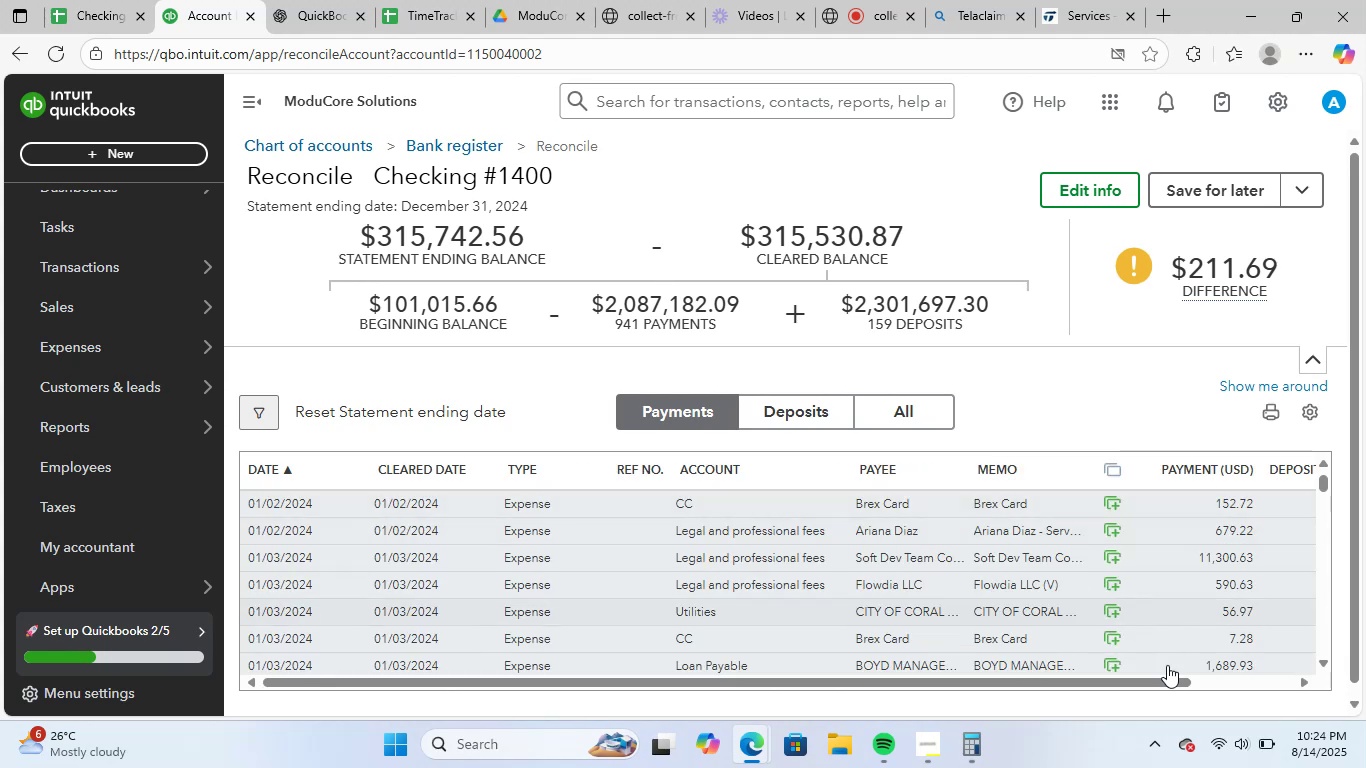 
left_click_drag(start_coordinate=[1148, 681], to_coordinate=[1330, 675])
 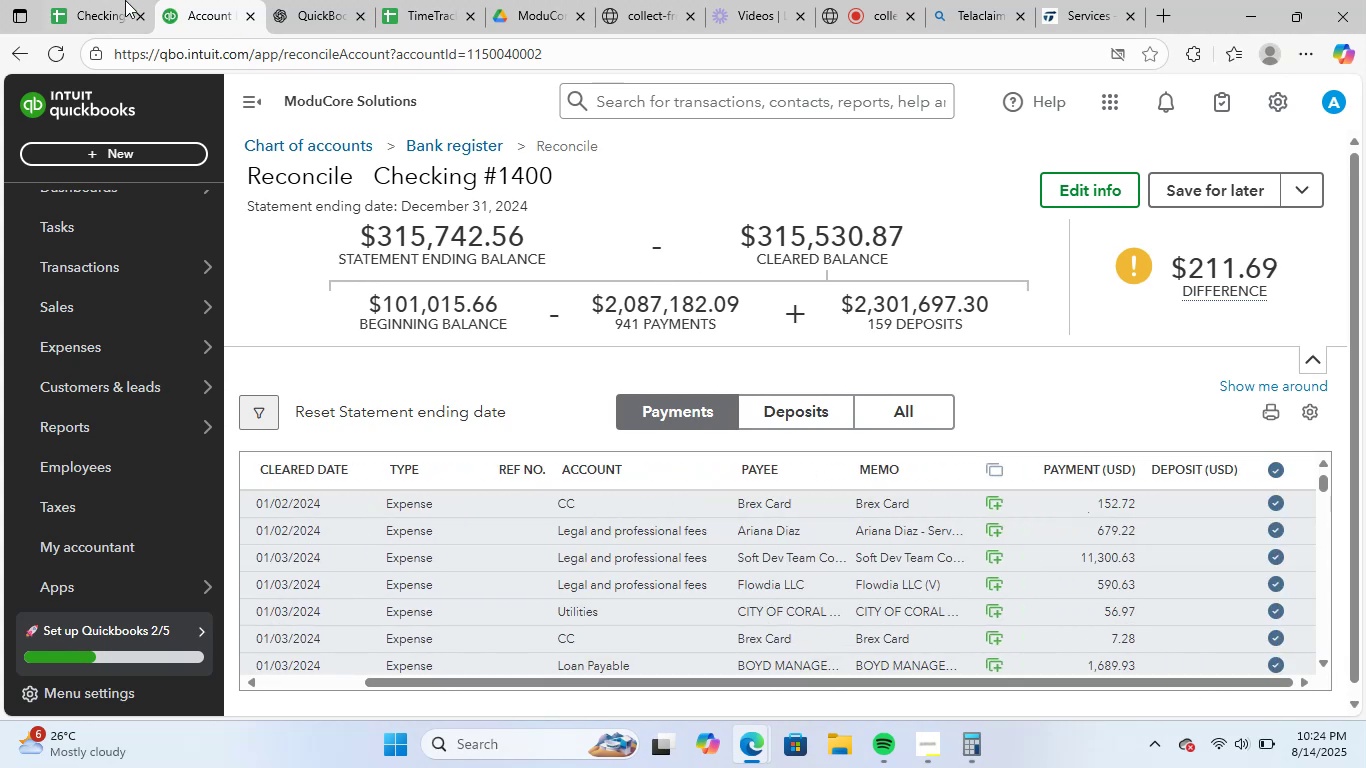 
left_click([116, 0])
 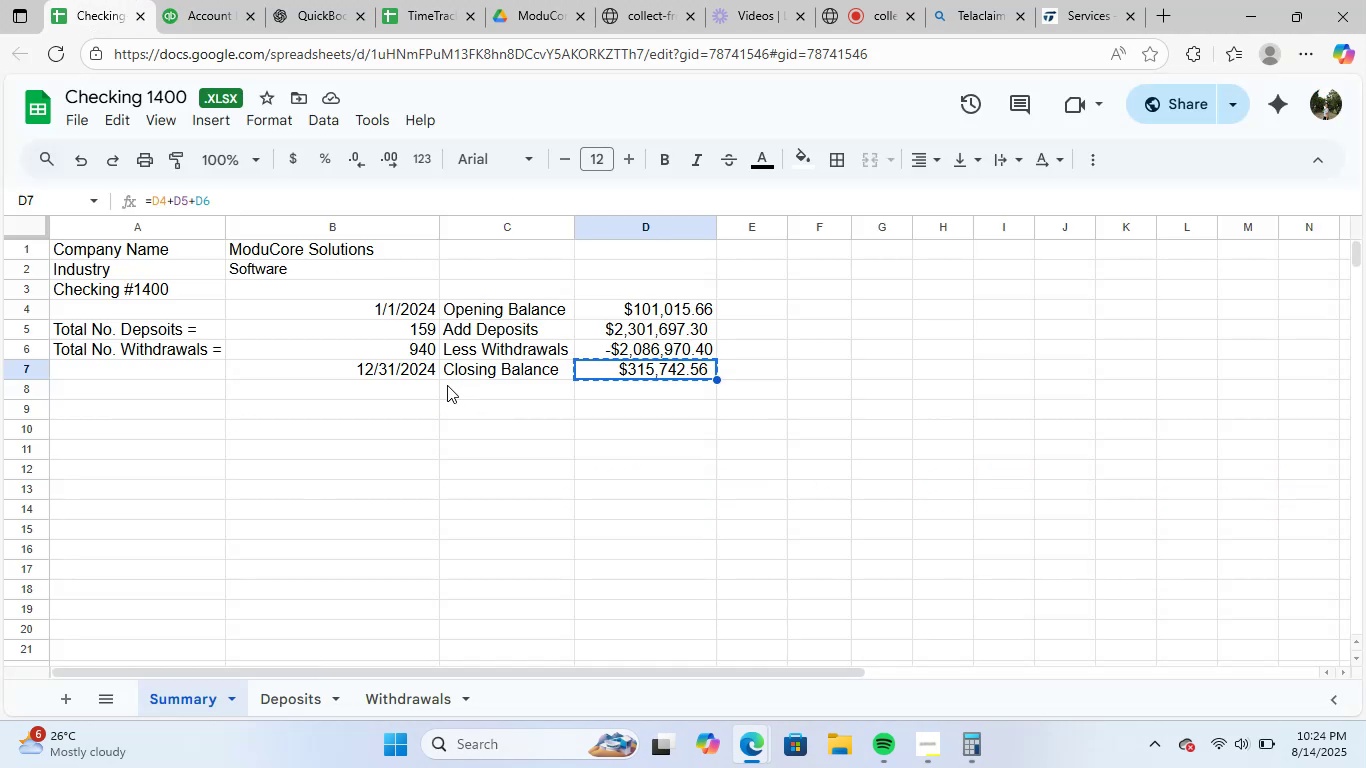 
left_click([400, 351])
 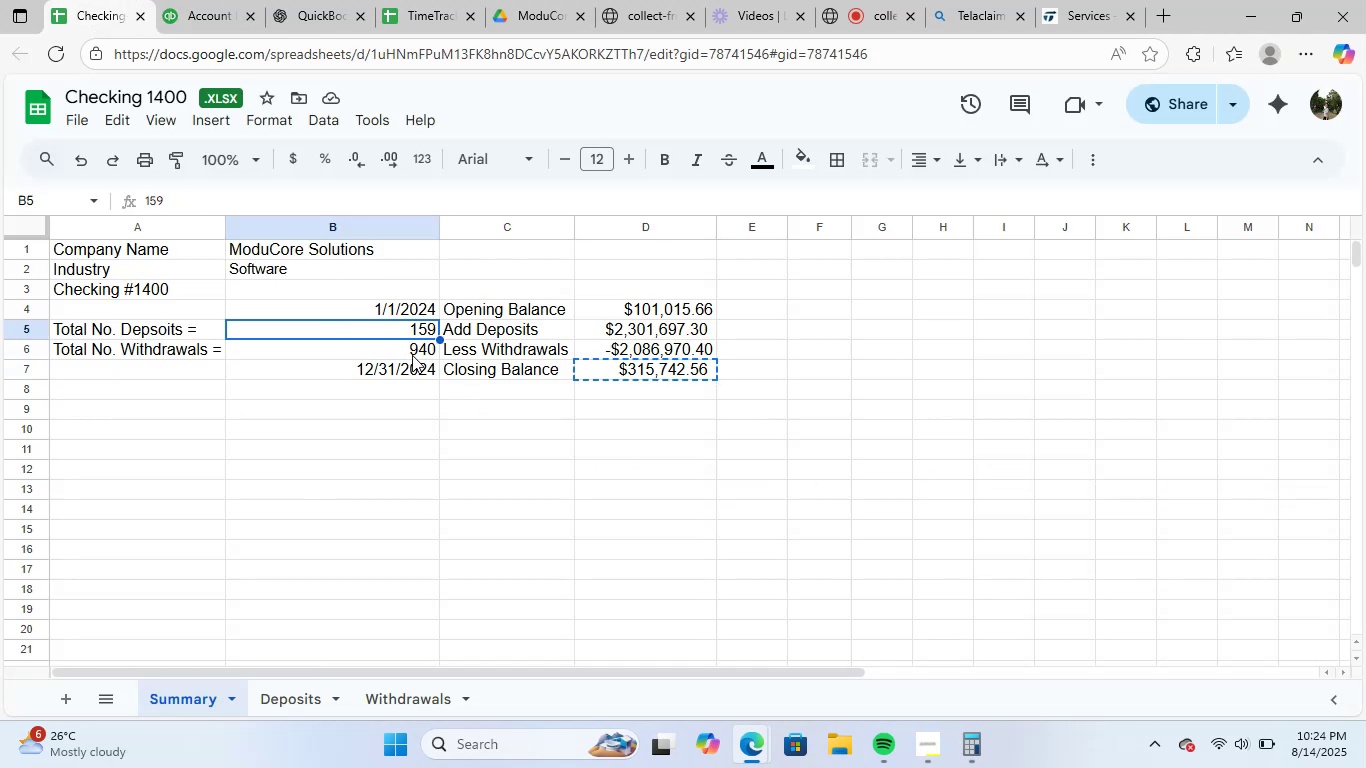 
double_click([412, 355])
 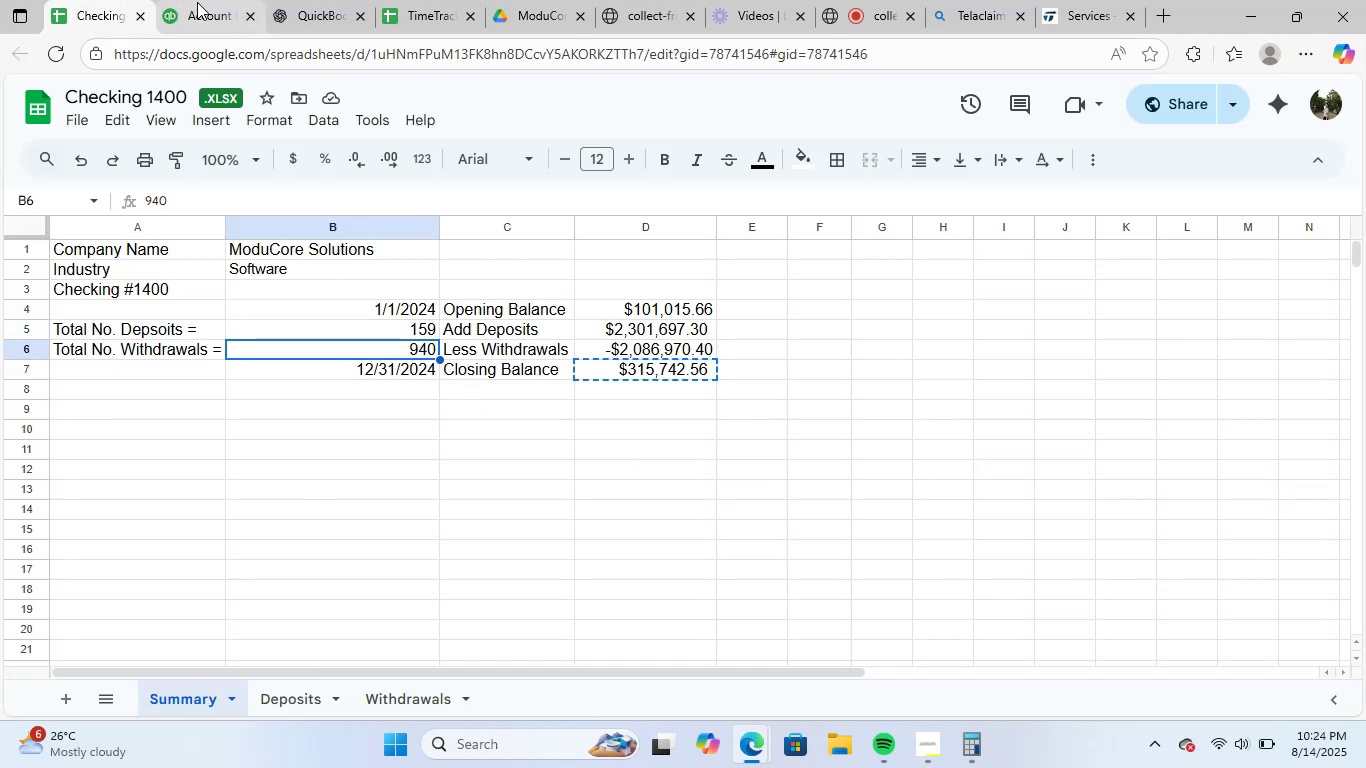 
left_click([200, 1])
 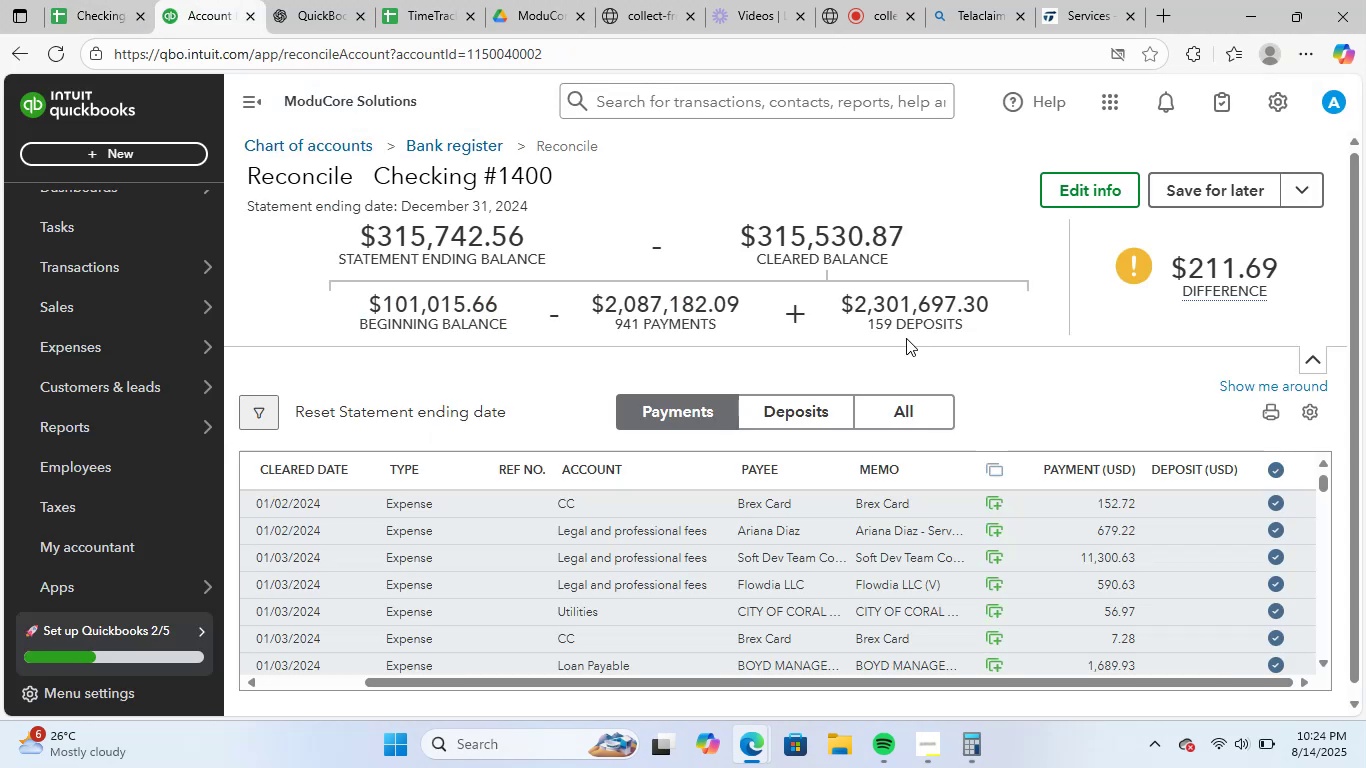 
double_click([672, 322])
 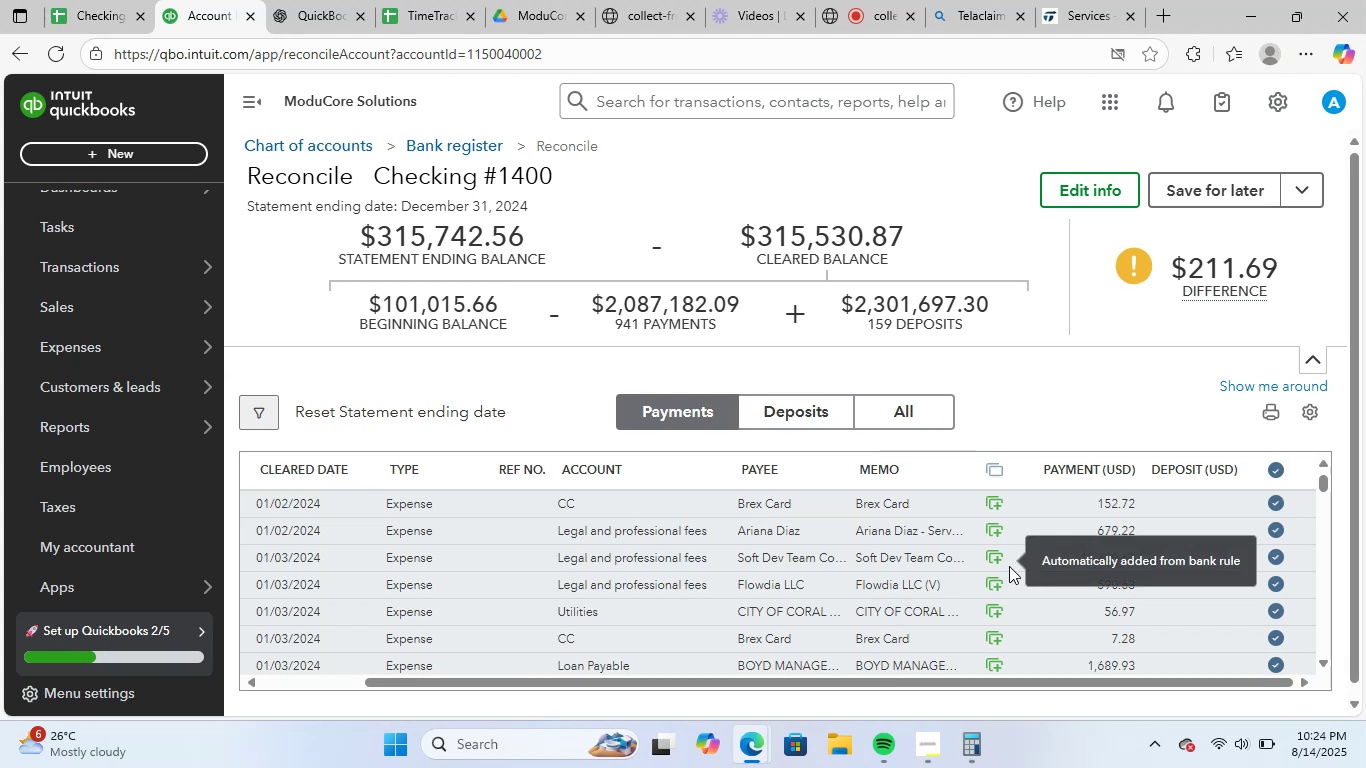 
scroll: coordinate [1220, 579], scroll_direction: up, amount: 2.0
 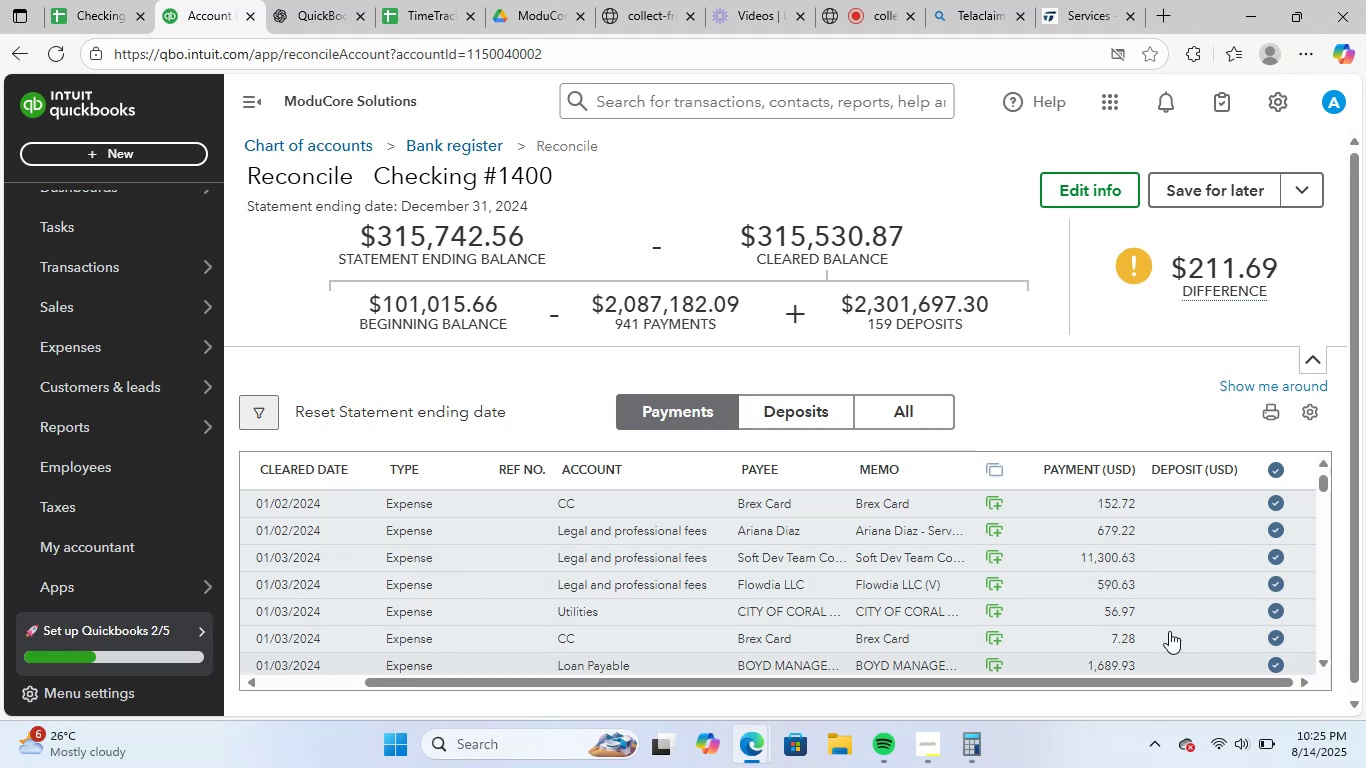 
scroll: coordinate [1146, 564], scroll_direction: down, amount: 2.0
 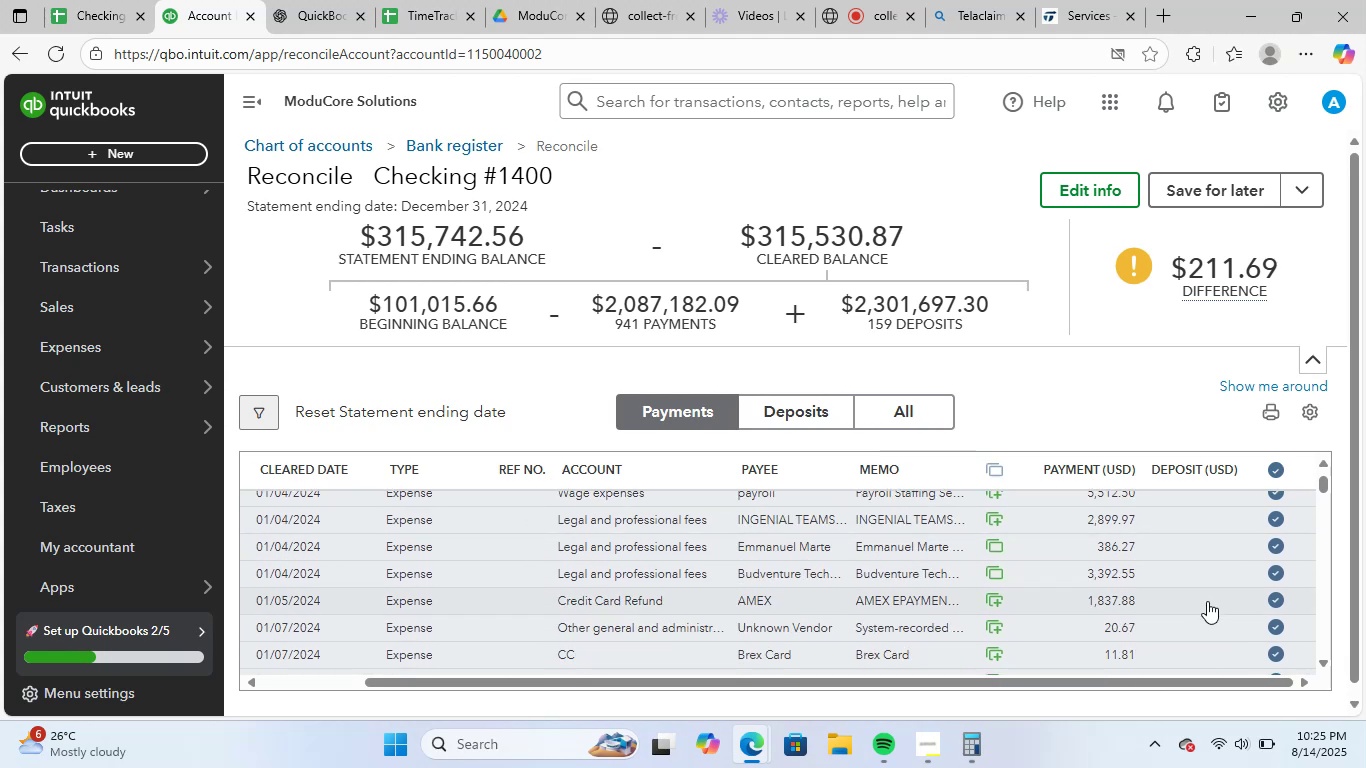 
scroll: coordinate [1215, 607], scroll_direction: none, amount: 0.0
 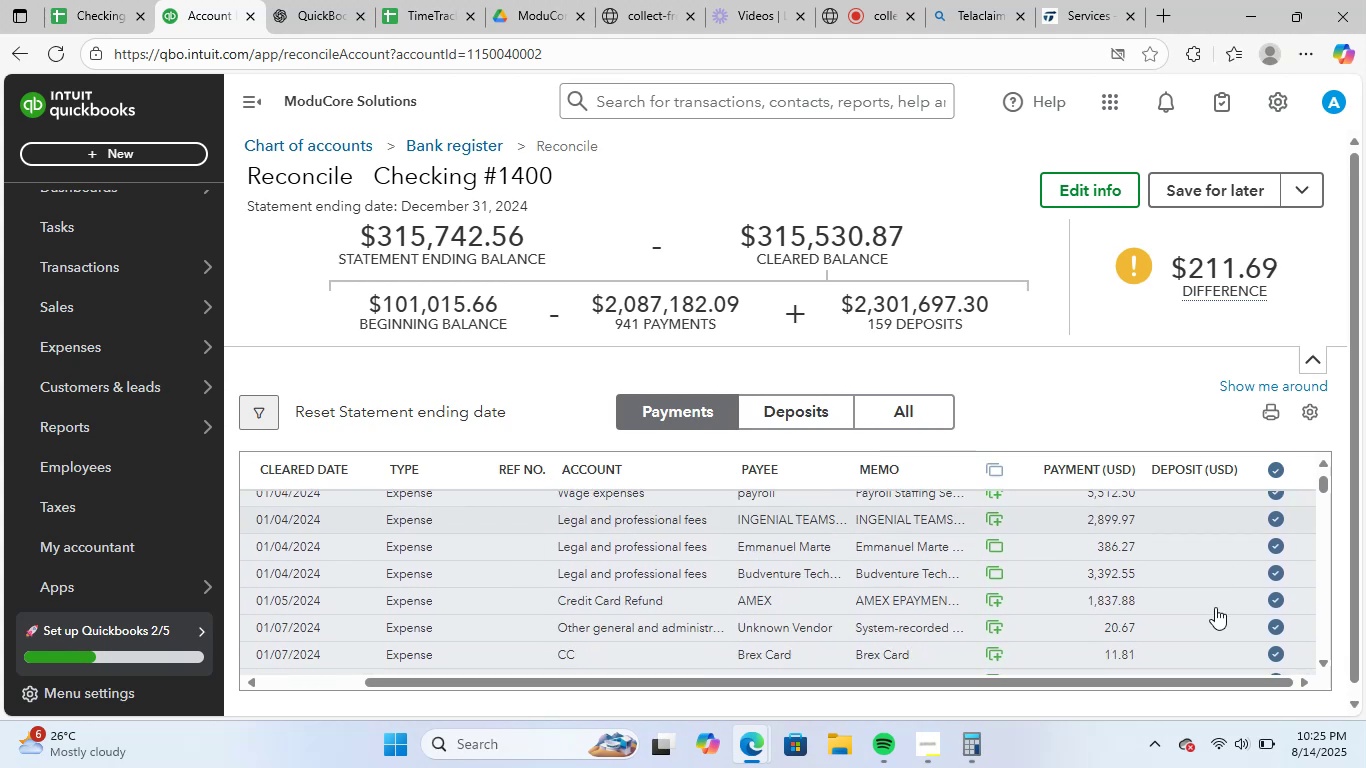 
scroll: coordinate [1186, 588], scroll_direction: down, amount: 9.0
 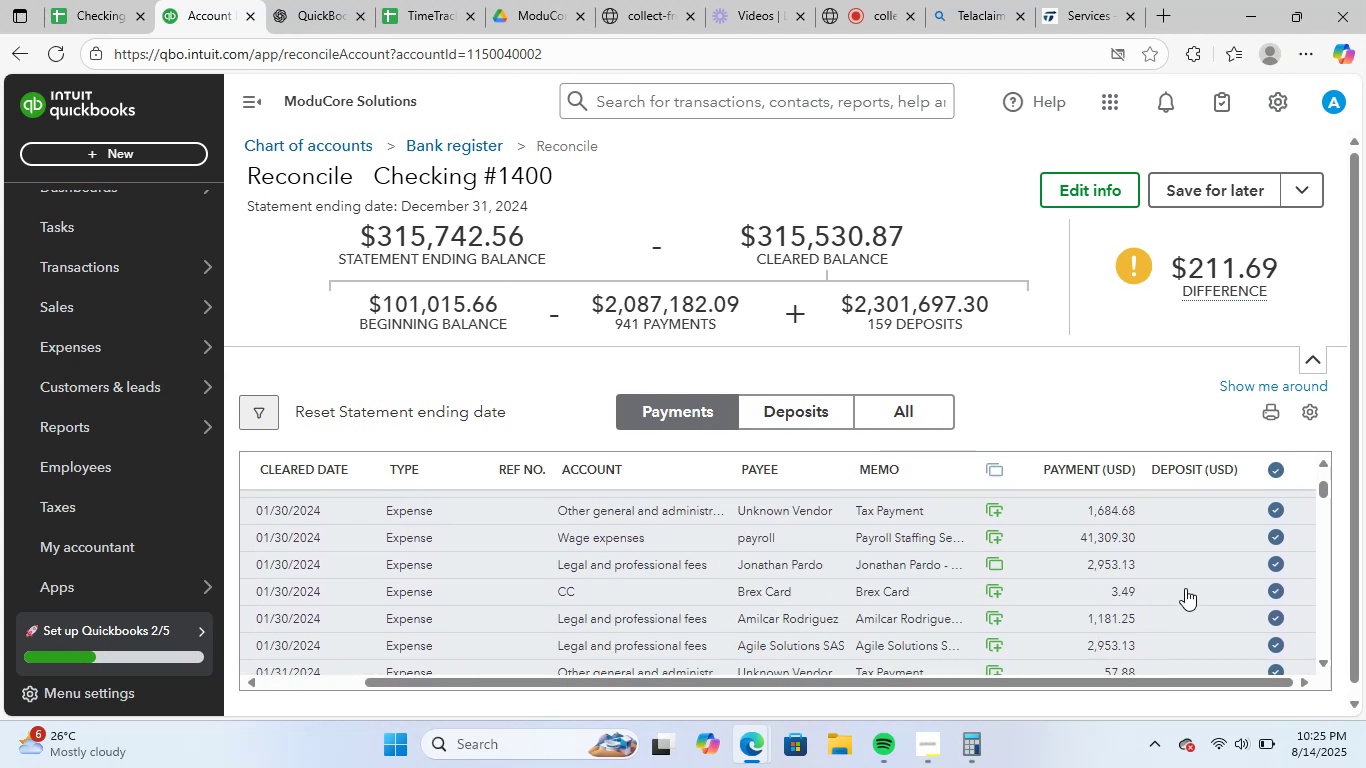 
scroll: coordinate [1176, 573], scroll_direction: down, amount: 4.0
 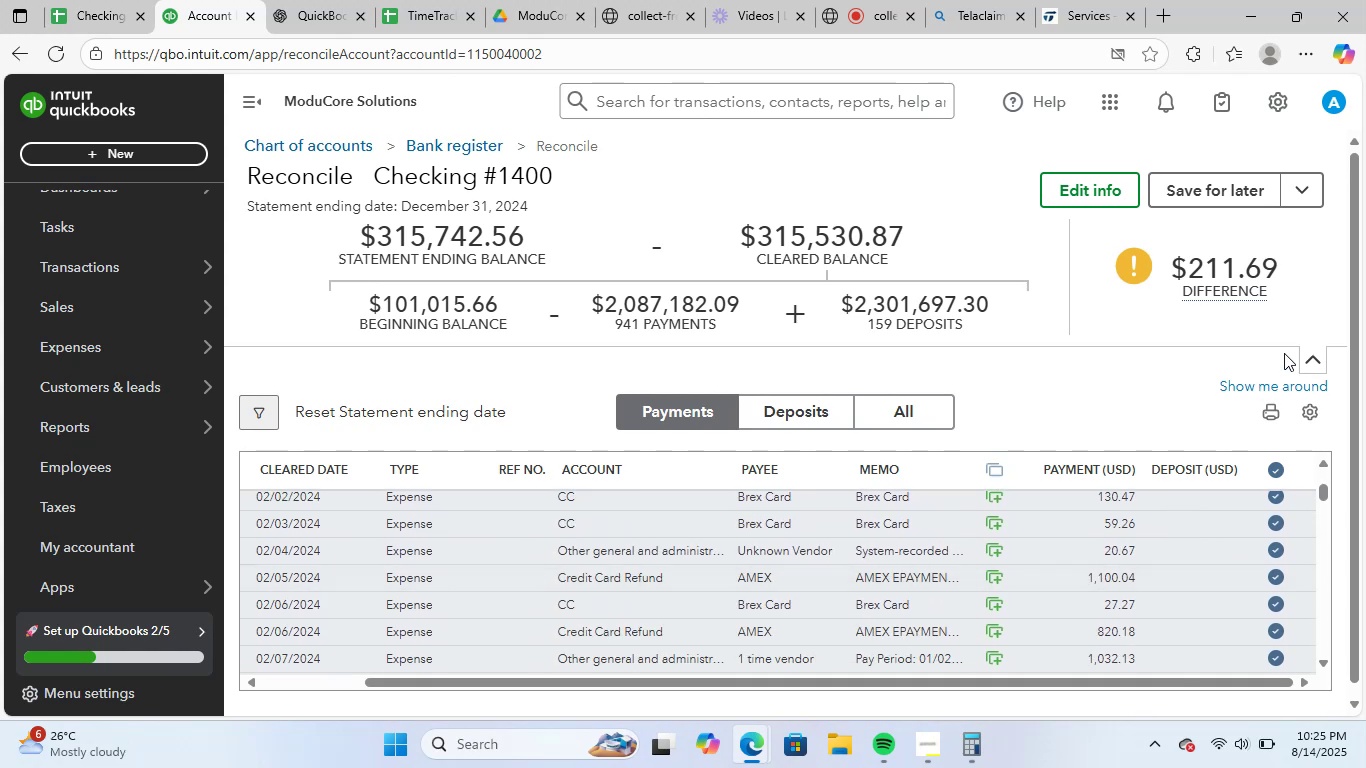 
left_click([1317, 359])
 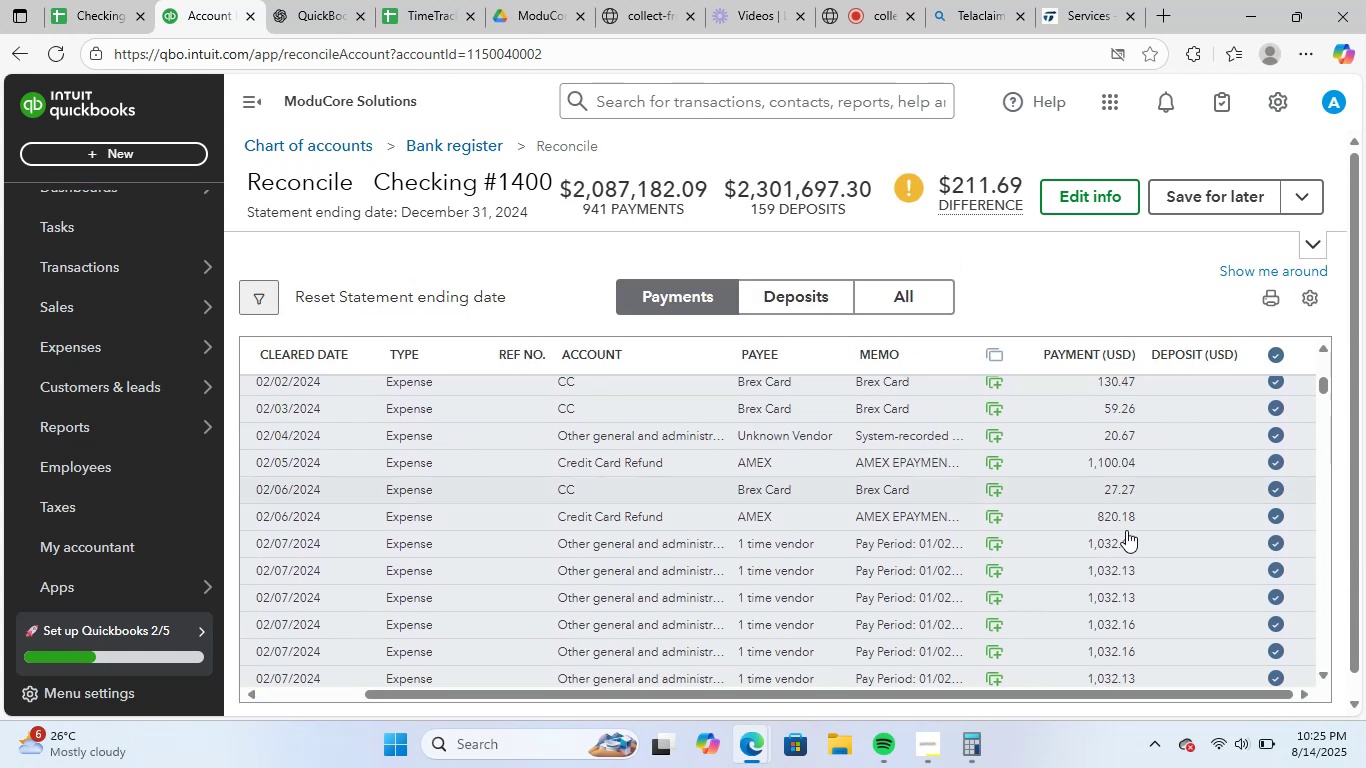 
scroll: coordinate [1172, 551], scroll_direction: down, amount: 6.0
 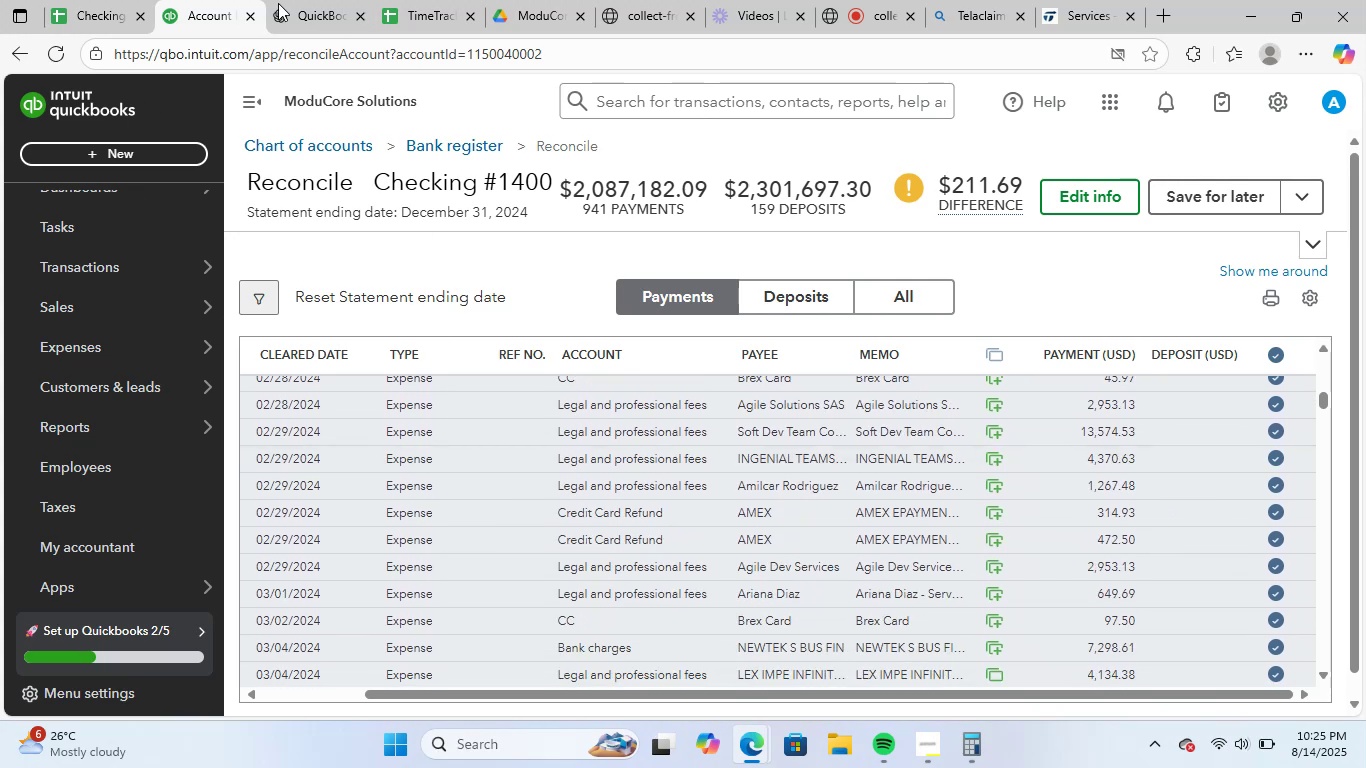 
left_click([306, 0])
 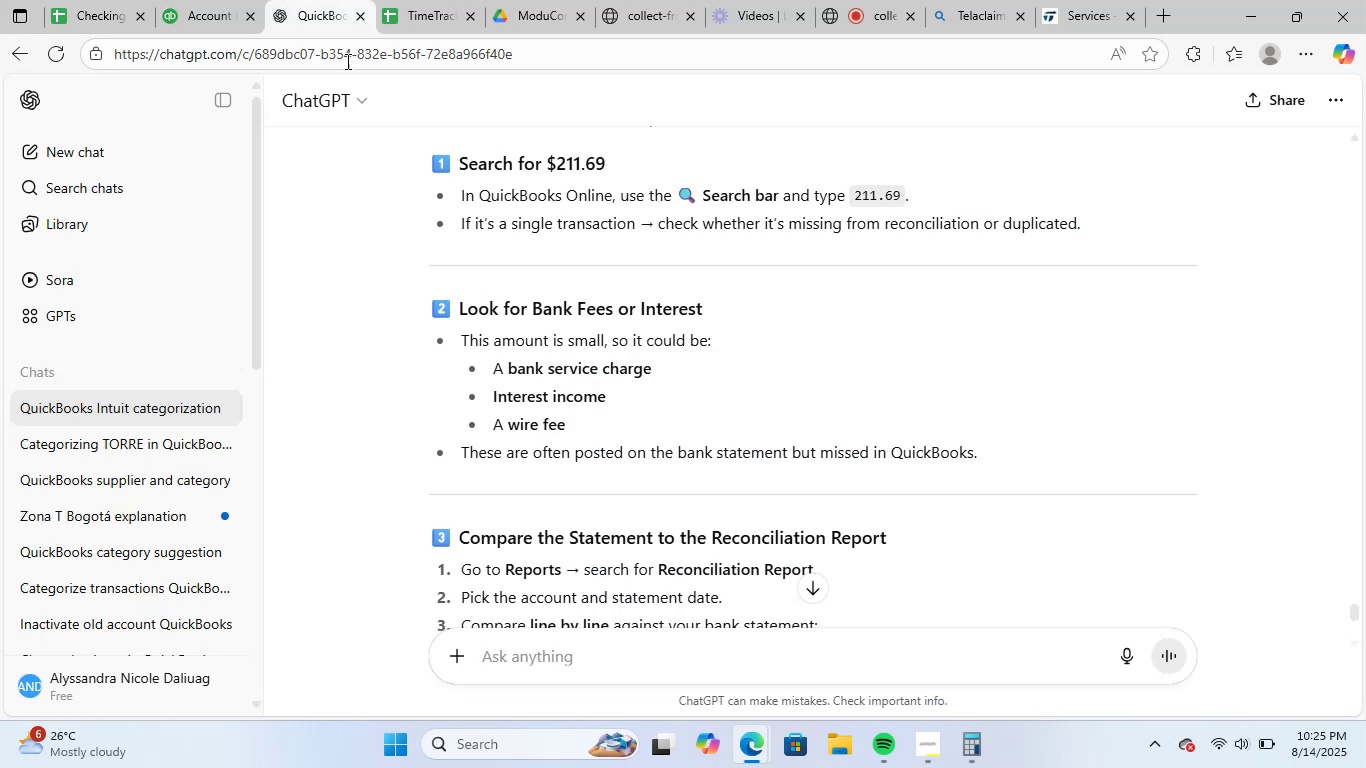 
scroll: coordinate [727, 374], scroll_direction: up, amount: 2.0
 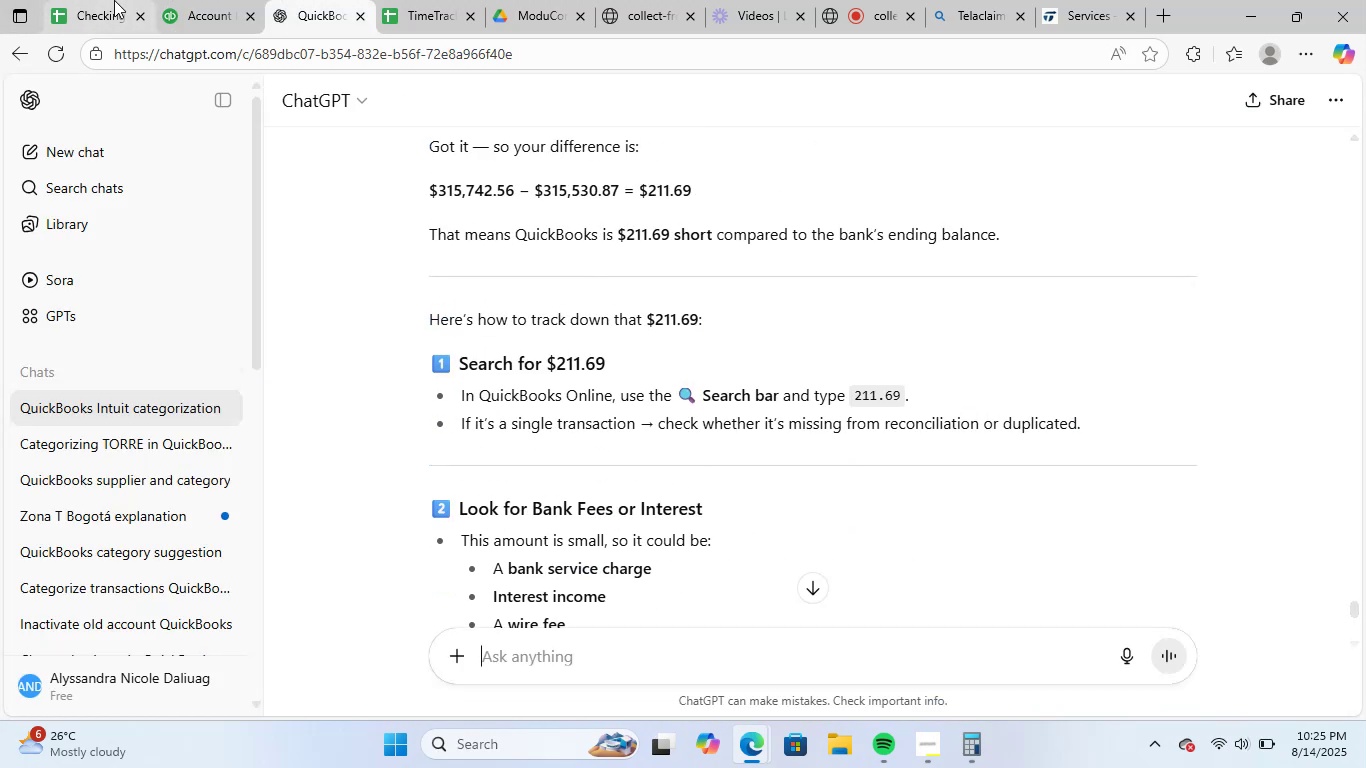 
left_click([114, 0])
 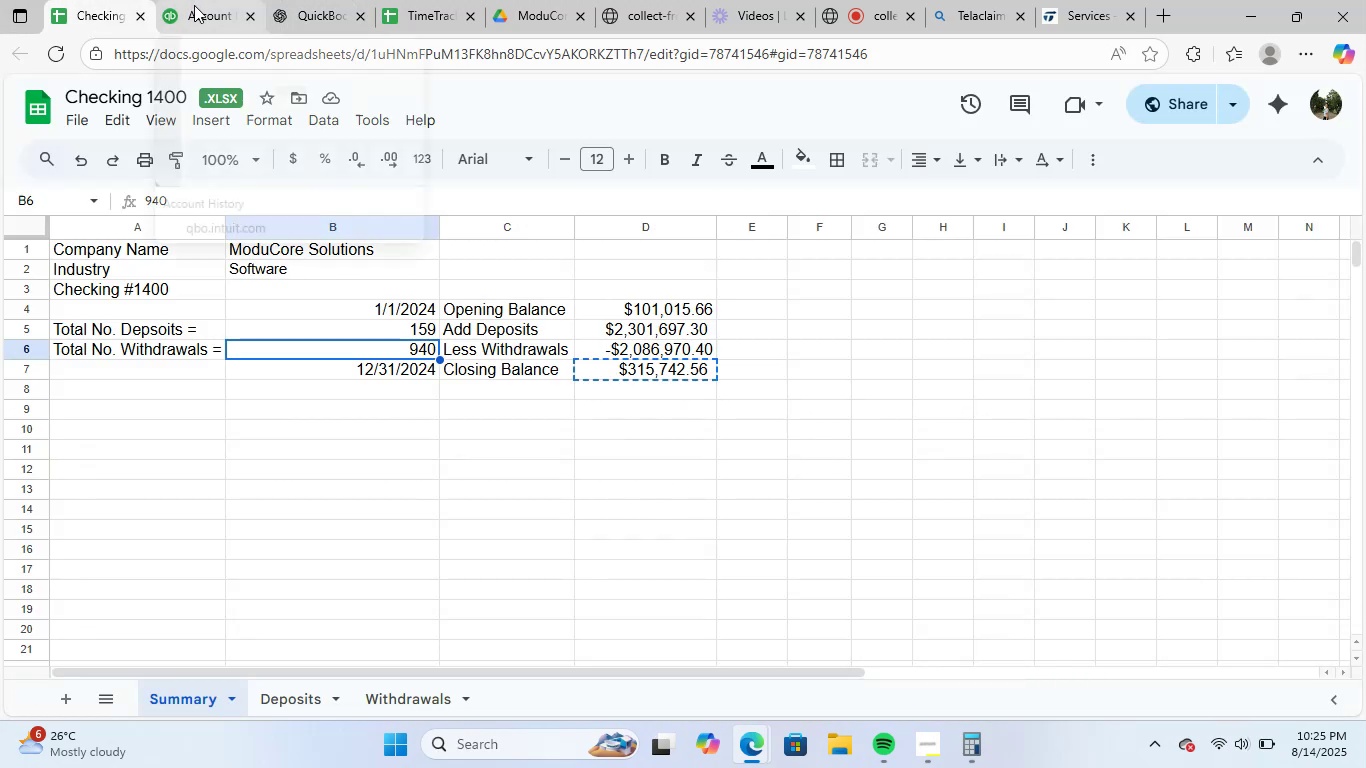 
left_click([194, 5])
 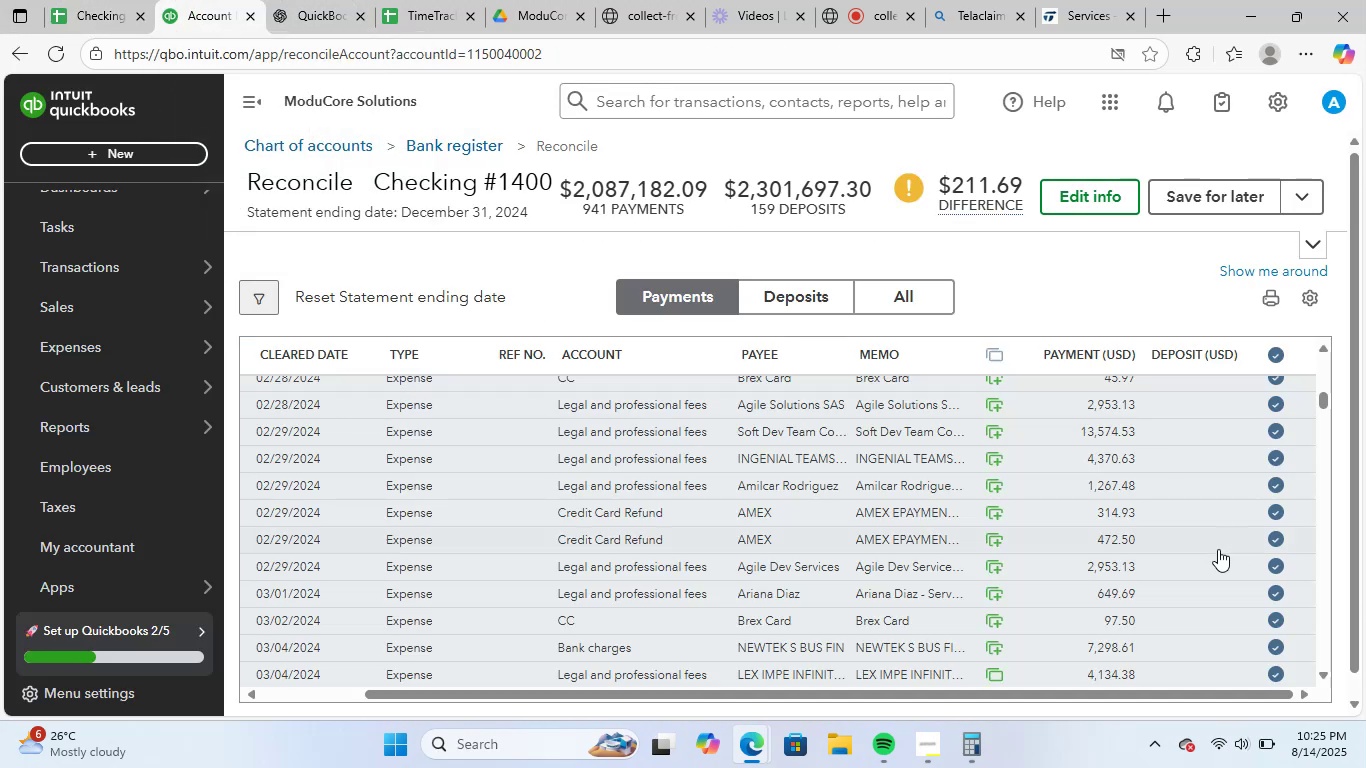 
scroll: coordinate [1217, 570], scroll_direction: down, amount: 6.0
 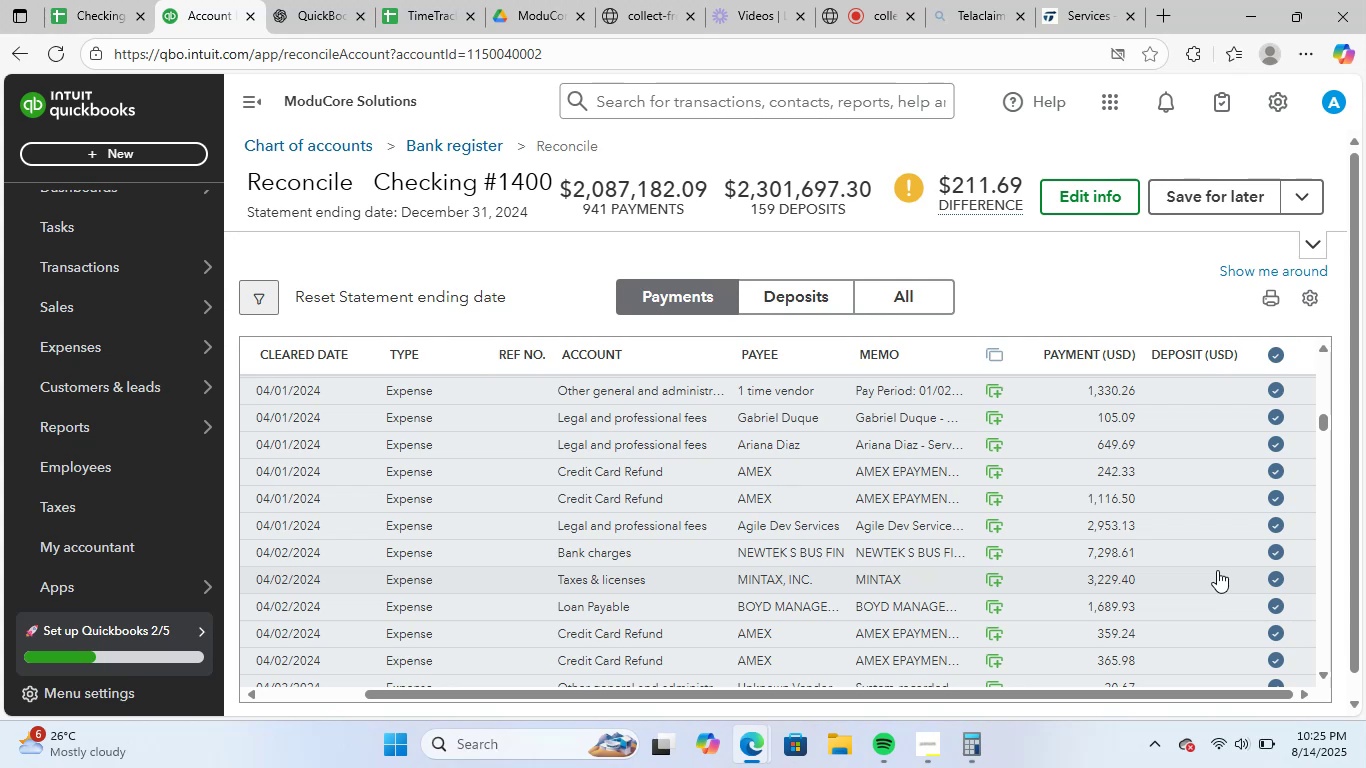 
scroll: coordinate [1217, 570], scroll_direction: down, amount: 5.0
 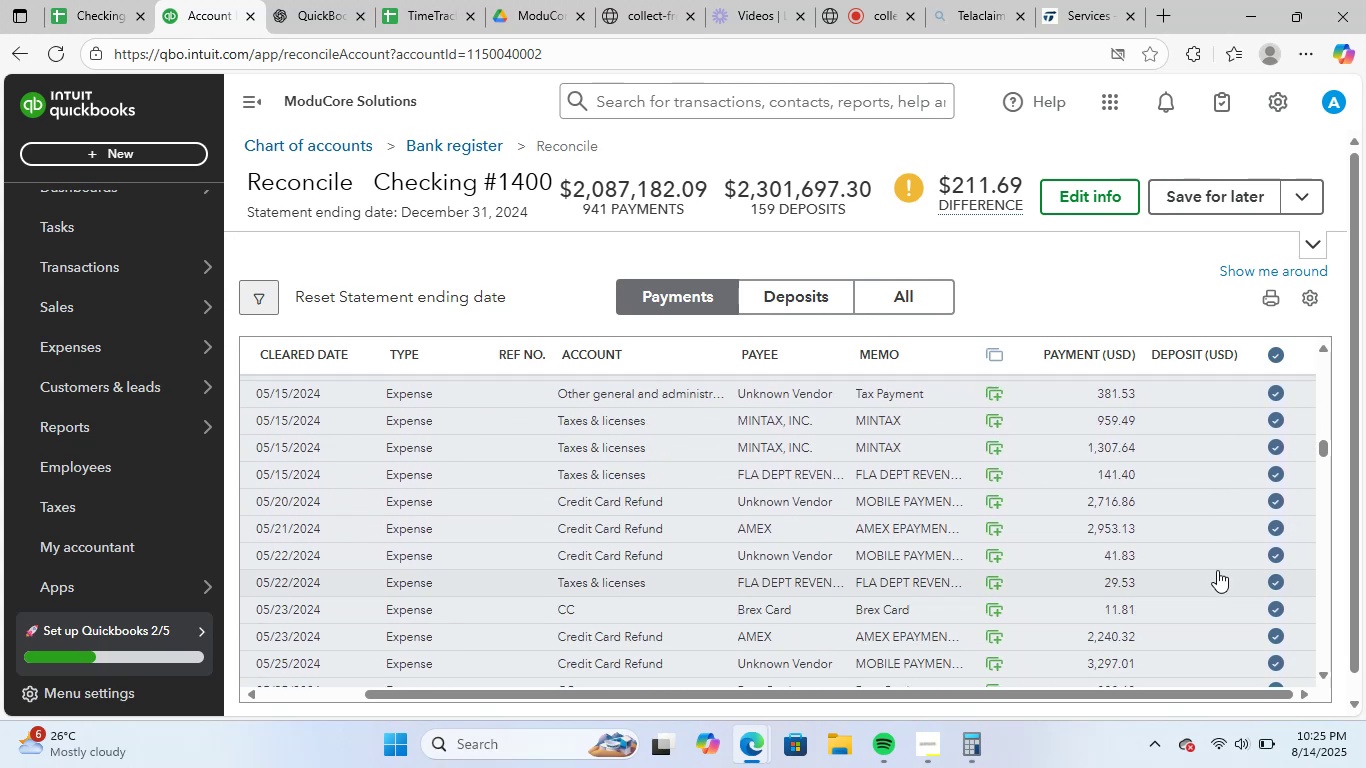 
scroll: coordinate [1217, 570], scroll_direction: down, amount: 6.0
 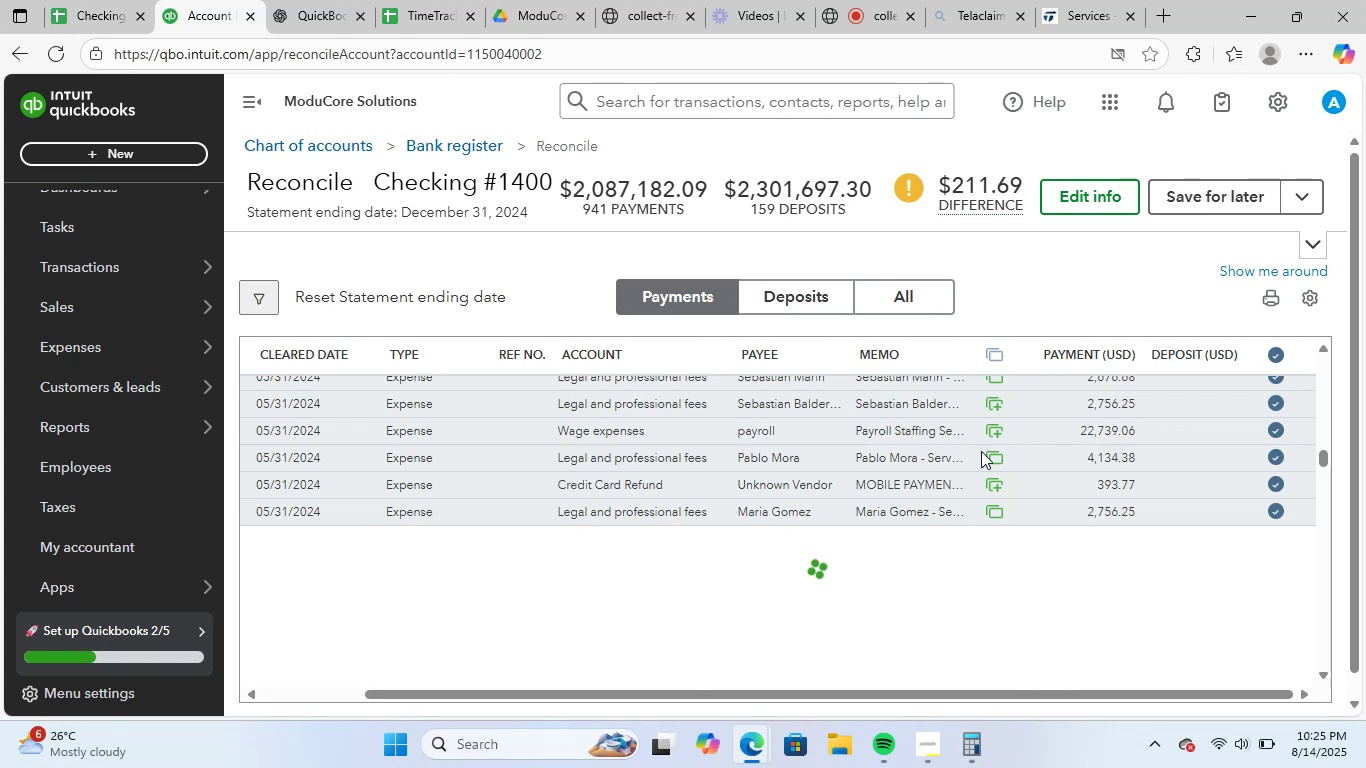 
left_click([876, 0])
 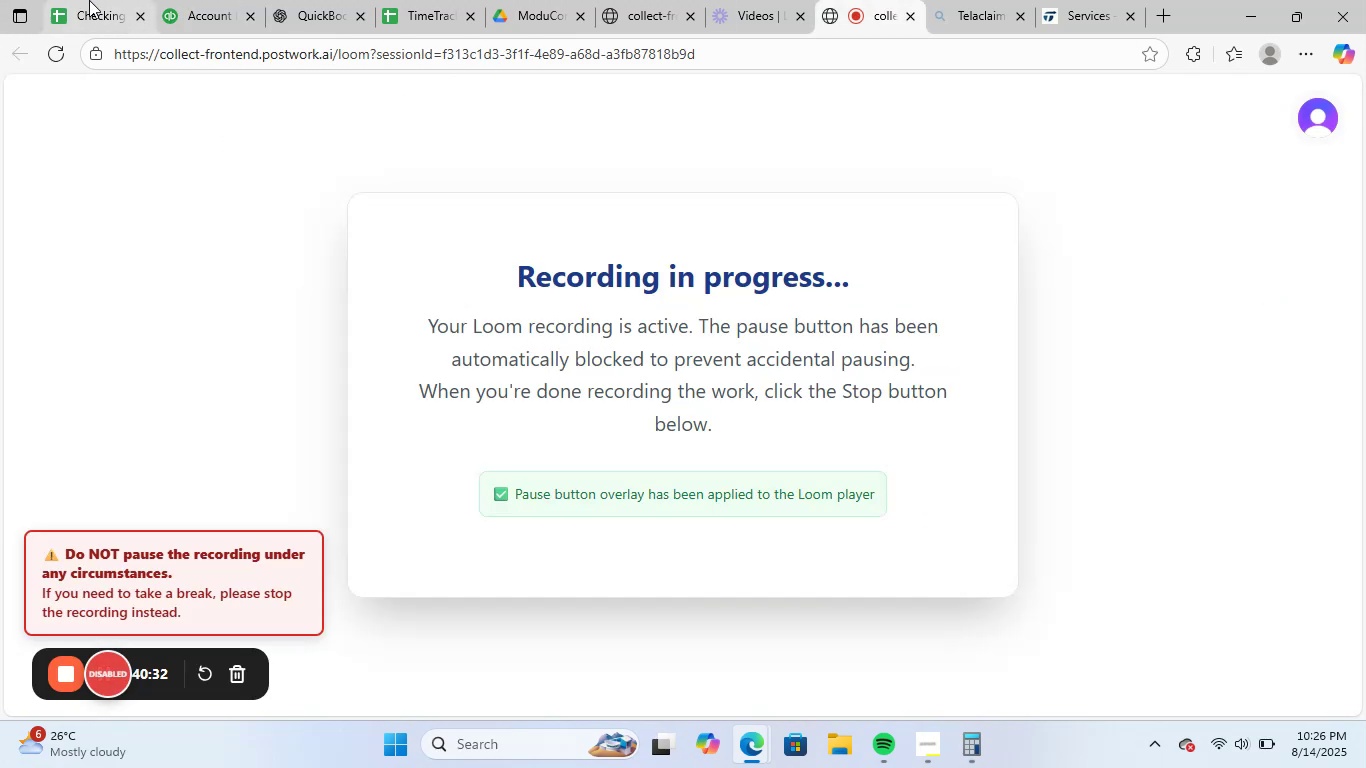 
left_click([94, 0])
 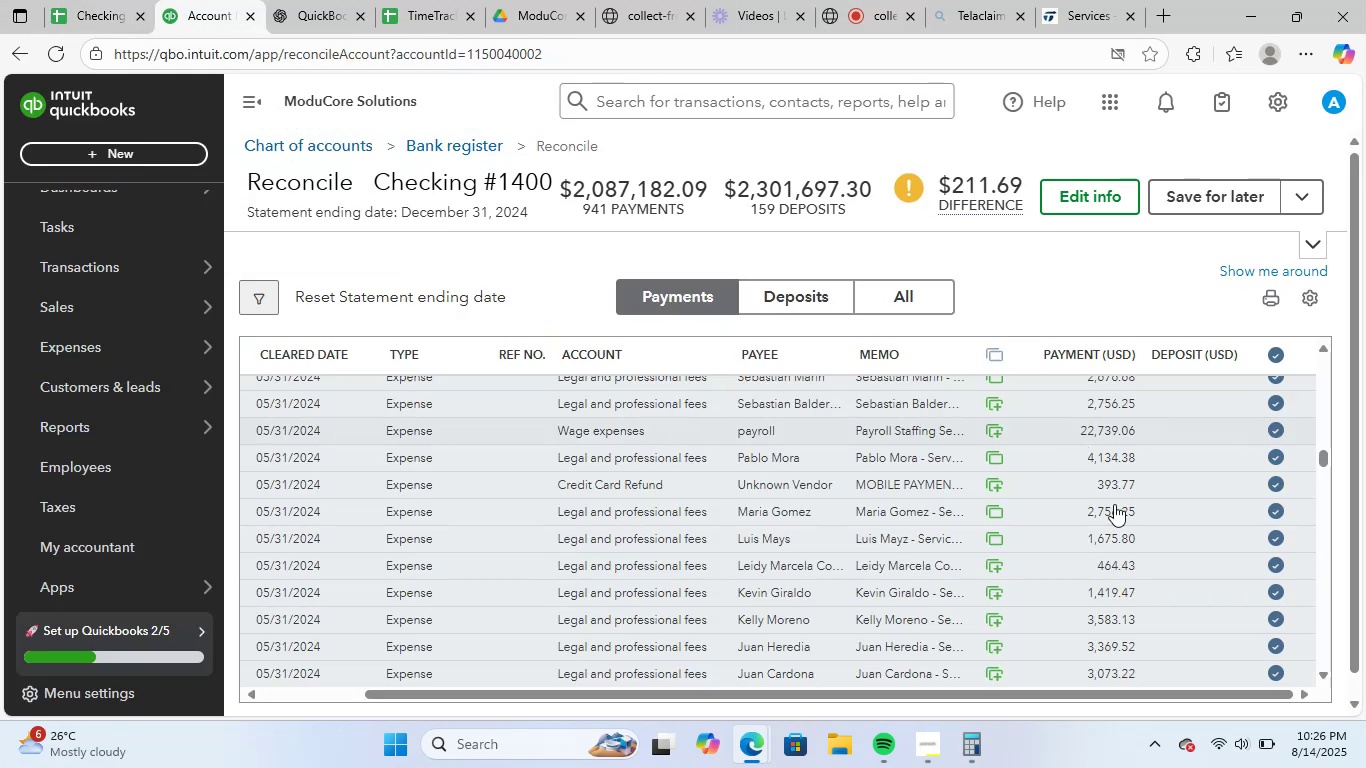 
scroll: coordinate [1212, 535], scroll_direction: down, amount: 9.0
 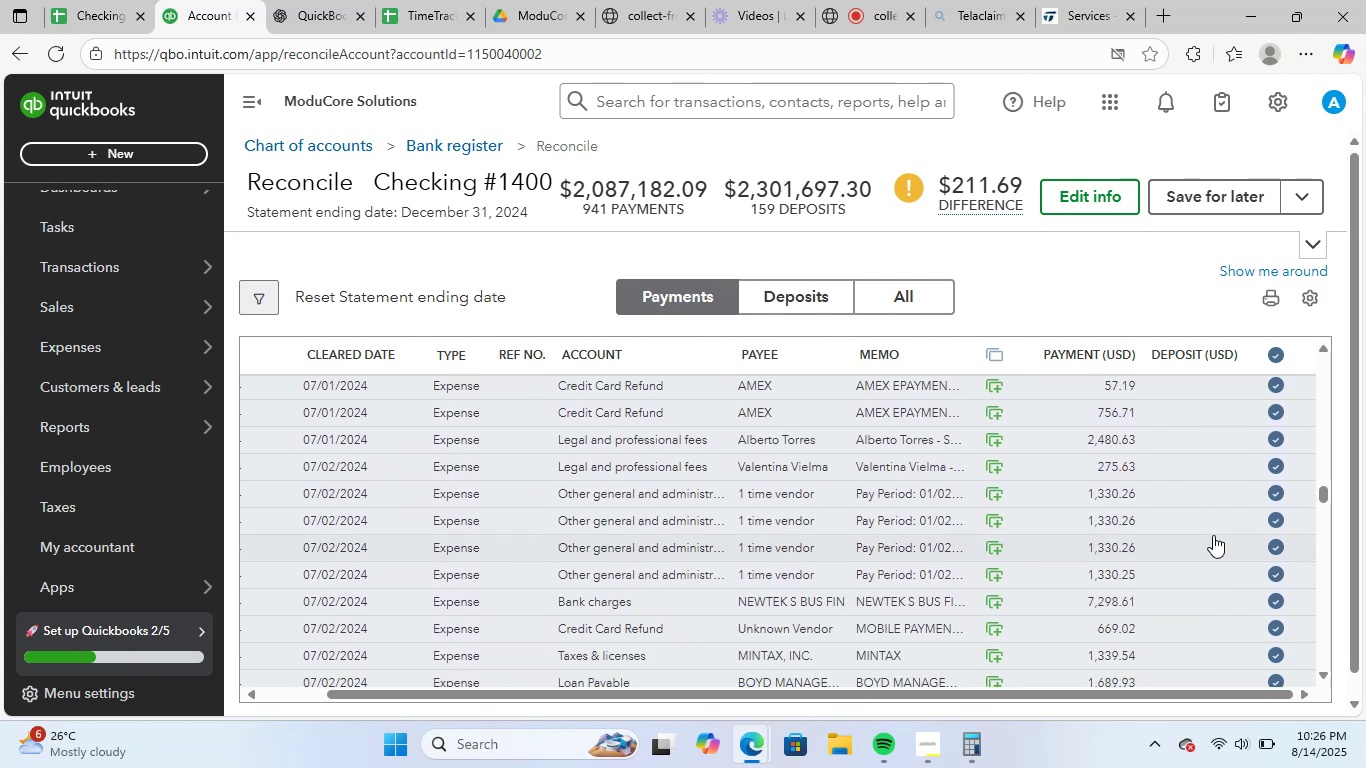 
scroll: coordinate [1216, 540], scroll_direction: down, amount: 6.0
 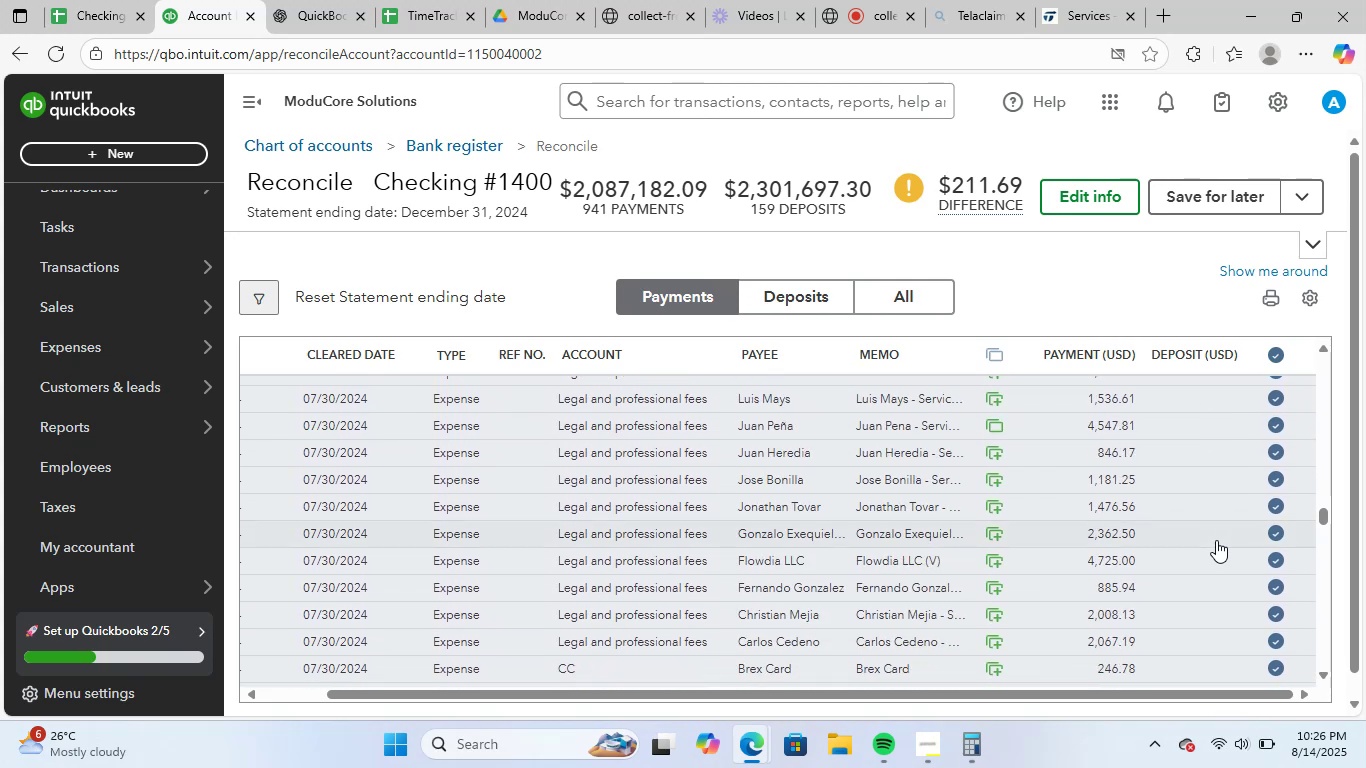 
scroll: coordinate [1216, 540], scroll_direction: down, amount: 7.0
 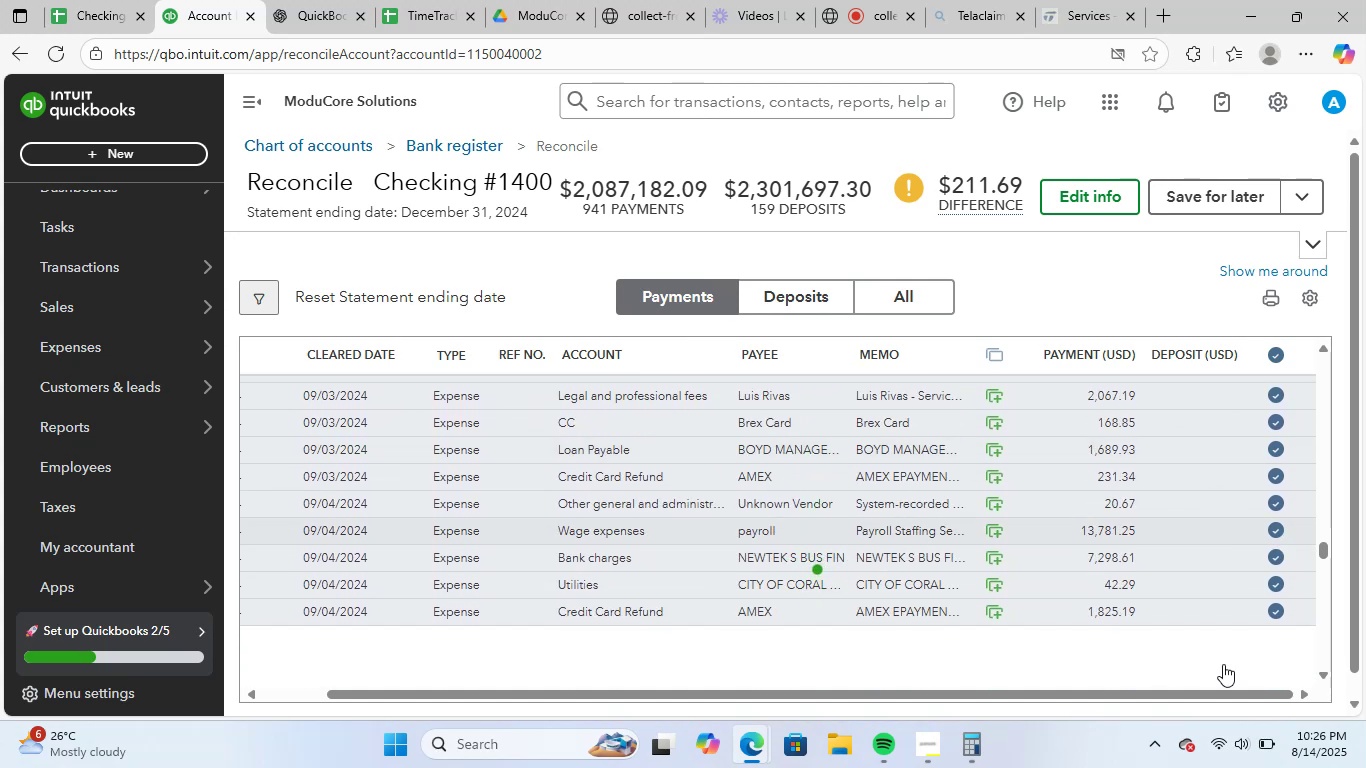 
scroll: coordinate [1150, 587], scroll_direction: down, amount: 6.0
 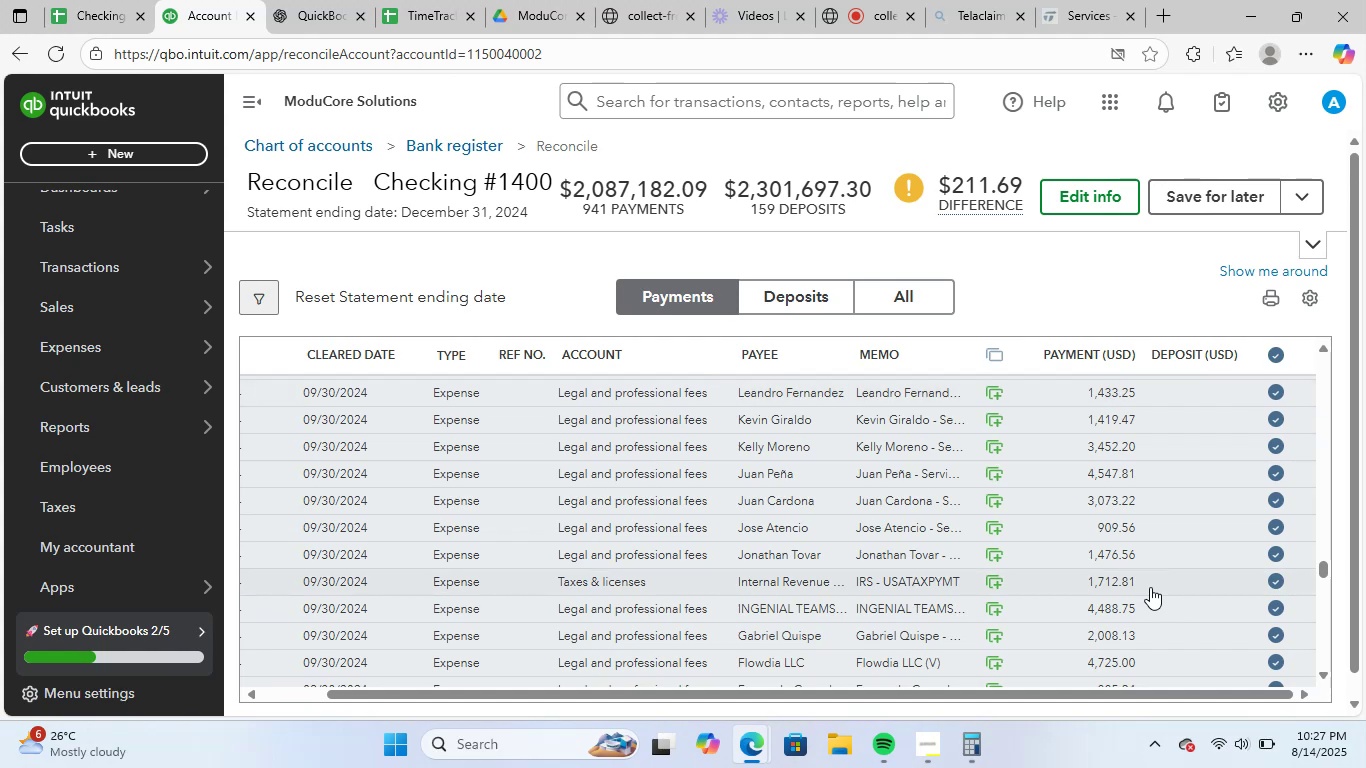 
scroll: coordinate [1150, 587], scroll_direction: down, amount: 6.0
 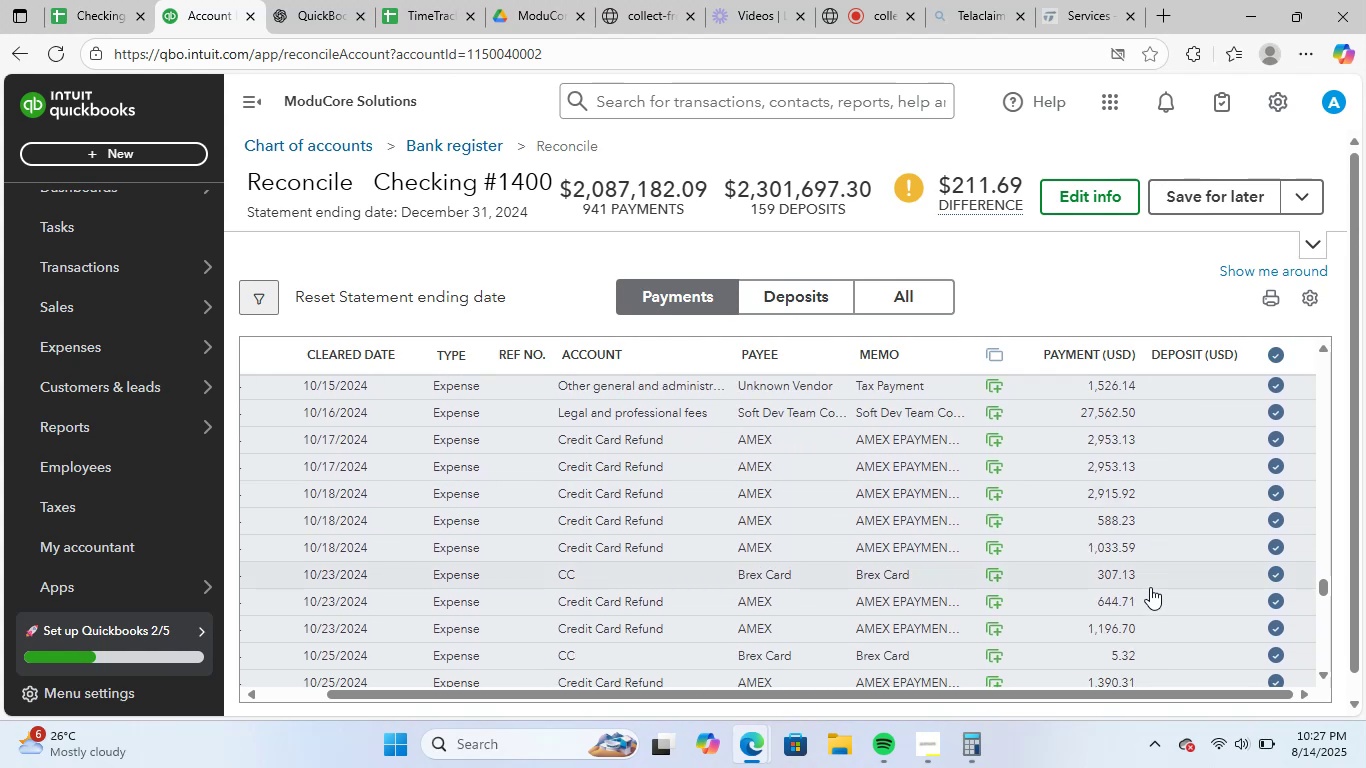 
scroll: coordinate [1150, 587], scroll_direction: down, amount: 10.0
 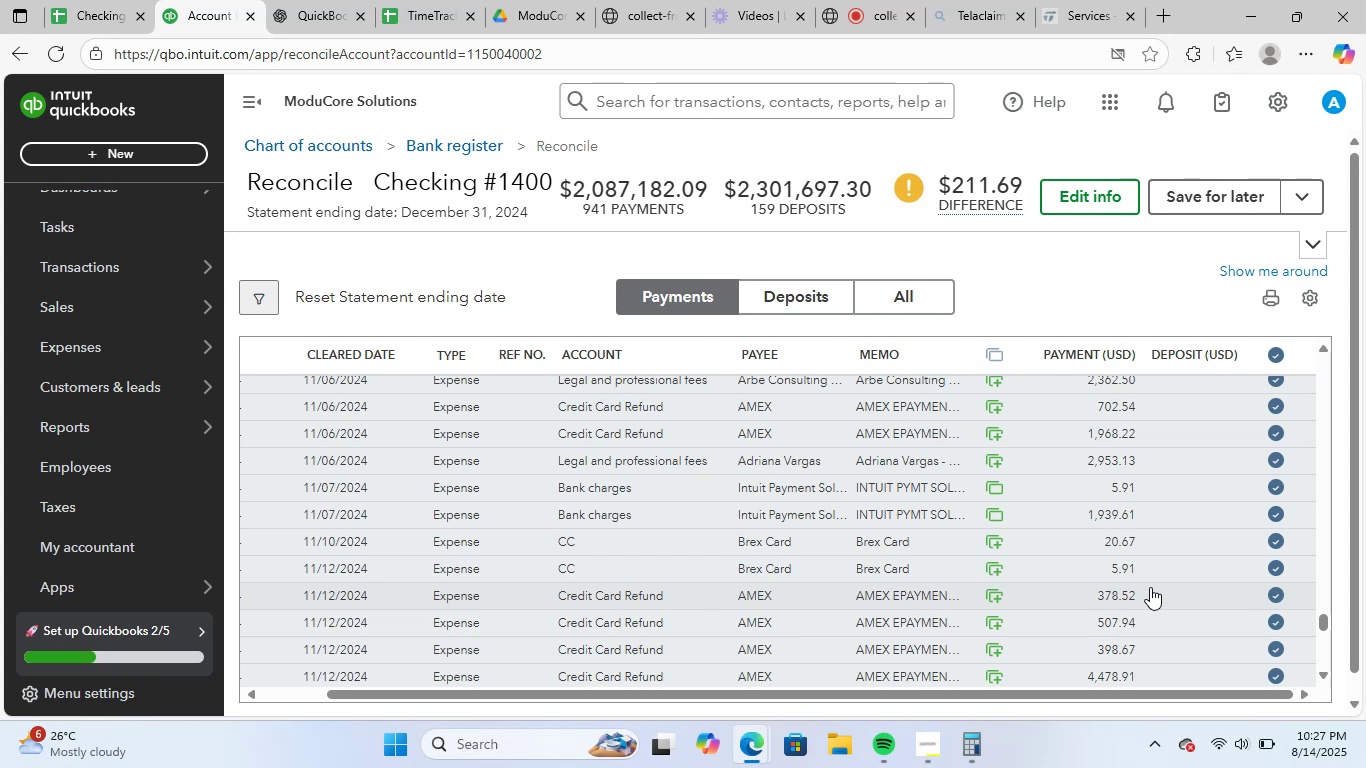 
scroll: coordinate [1150, 587], scroll_direction: down, amount: 6.0
 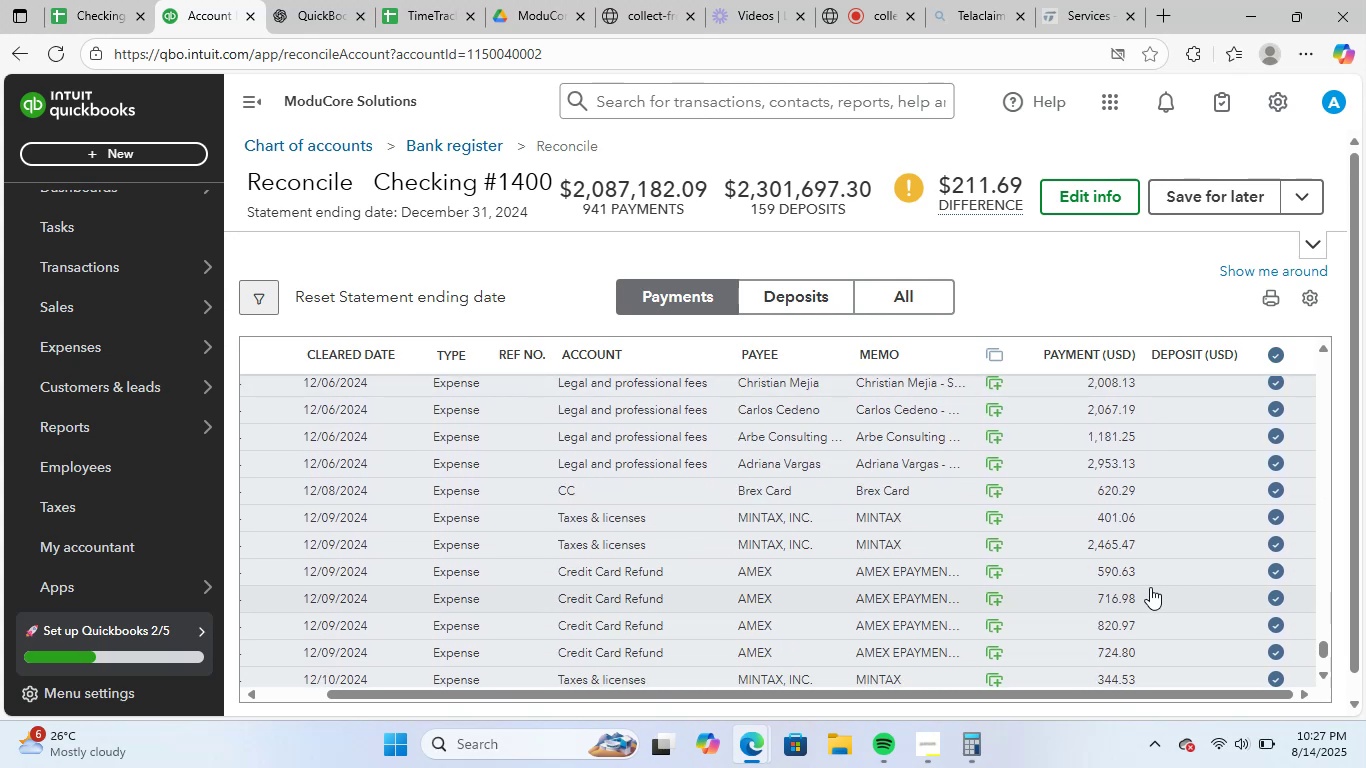 
scroll: coordinate [1150, 587], scroll_direction: down, amount: 6.0
 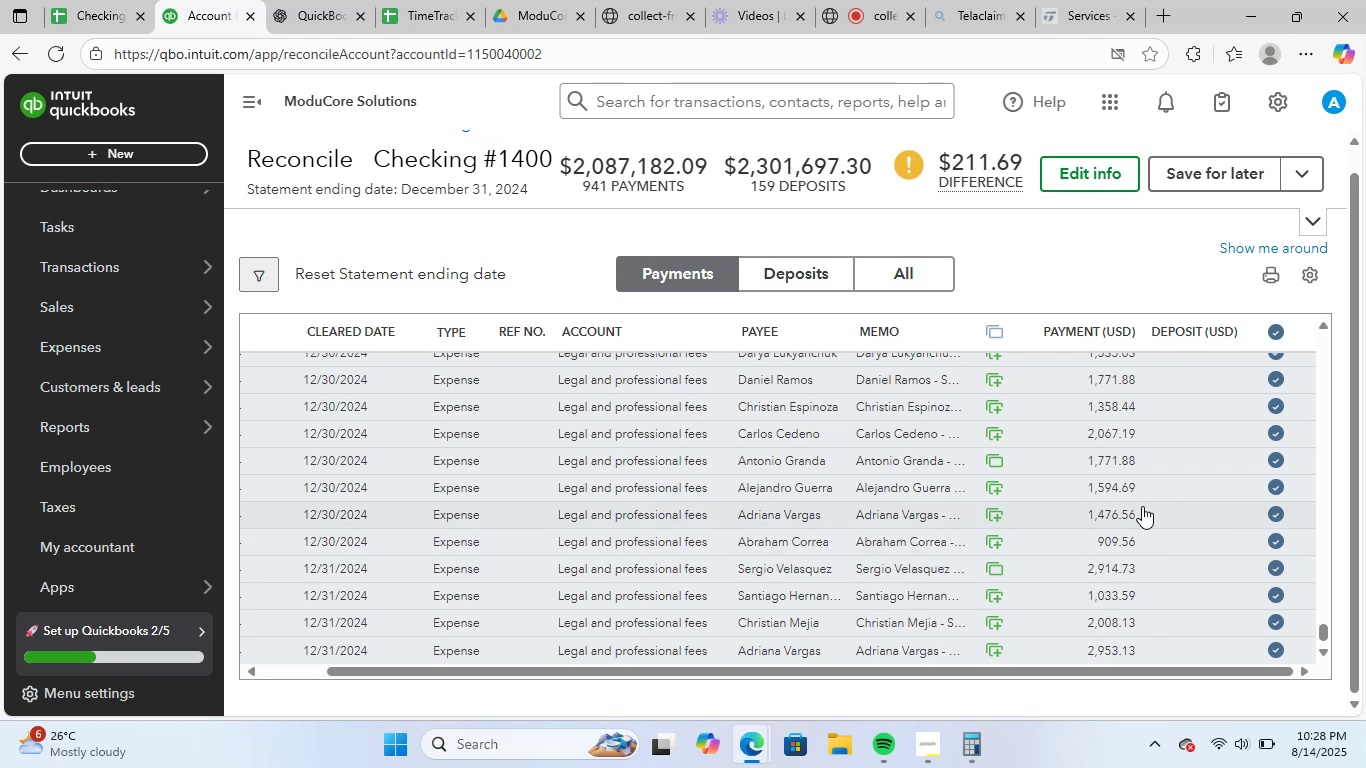 
scroll: coordinate [1199, 590], scroll_direction: up, amount: 8.0
 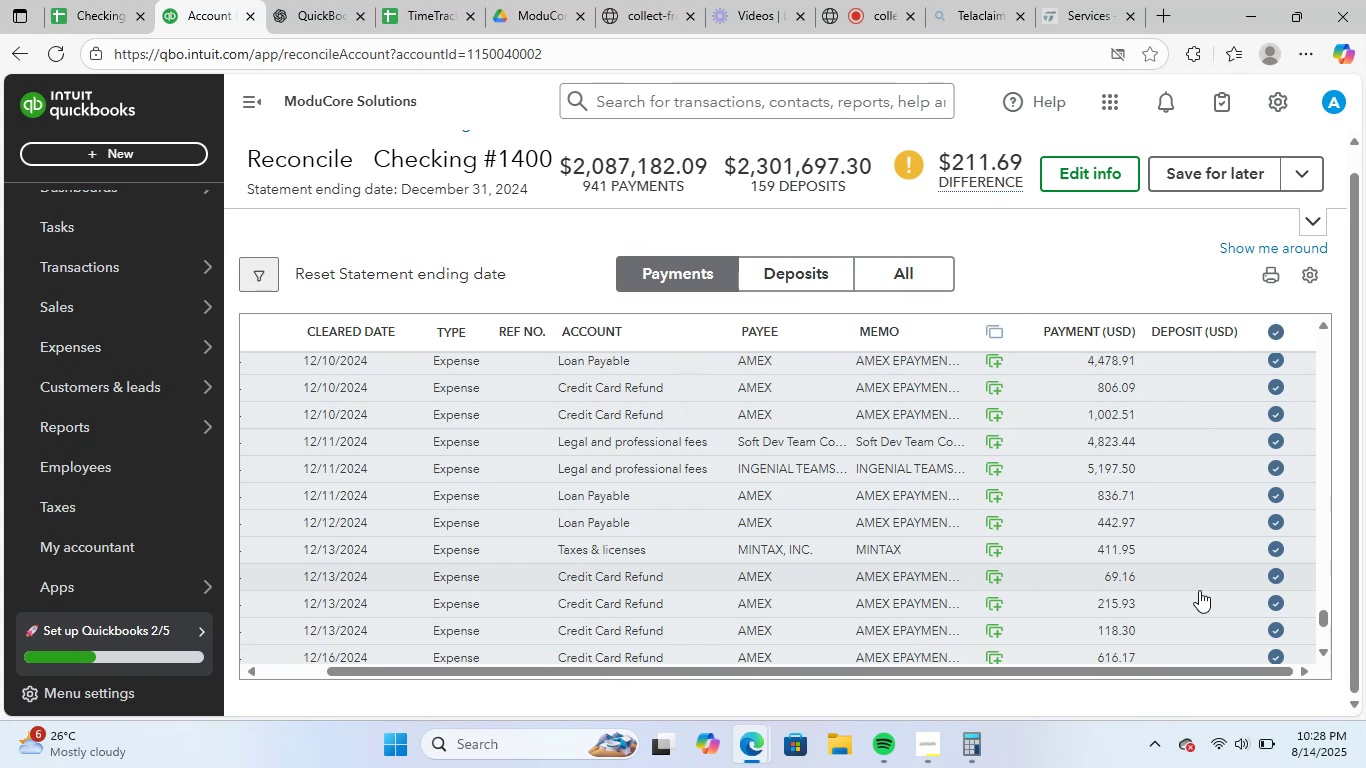 
left_click([1277, 604])
 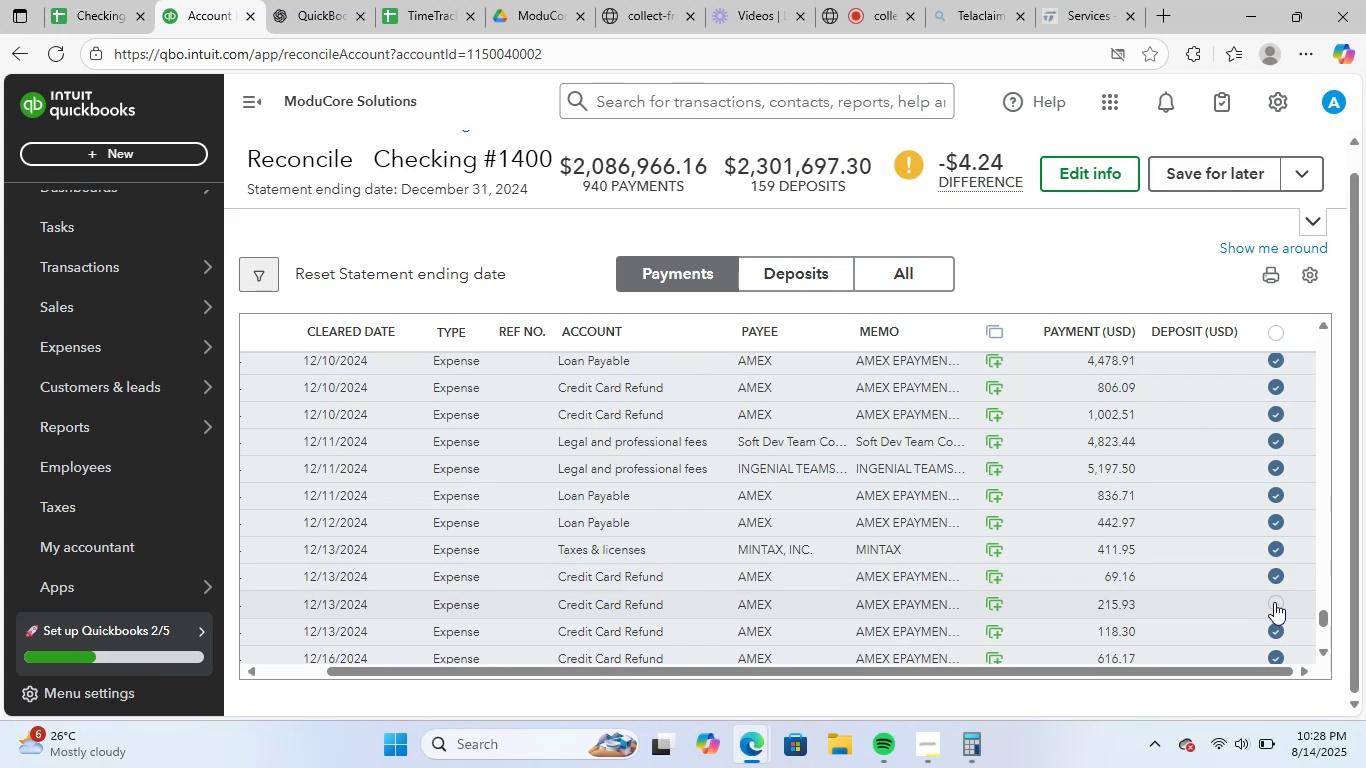 
scroll: coordinate [1188, 573], scroll_direction: up, amount: 1.0
 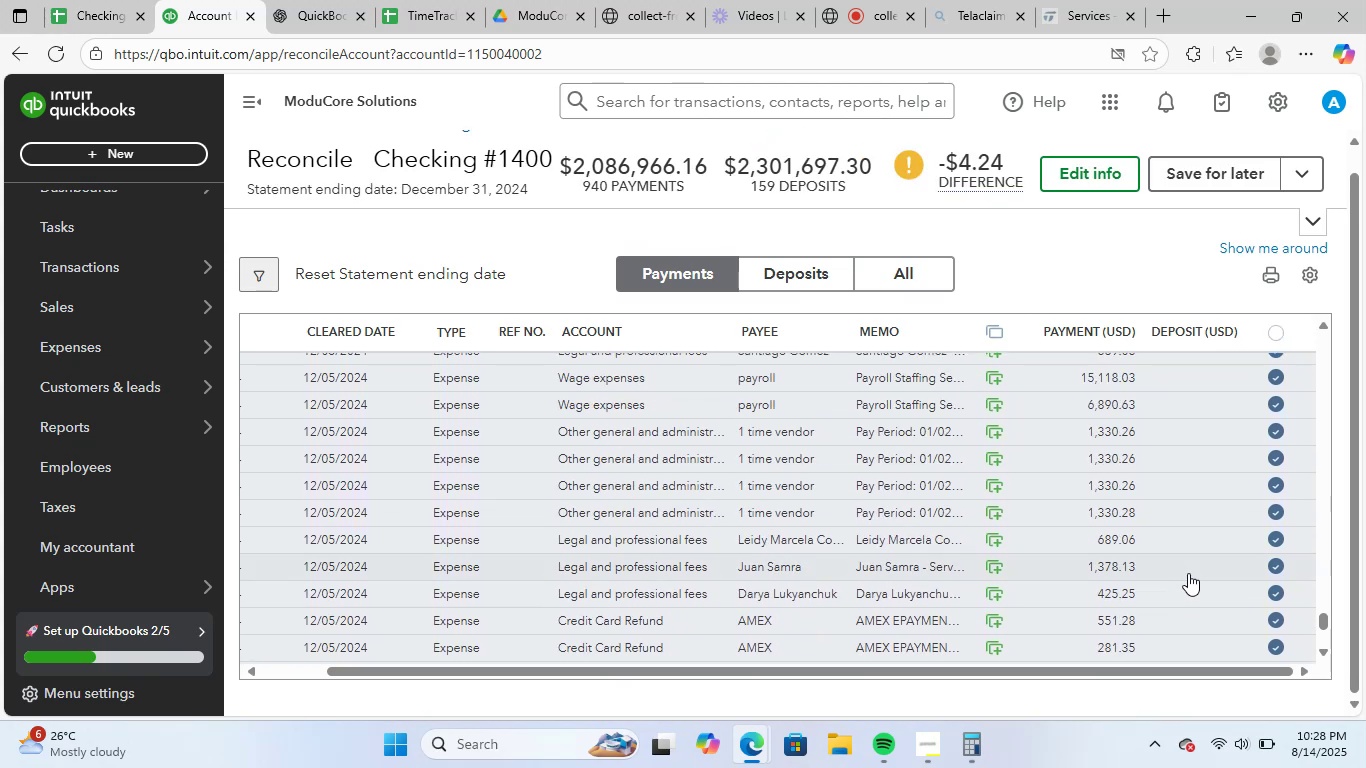 
scroll: coordinate [1188, 573], scroll_direction: down, amount: 9.0
 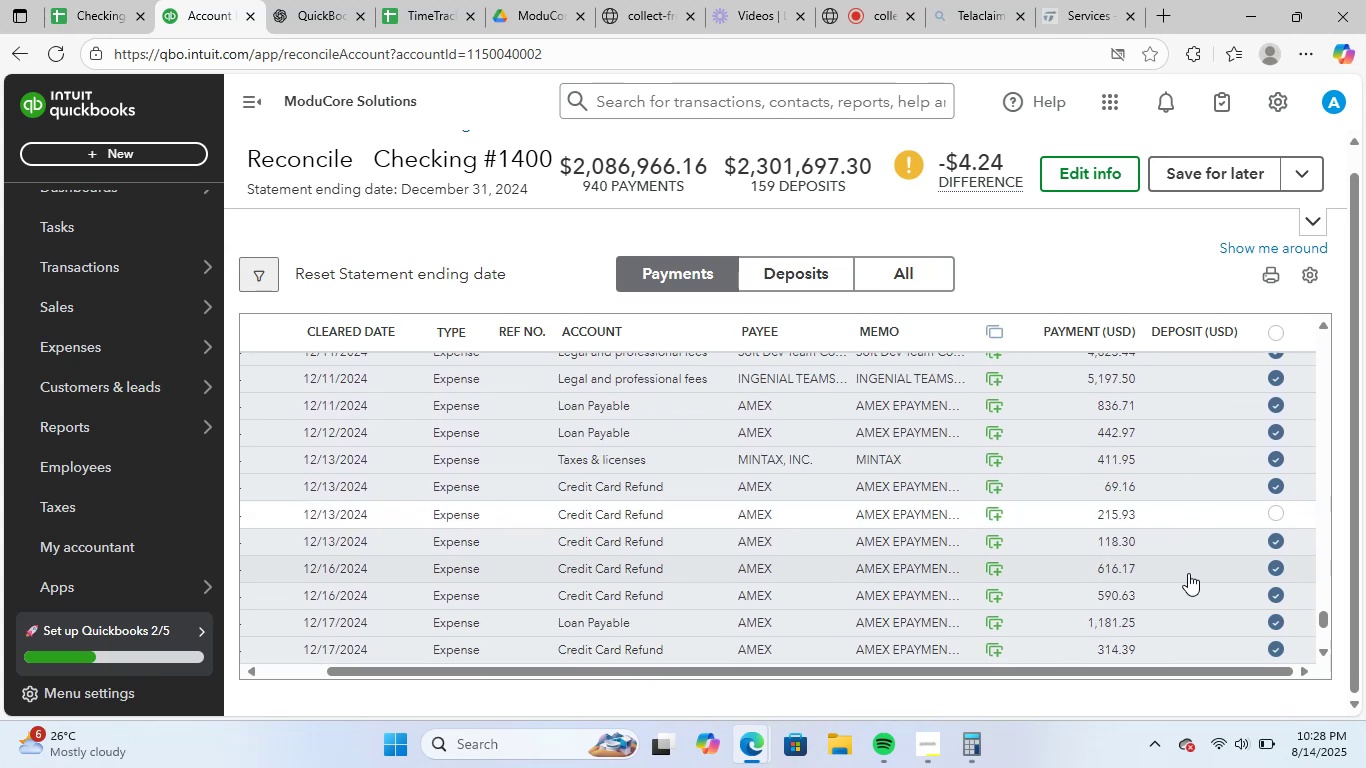 
scroll: coordinate [1188, 573], scroll_direction: up, amount: 3.0
 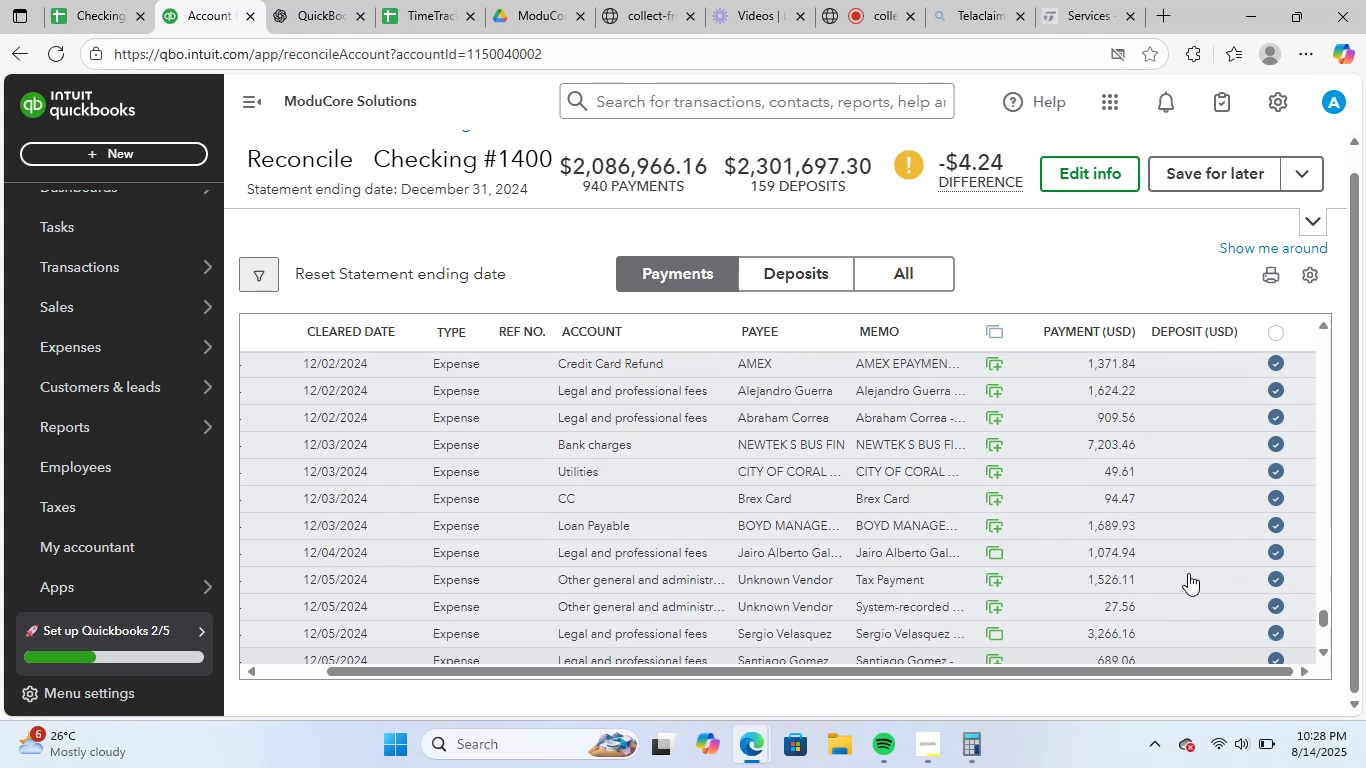 
scroll: coordinate [1188, 573], scroll_direction: down, amount: 1.0
 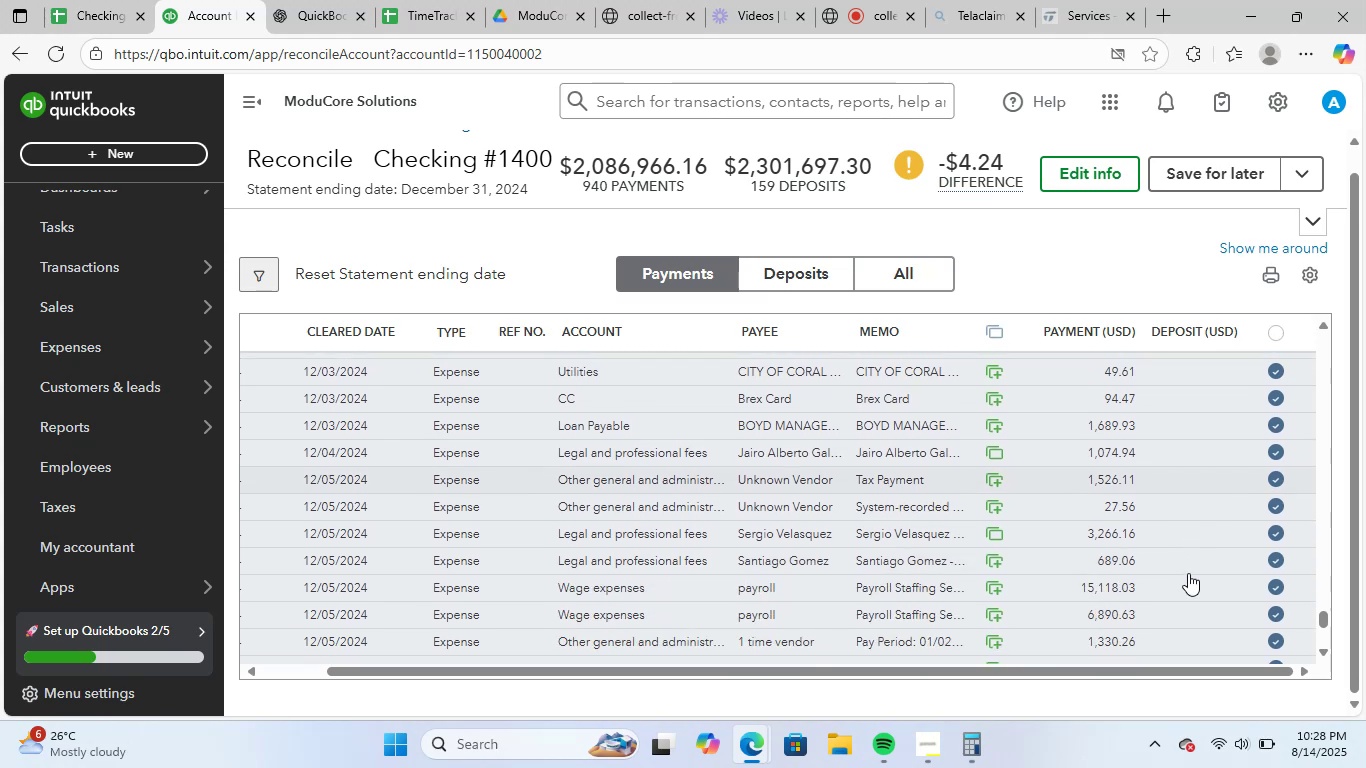 
scroll: coordinate [1188, 573], scroll_direction: up, amount: 8.0
 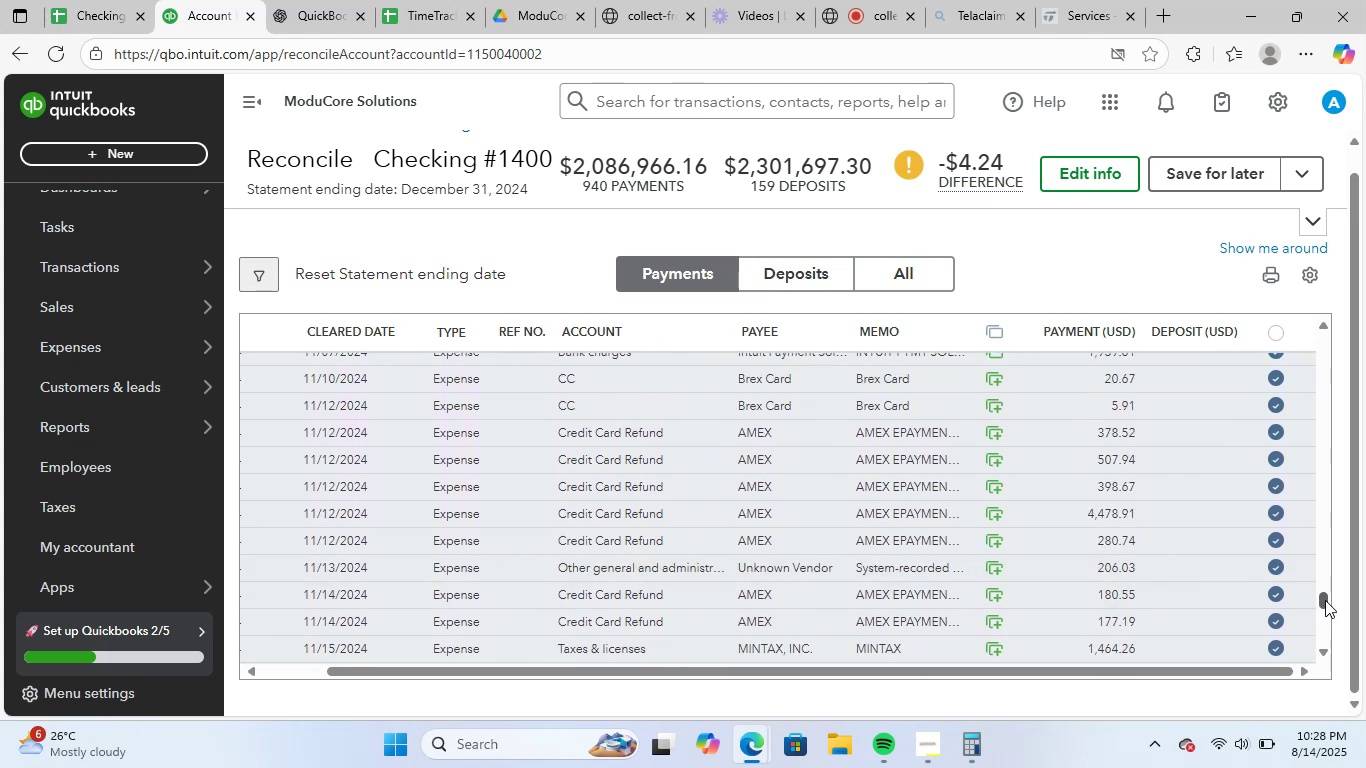 
left_click_drag(start_coordinate=[1325, 600], to_coordinate=[1299, 276])
 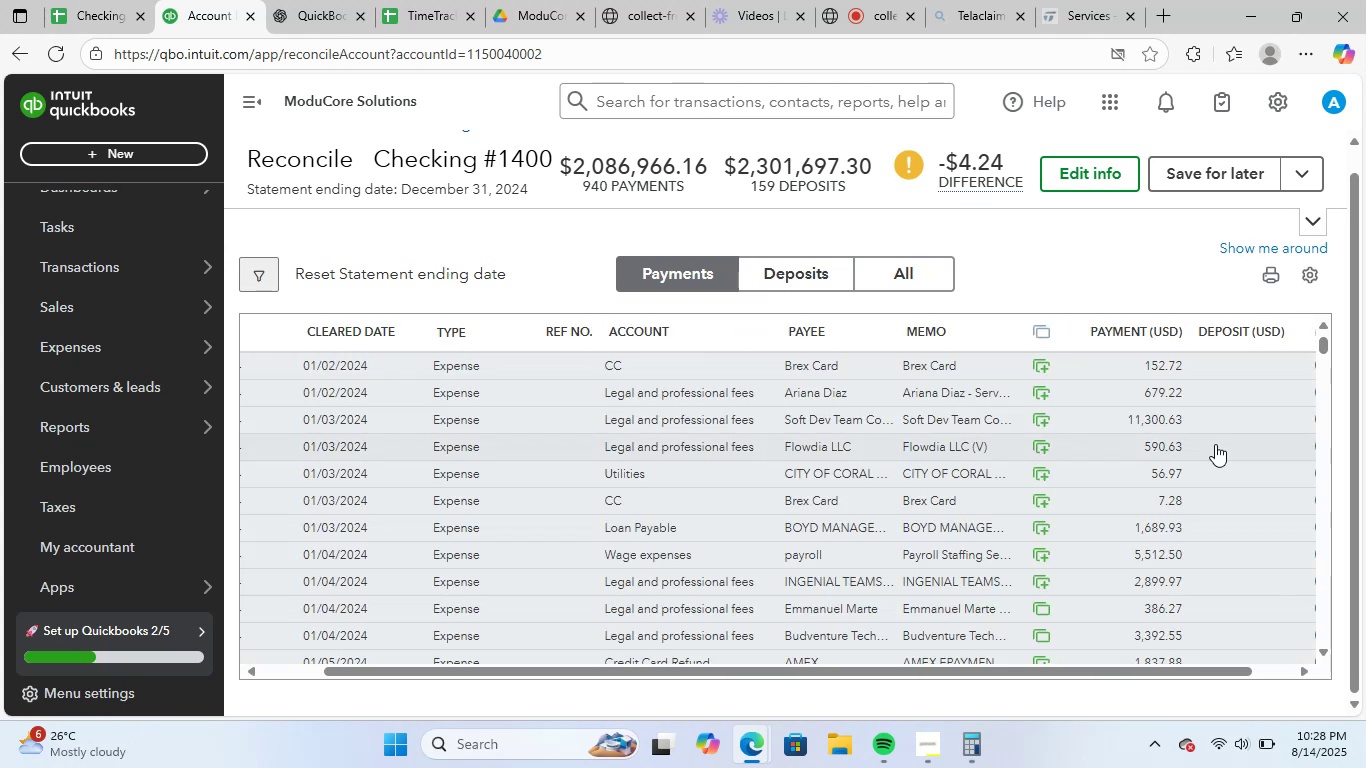 
scroll: coordinate [1245, 468], scroll_direction: up, amount: 5.0
 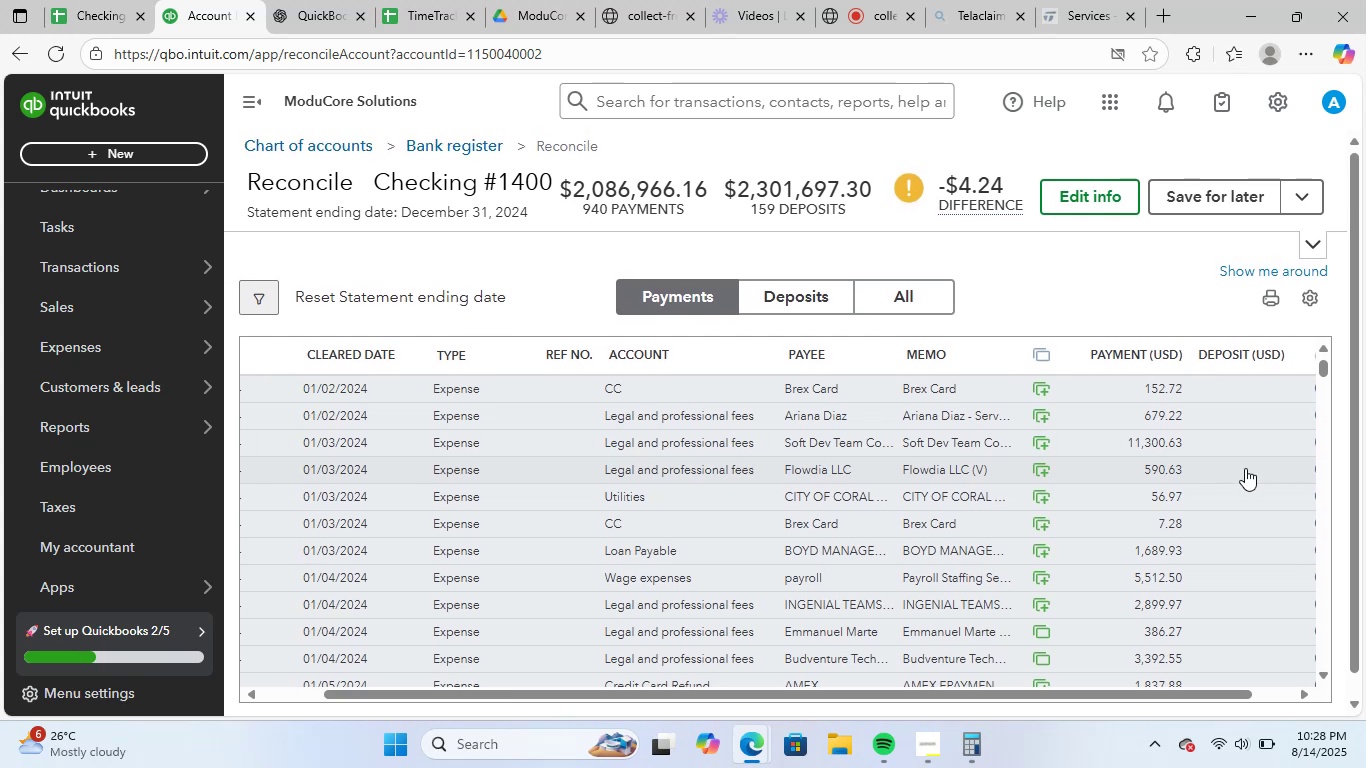 
scroll: coordinate [1245, 468], scroll_direction: down, amount: 3.0
 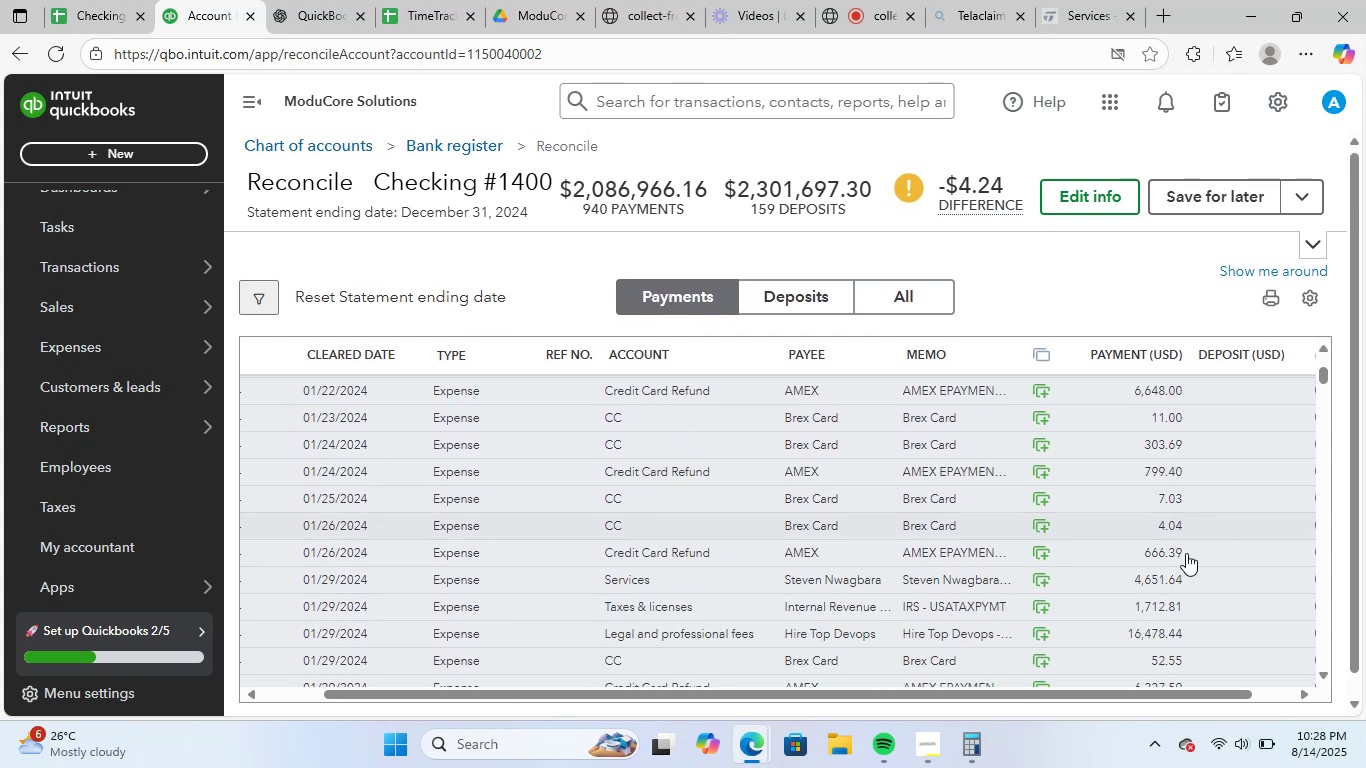 
left_click_drag(start_coordinate=[1235, 685], to_coordinate=[1272, 682])
 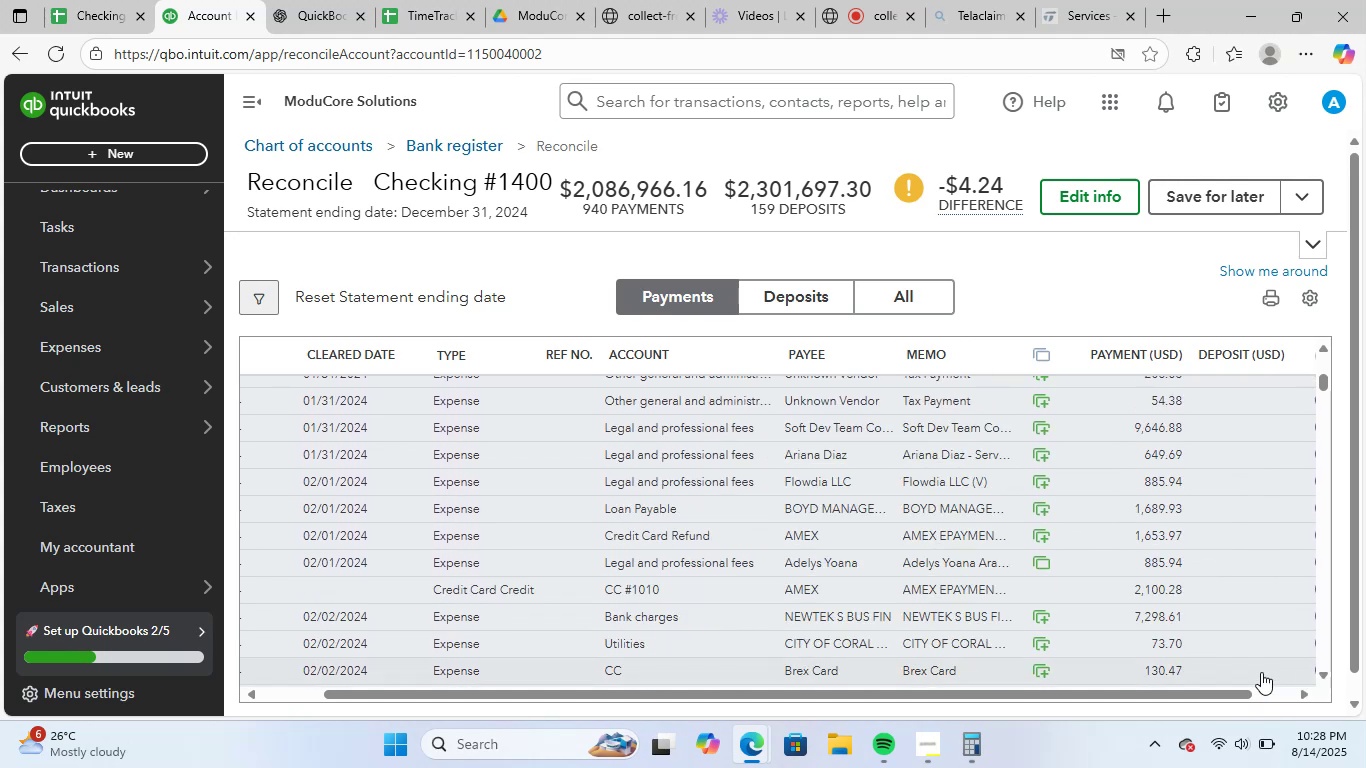 
scroll: coordinate [1216, 601], scroll_direction: up, amount: 5.0
 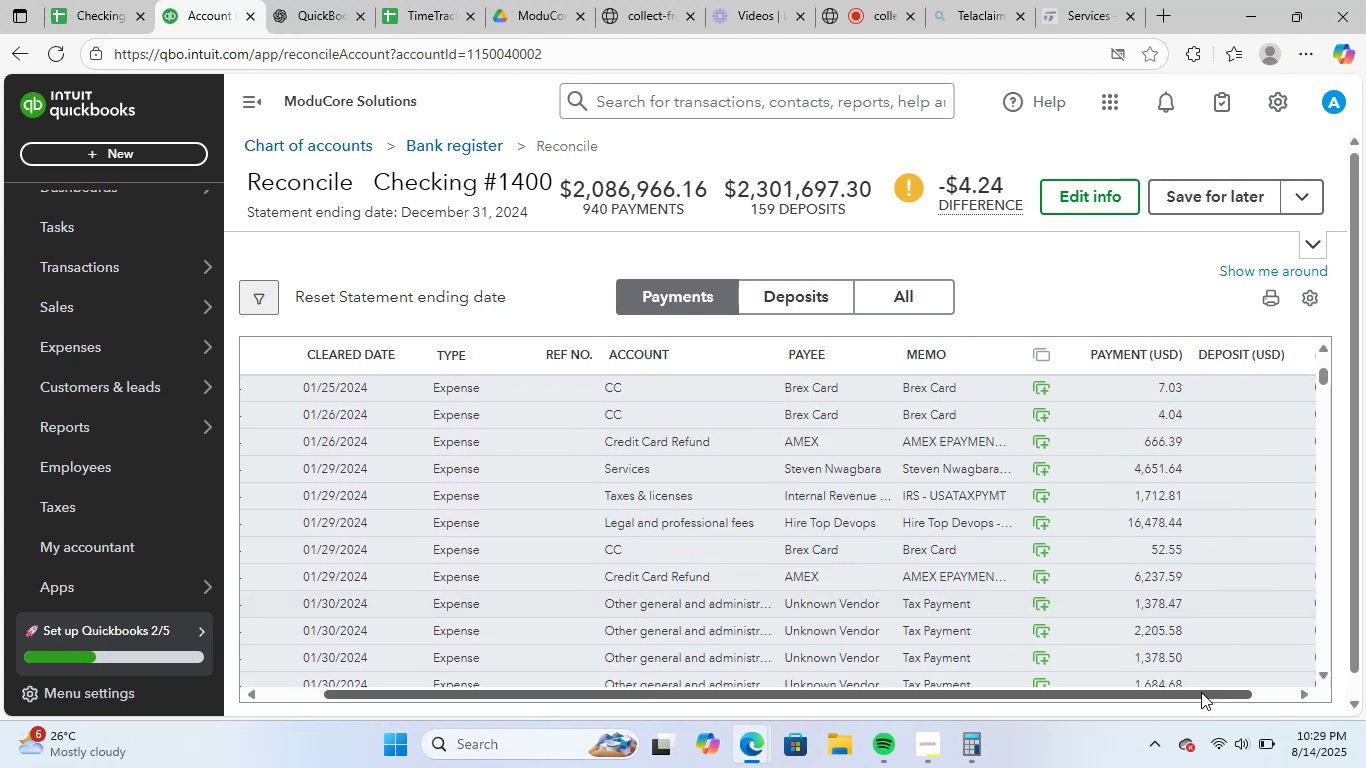 
left_click_drag(start_coordinate=[1203, 698], to_coordinate=[1267, 693])
 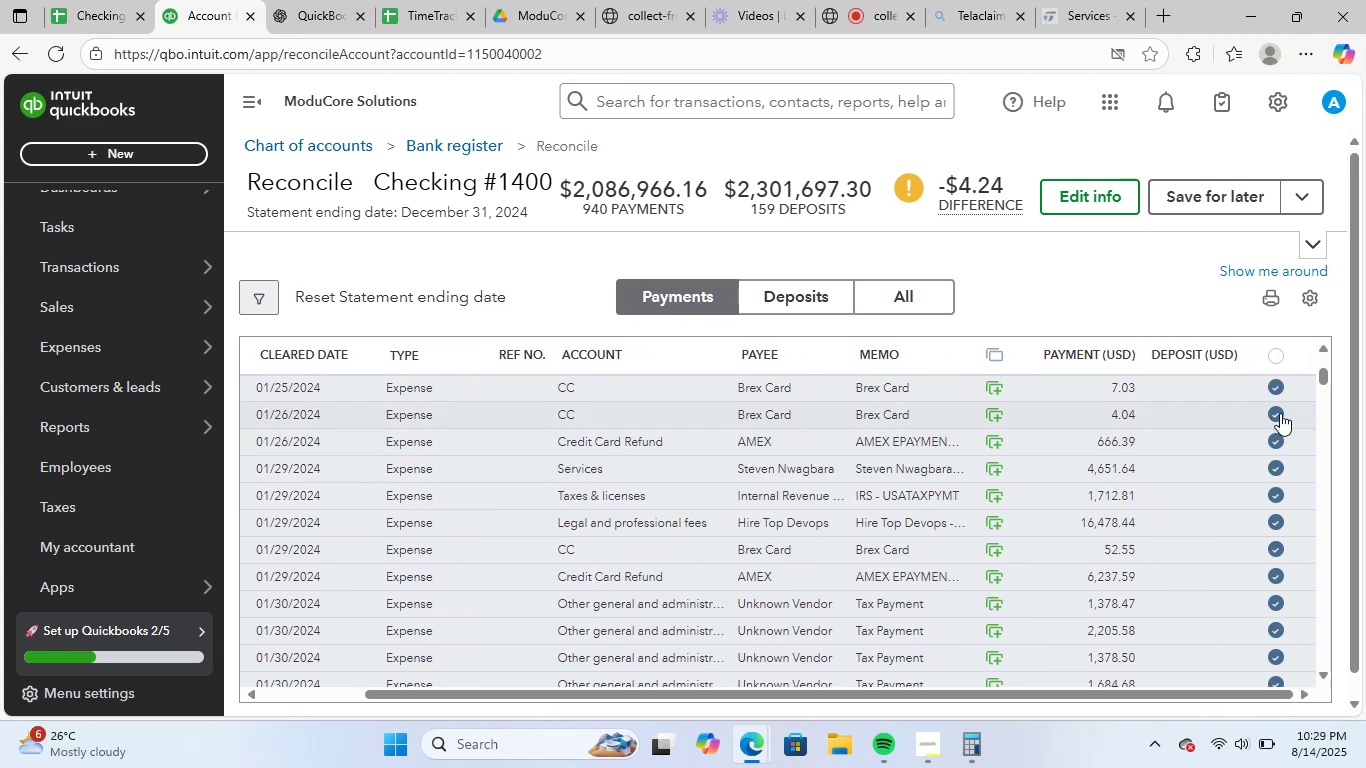 
left_click([1280, 410])
 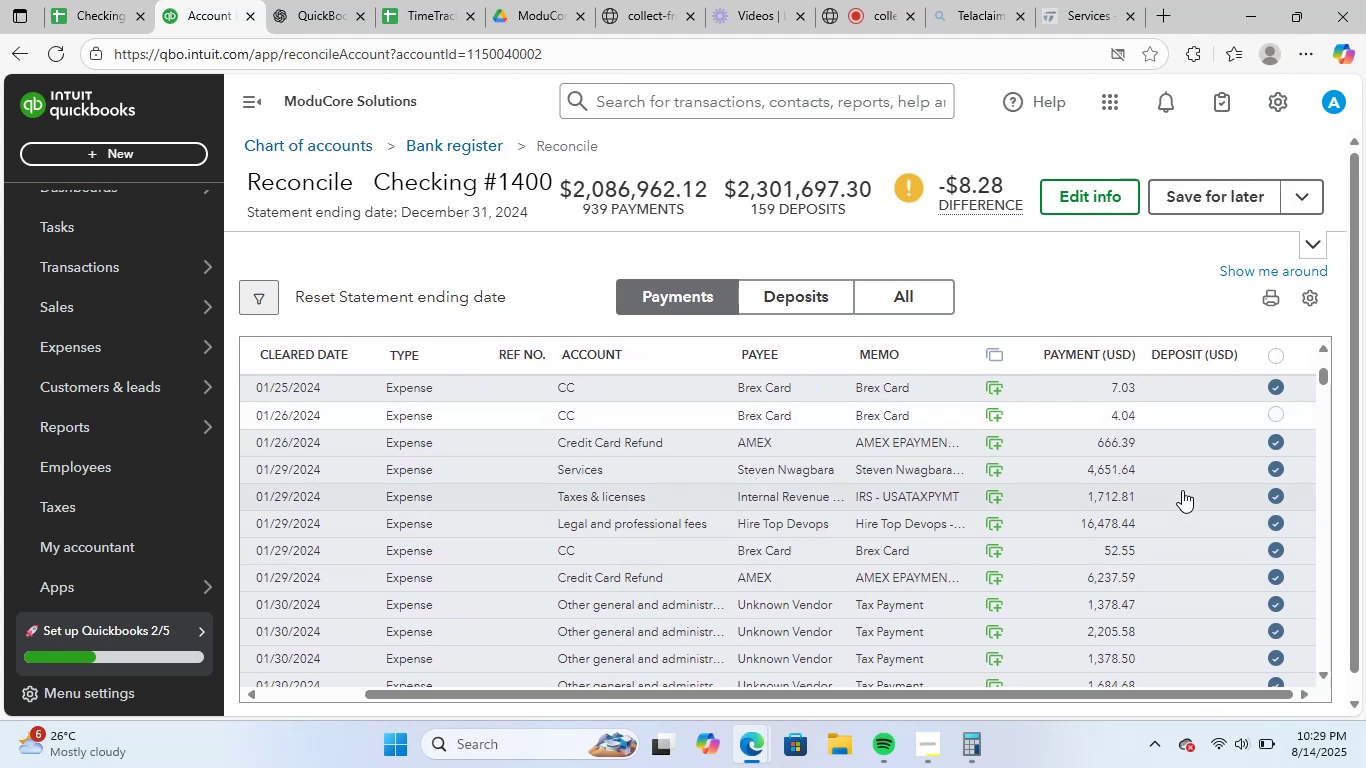 
wait(5.59)
 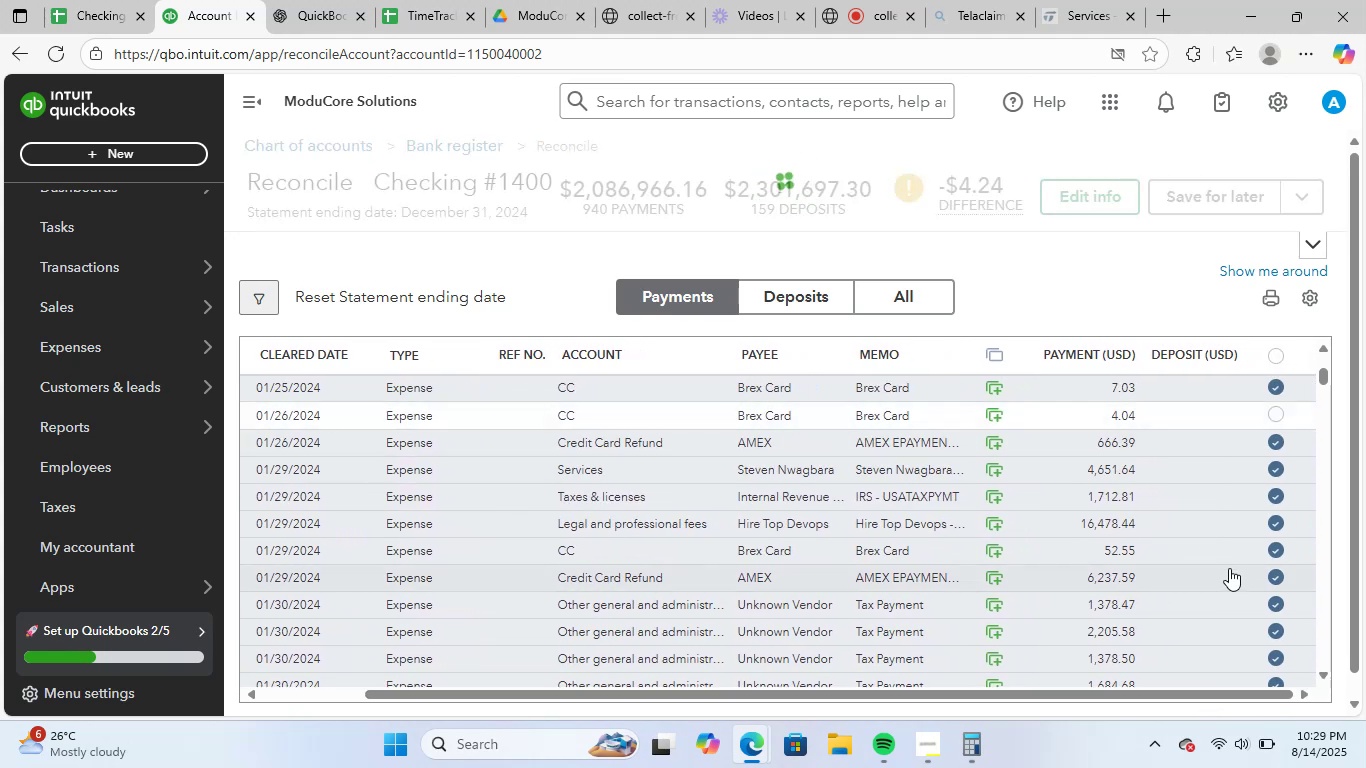 
scroll: coordinate [1182, 490], scroll_direction: up, amount: 3.0
 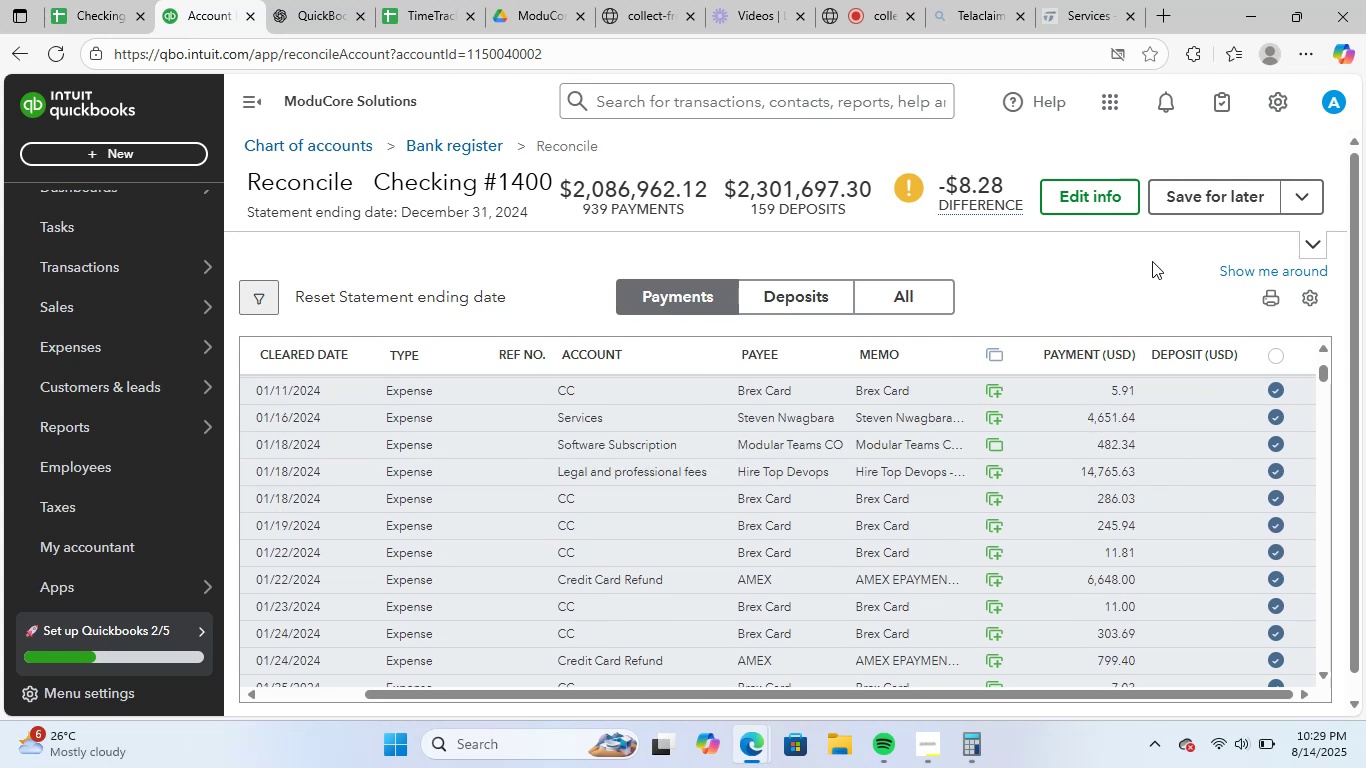 
scroll: coordinate [1209, 510], scroll_direction: down, amount: 4.0
 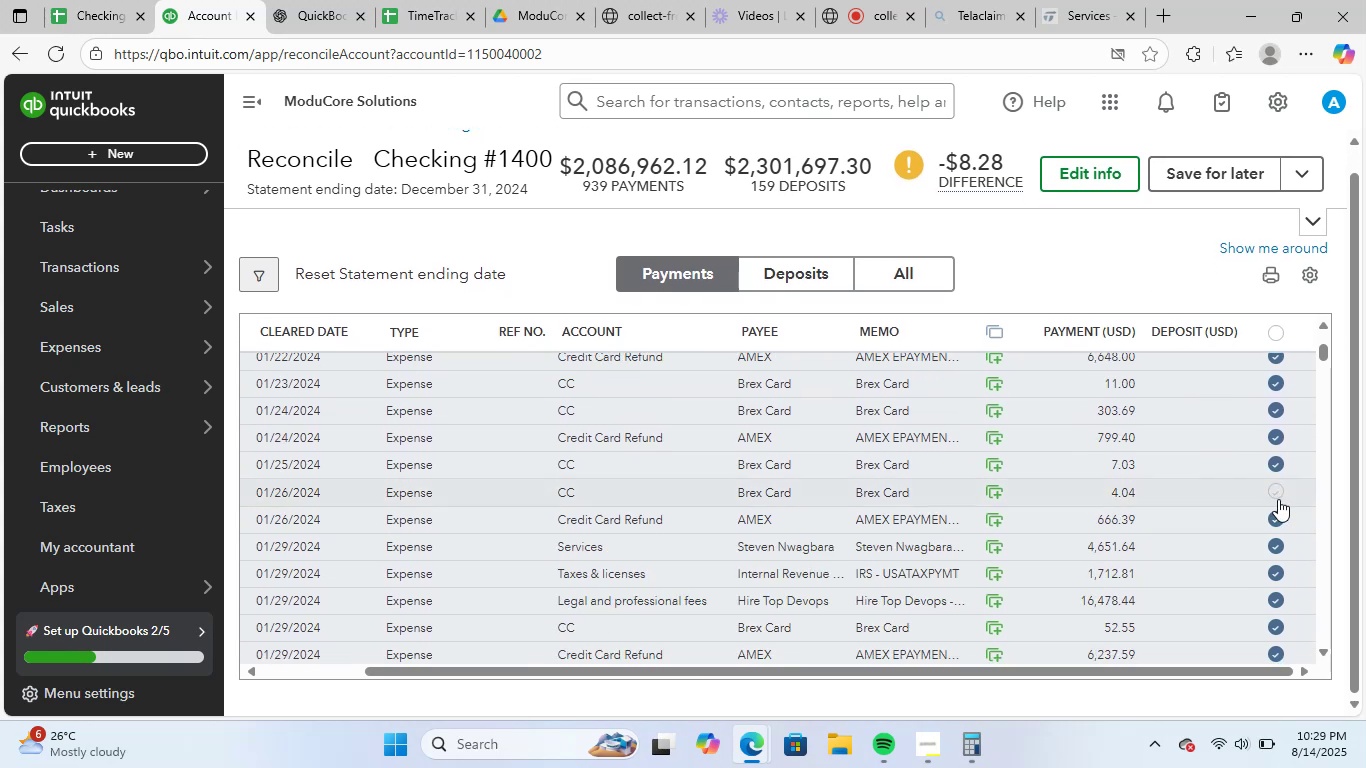 
left_click([1285, 496])
 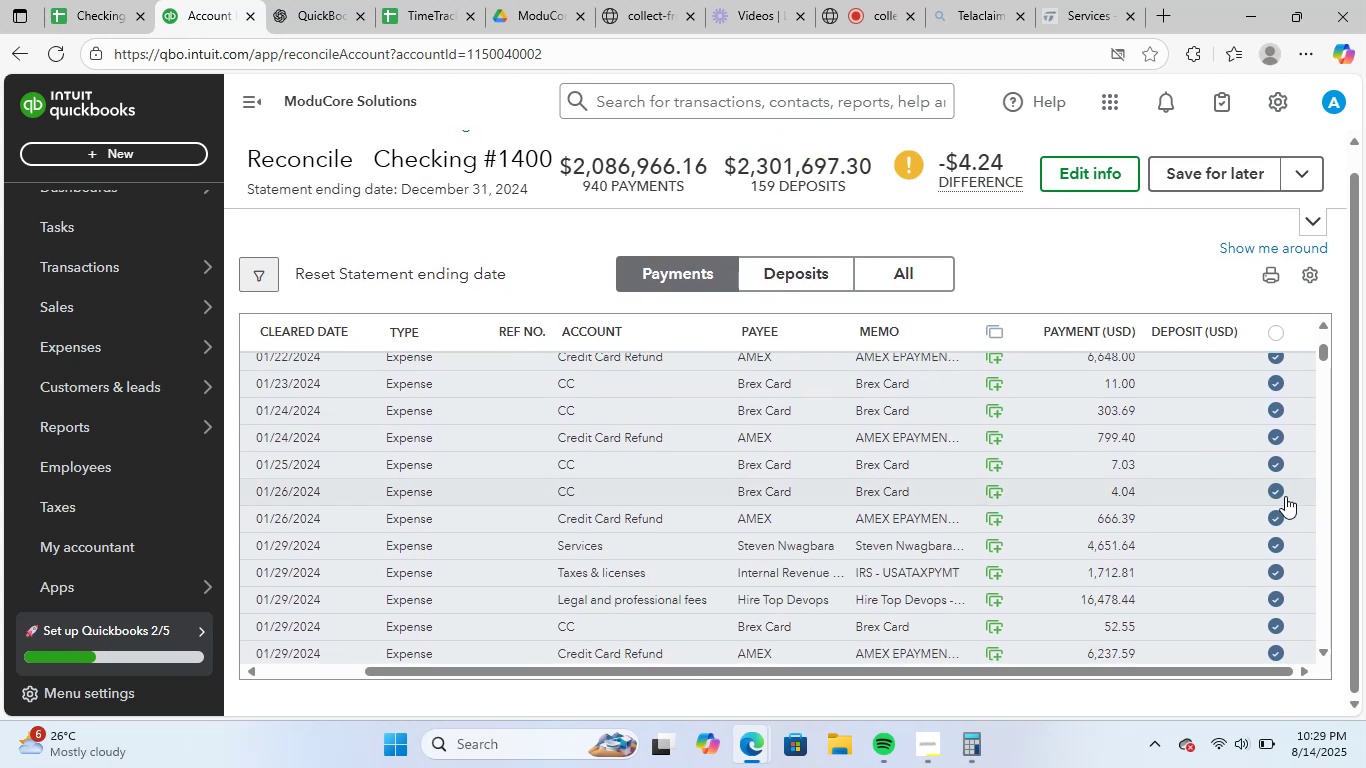 
scroll: coordinate [1182, 553], scroll_direction: up, amount: 15.0
 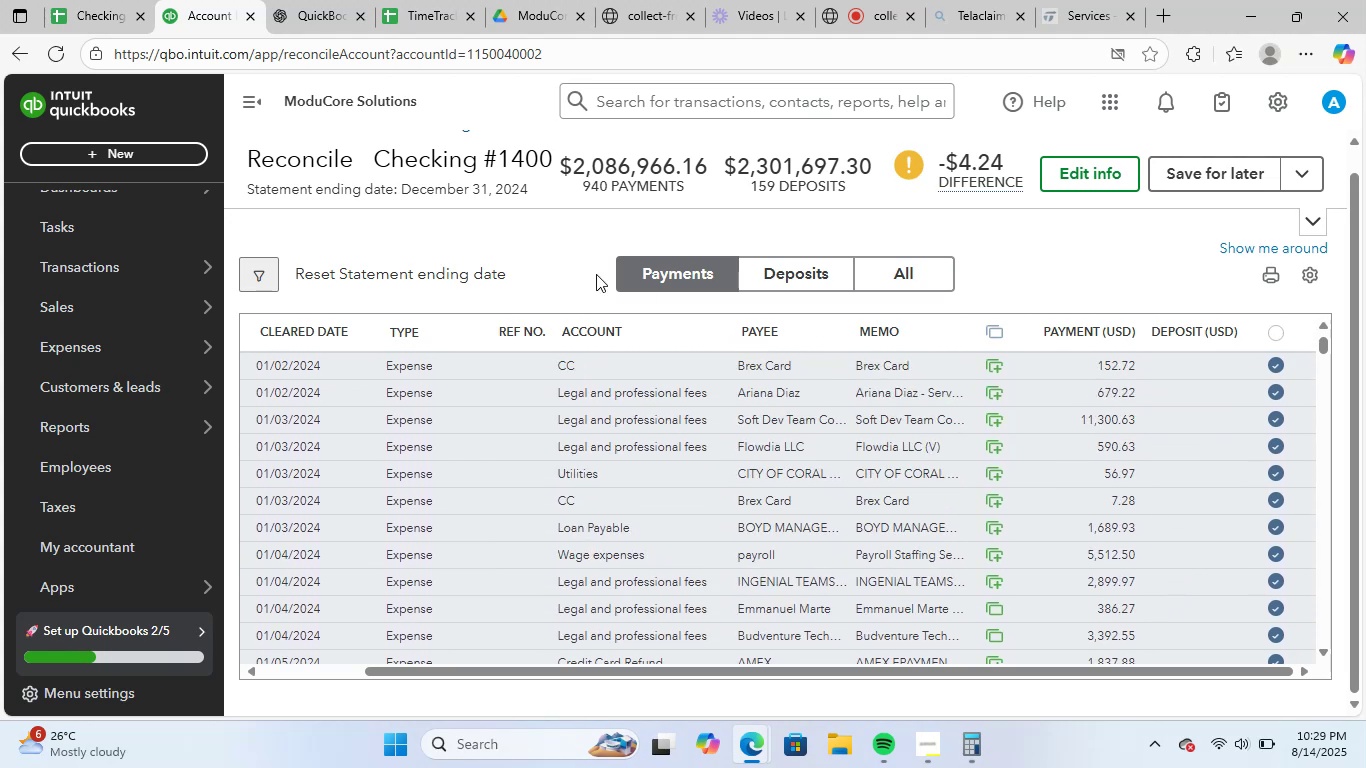 
left_click([685, 278])
 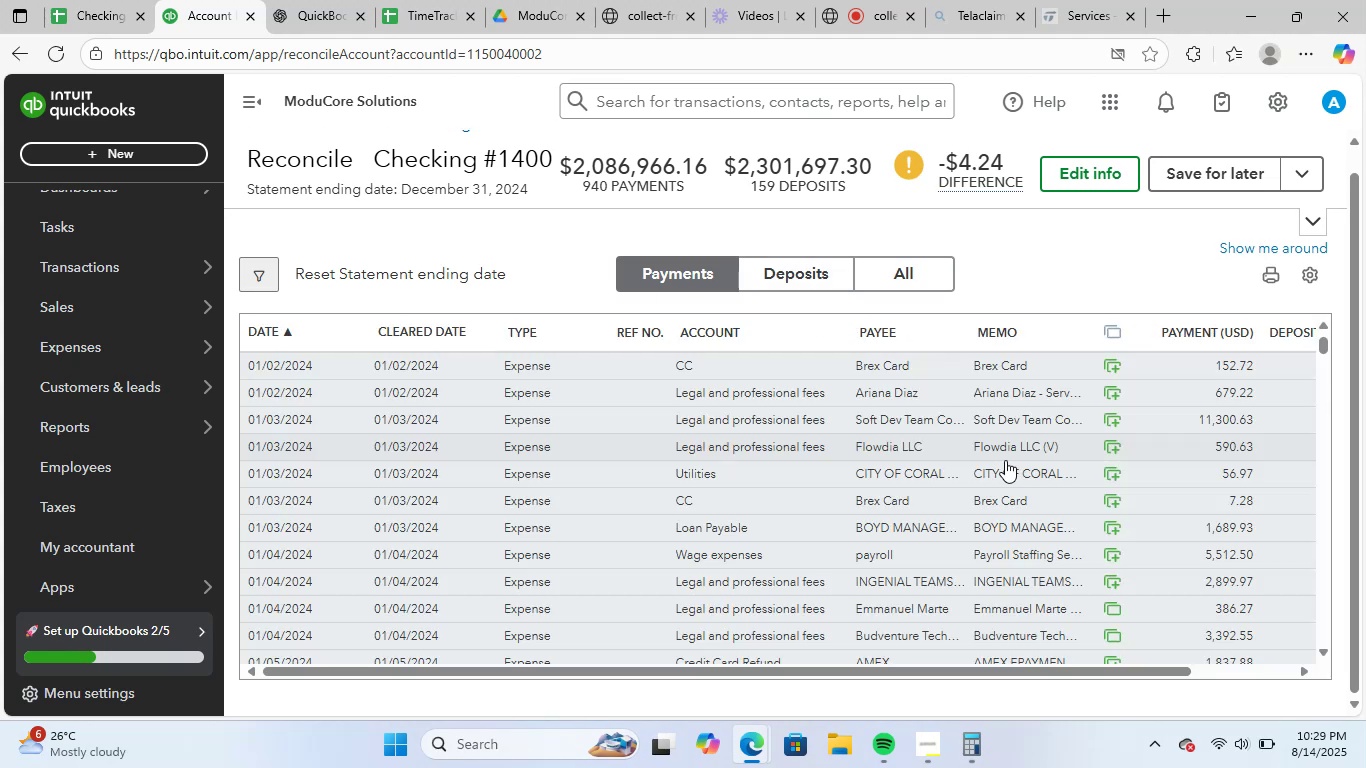 
scroll: coordinate [1216, 532], scroll_direction: up, amount: 3.0
 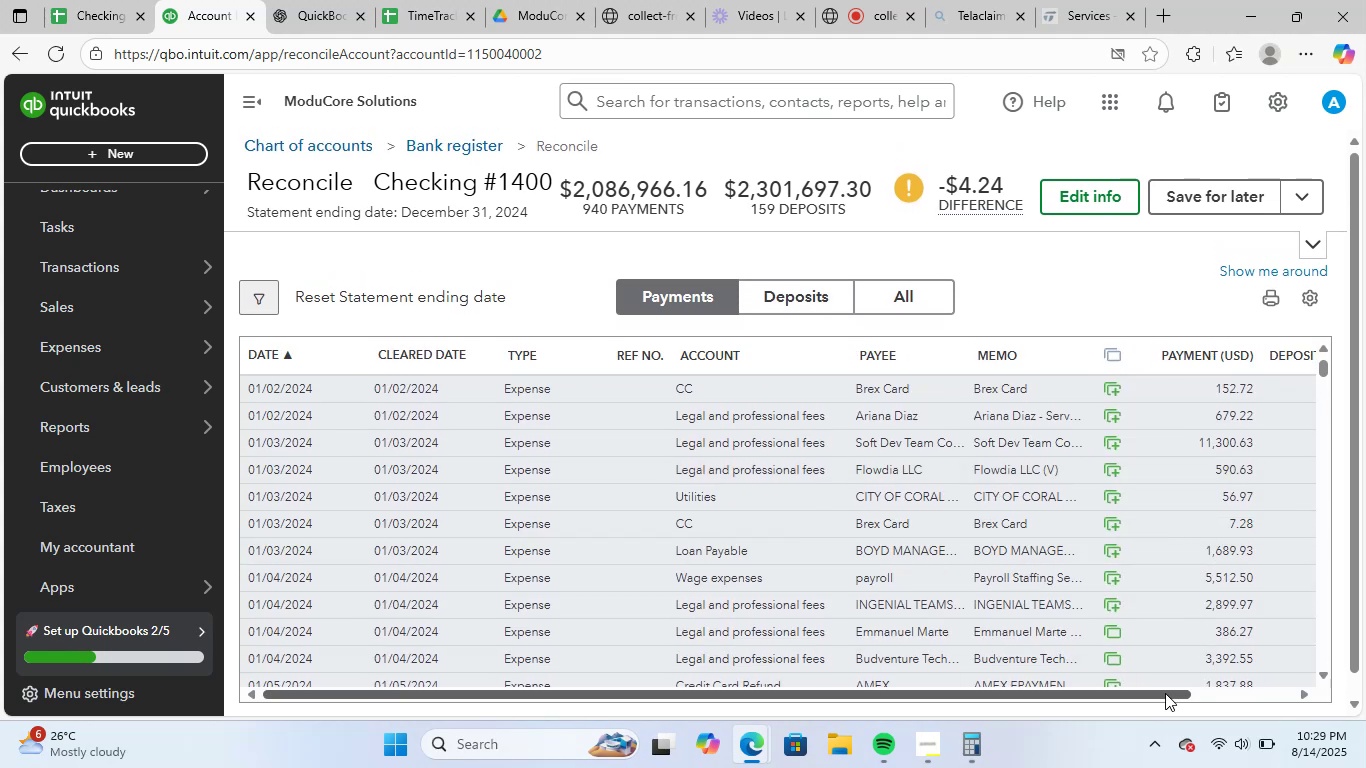 
left_click_drag(start_coordinate=[1165, 694], to_coordinate=[1283, 694])
 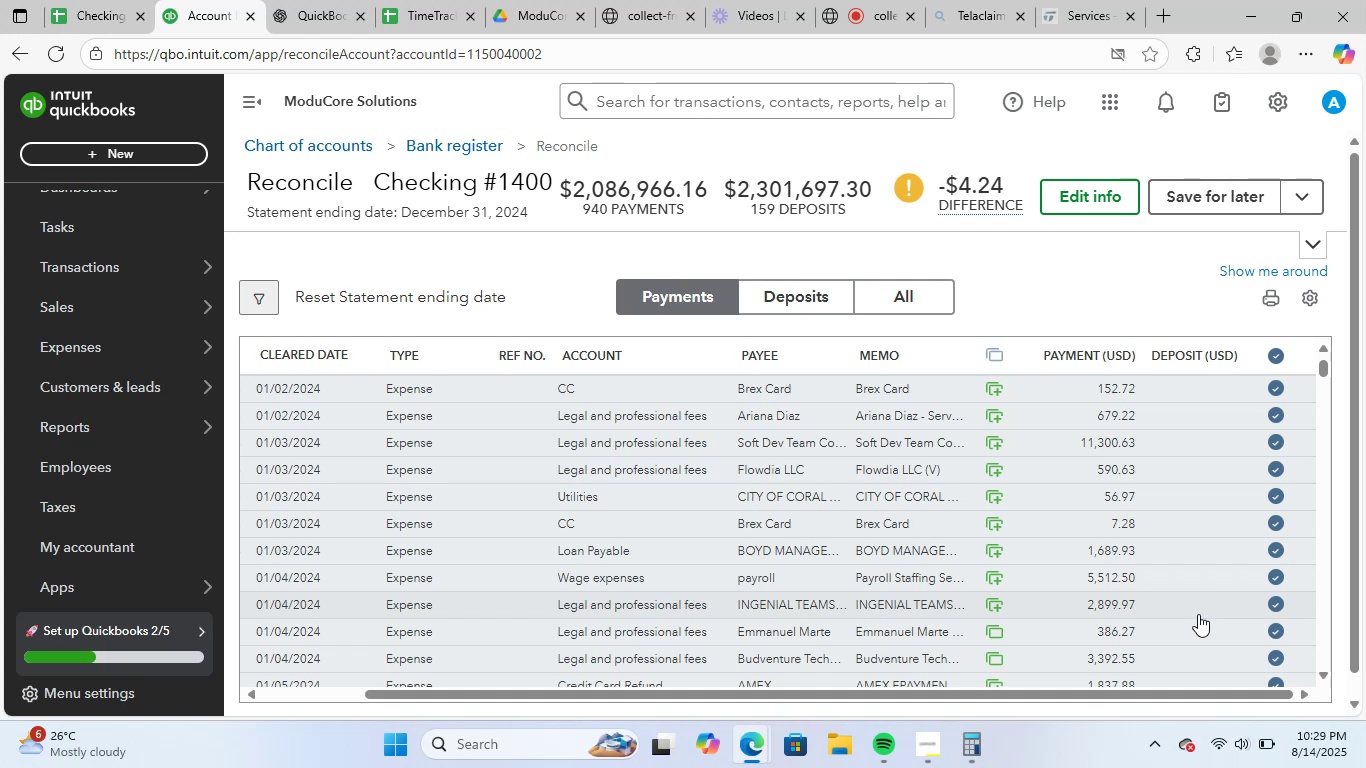 
scroll: coordinate [1198, 612], scroll_direction: down, amount: 3.0
 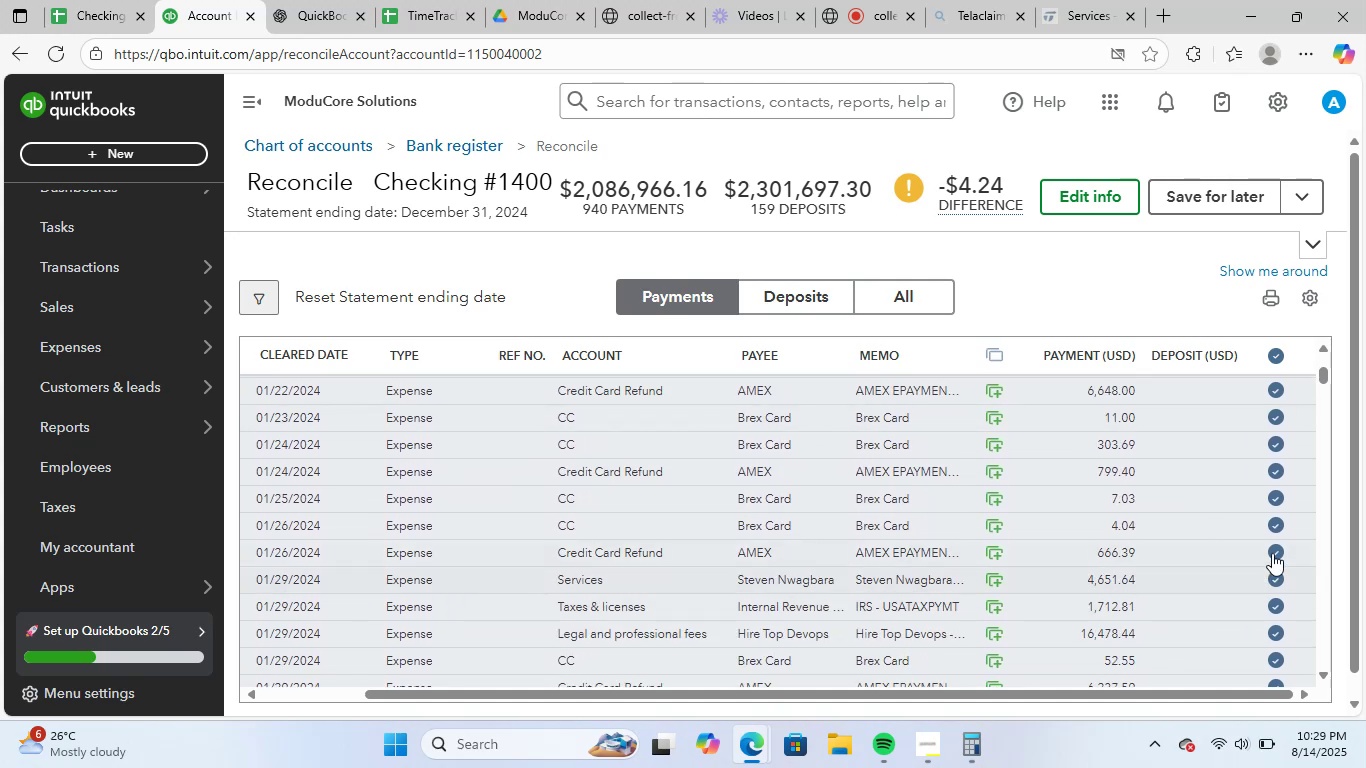 
left_click([1283, 522])
 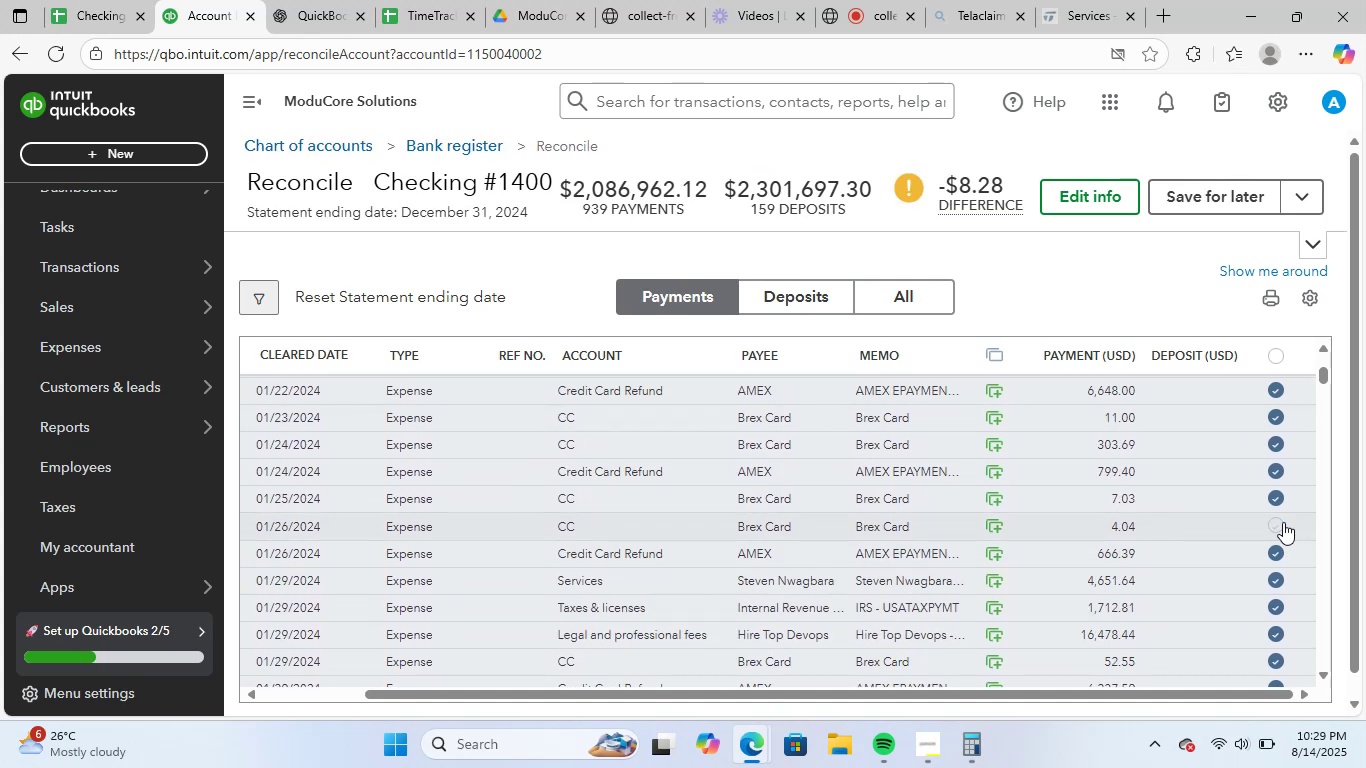 
left_click([1283, 522])
 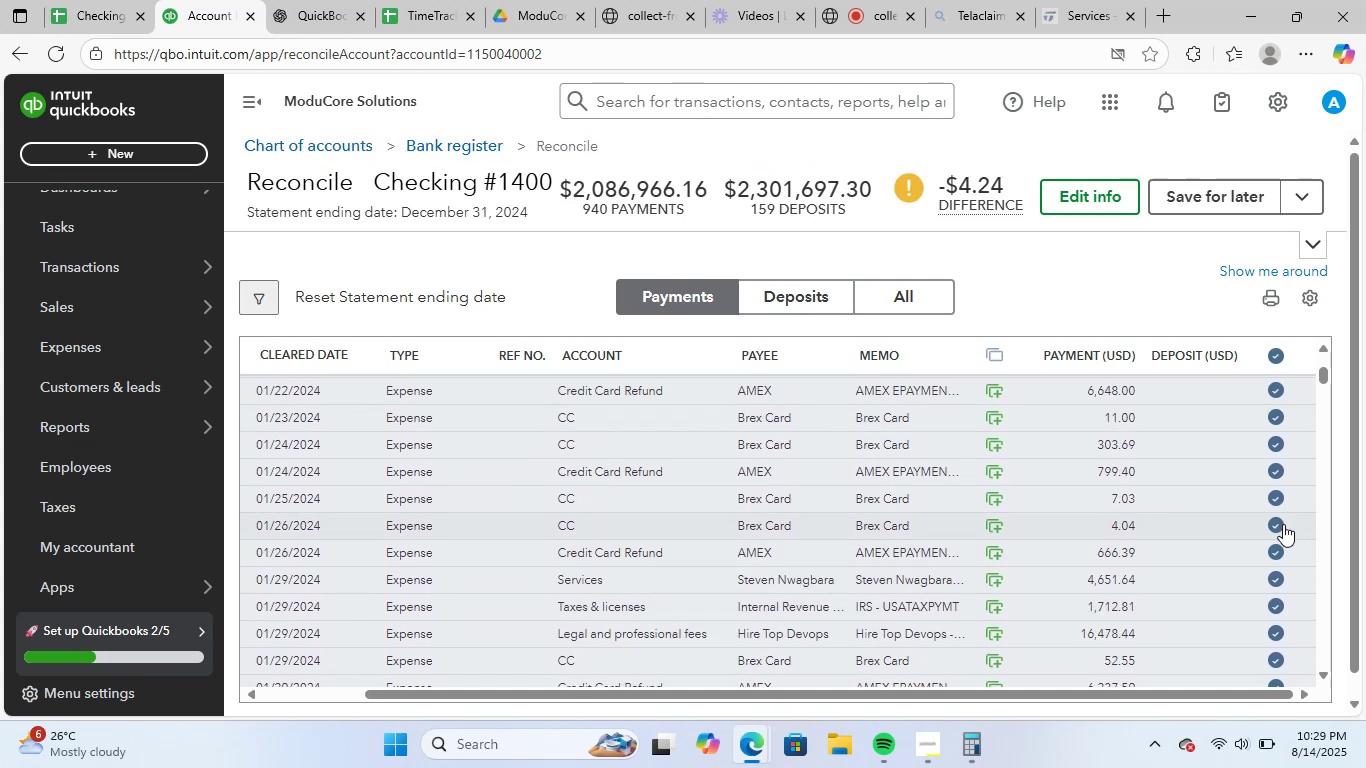 
scroll: coordinate [1283, 525], scroll_direction: down, amount: 2.0
 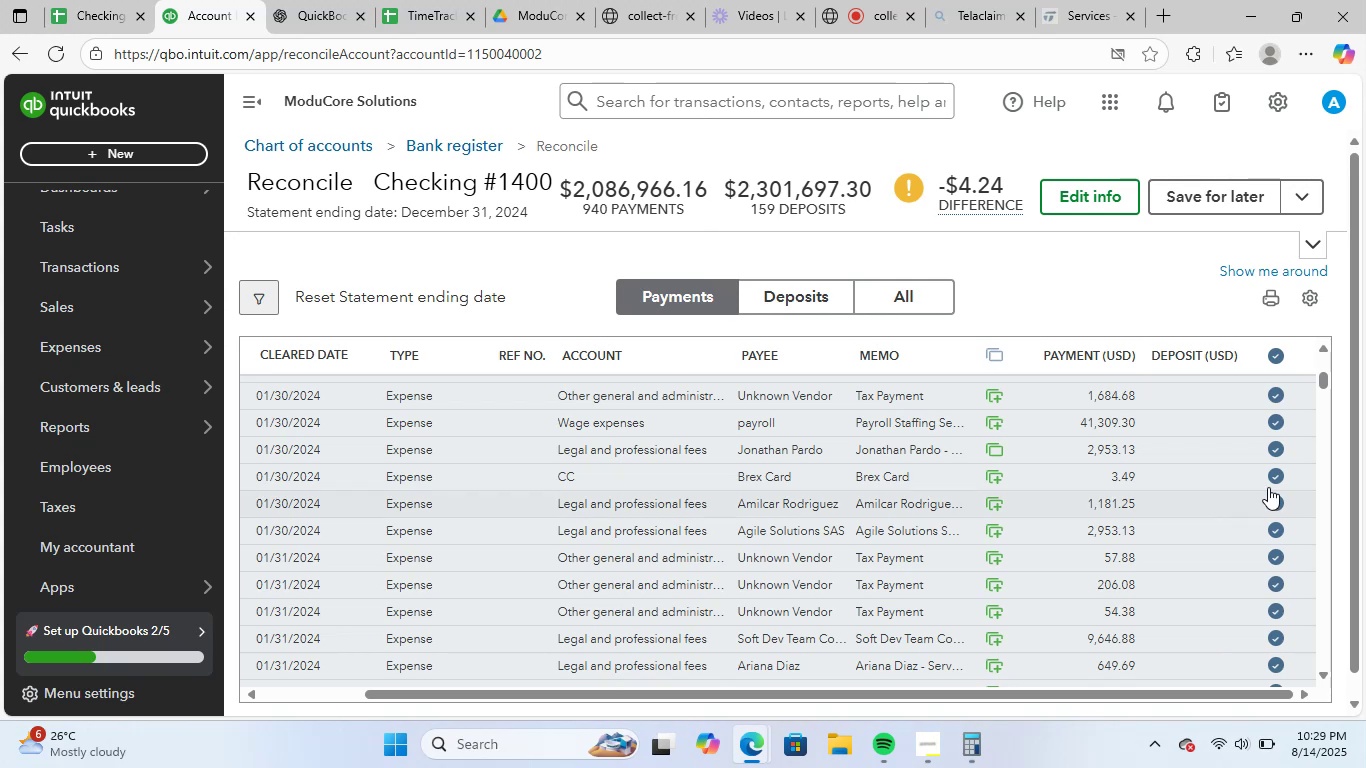 
left_click([1274, 477])
 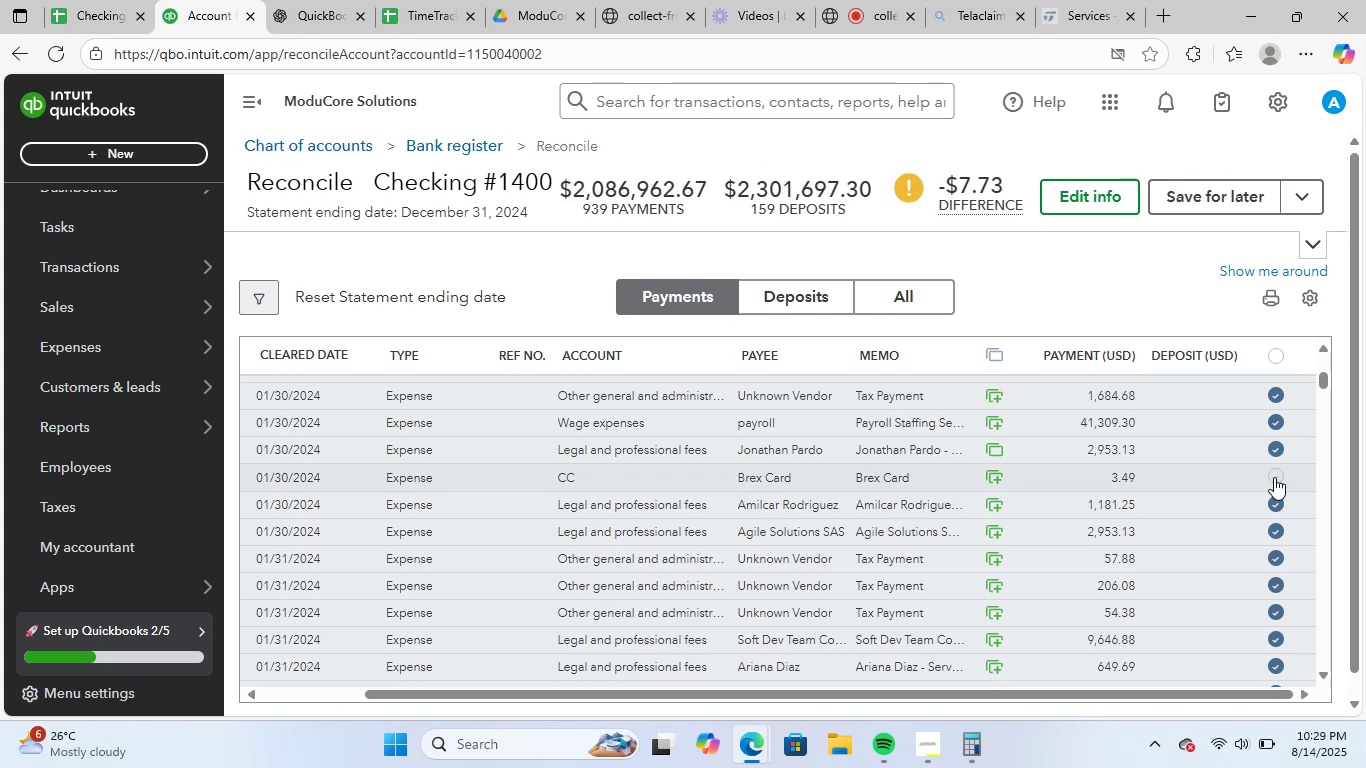 
left_click([1274, 477])
 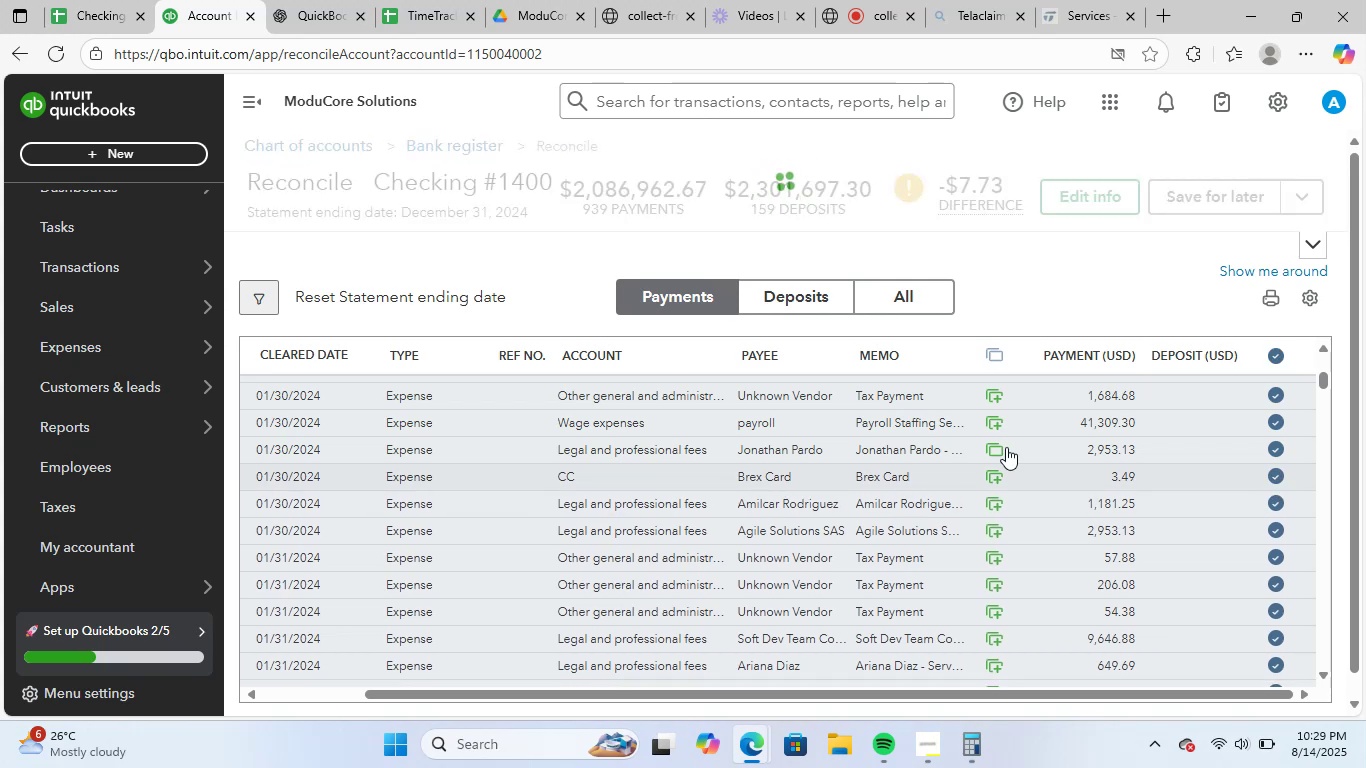 
scroll: coordinate [843, 378], scroll_direction: up, amount: 5.0
 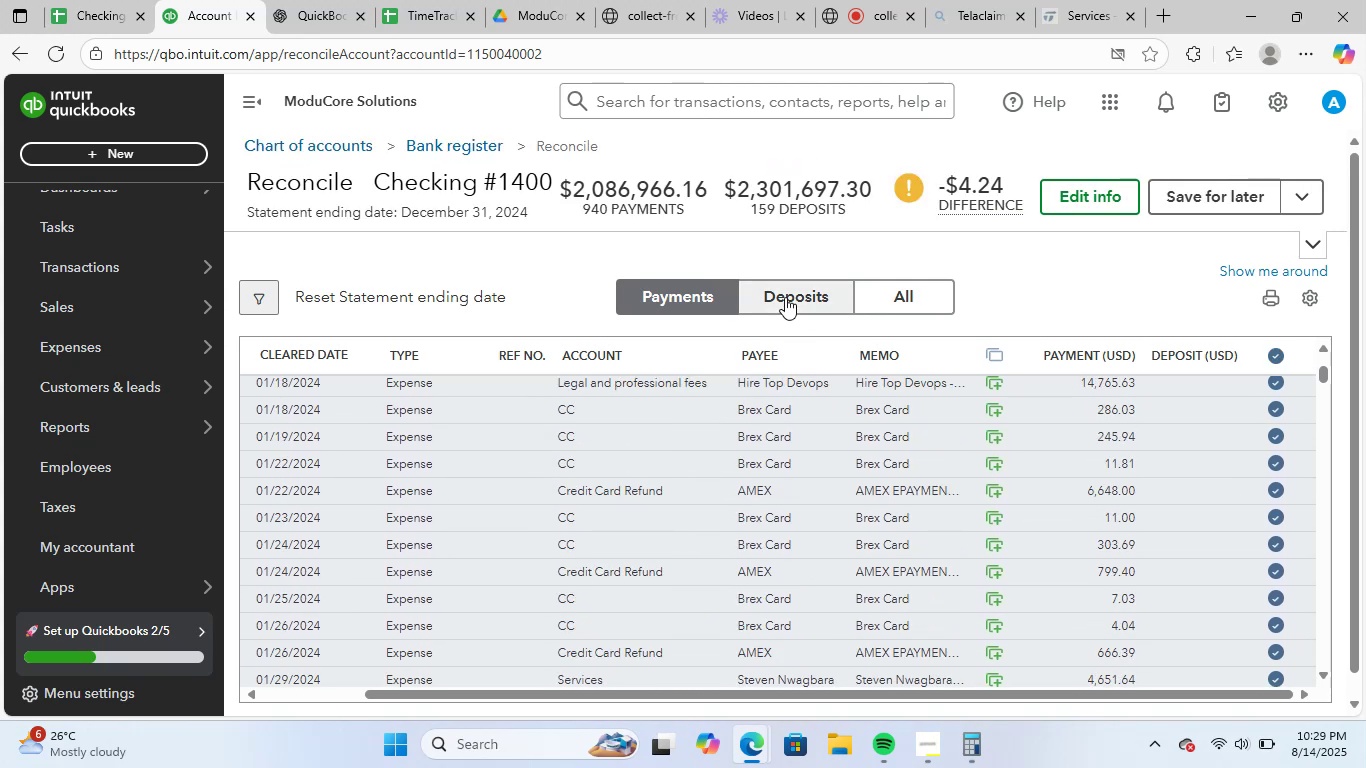 
left_click([785, 297])
 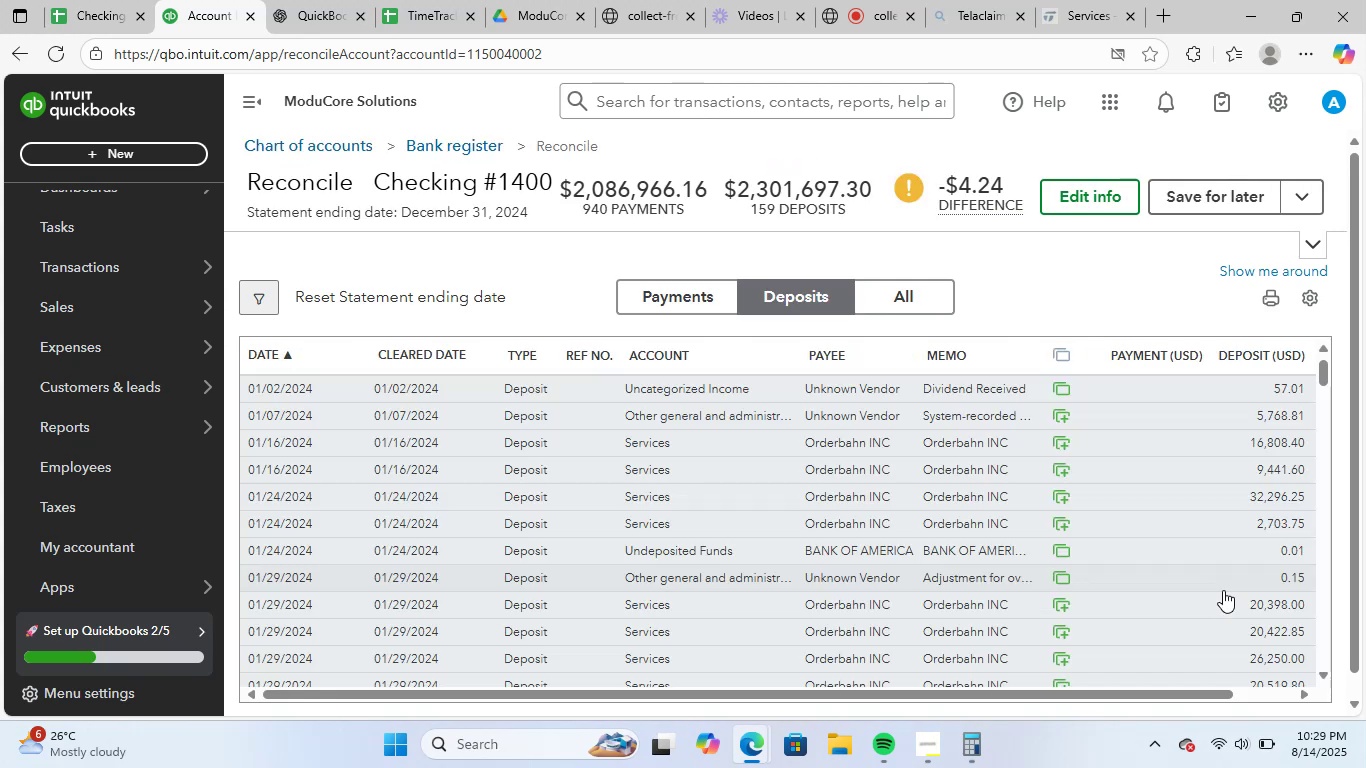 
scroll: coordinate [1226, 588], scroll_direction: up, amount: 3.0
 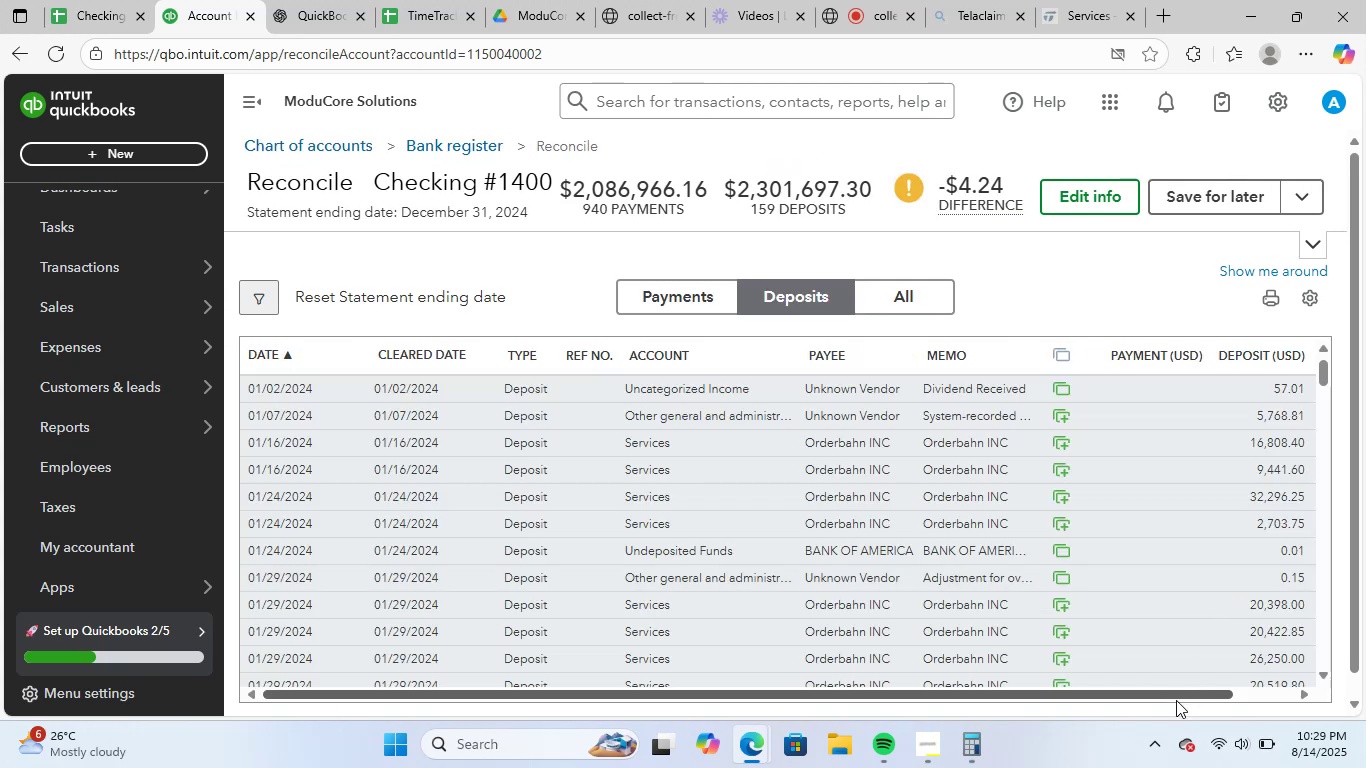 
left_click_drag(start_coordinate=[1177, 699], to_coordinate=[1332, 673])
 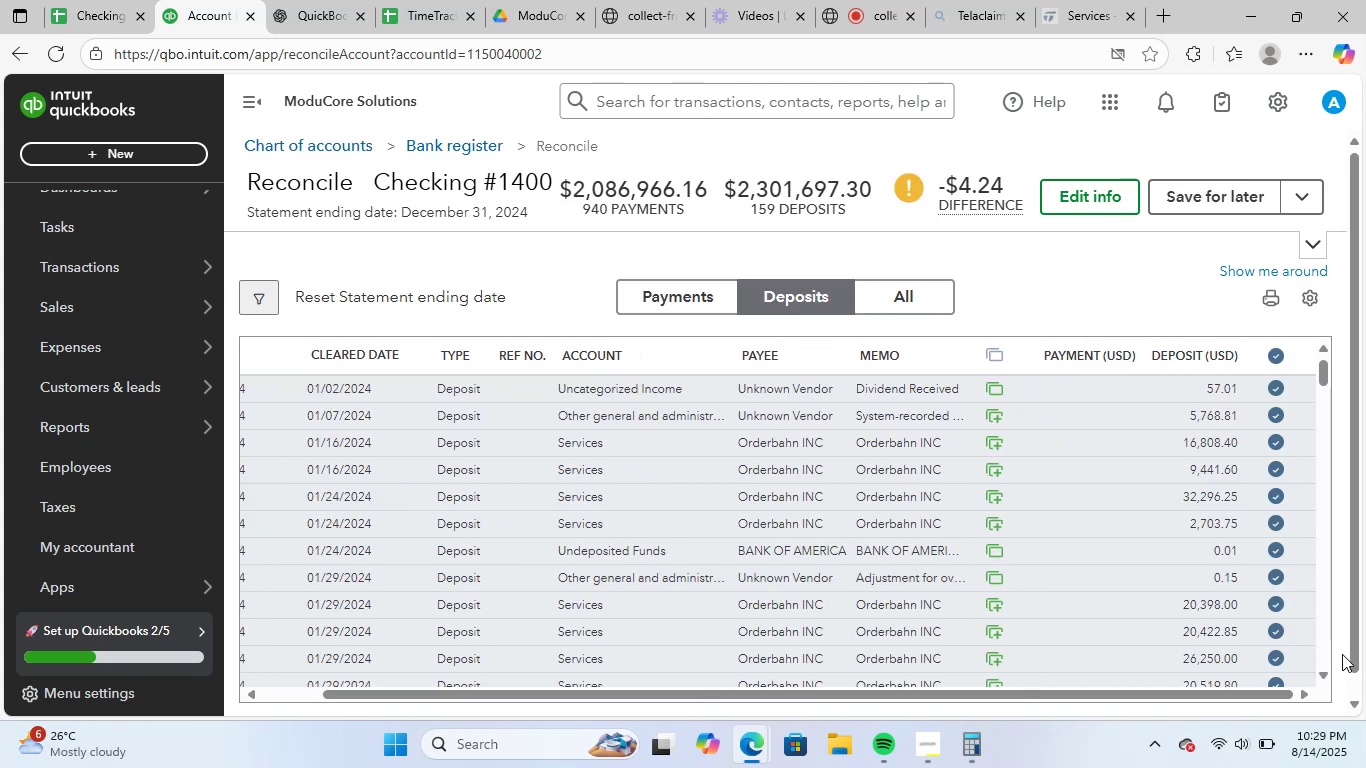 
scroll: coordinate [1299, 569], scroll_direction: up, amount: 1.0
 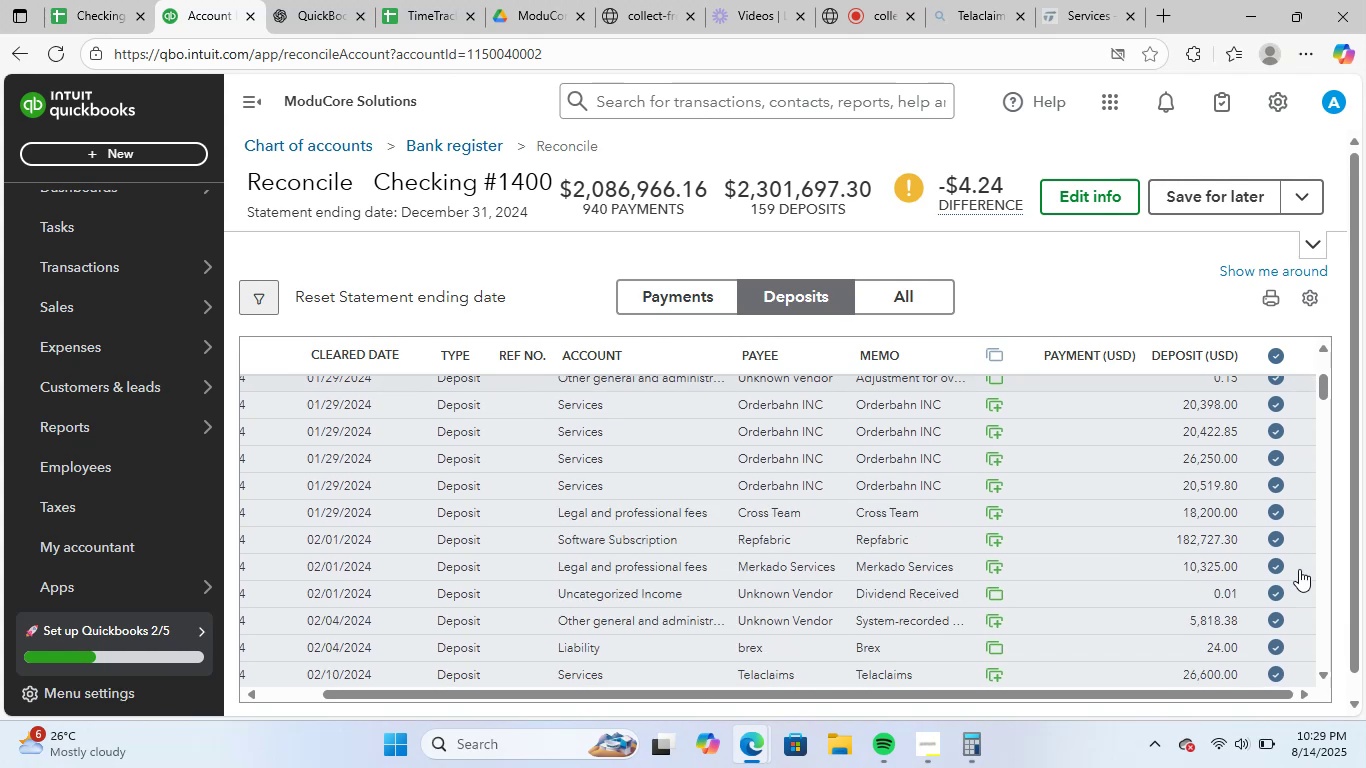 
scroll: coordinate [1299, 569], scroll_direction: down, amount: 7.0
 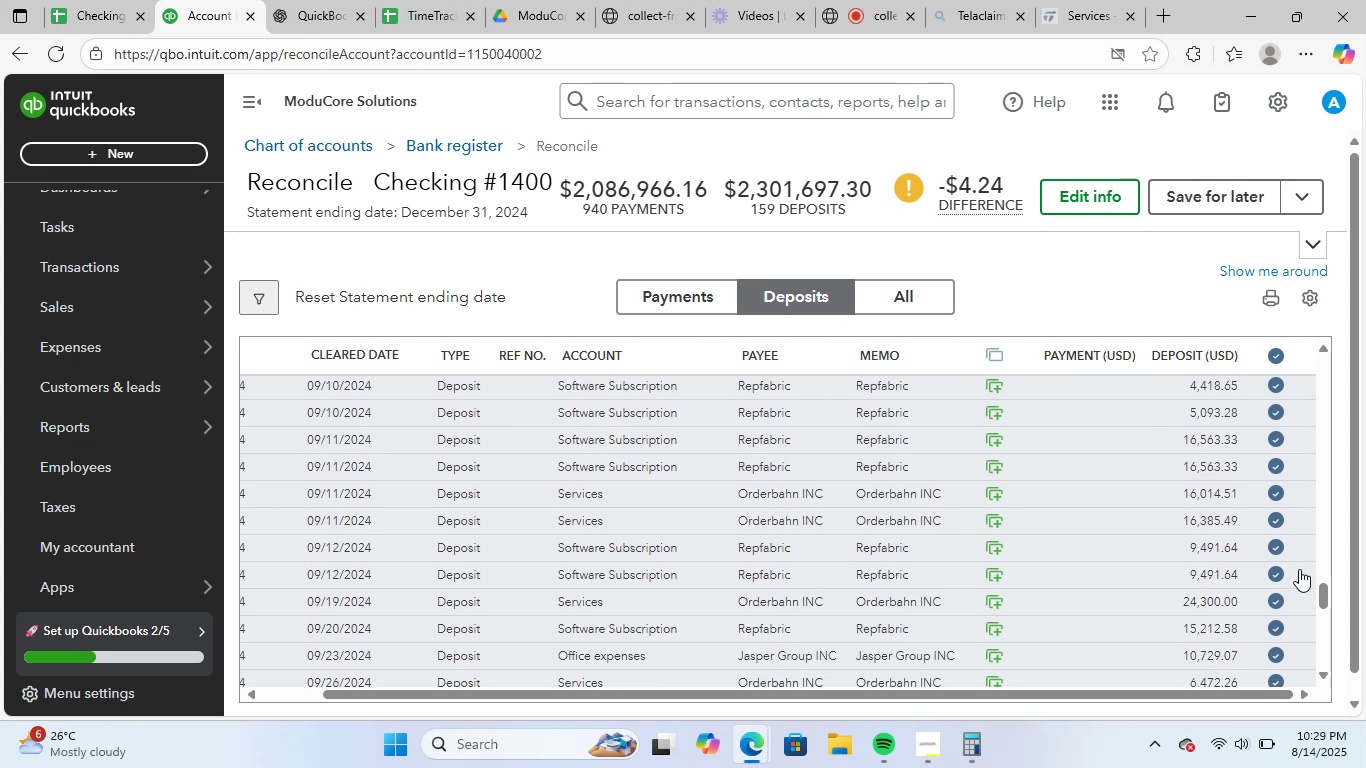 
scroll: coordinate [1299, 569], scroll_direction: up, amount: 1.0
 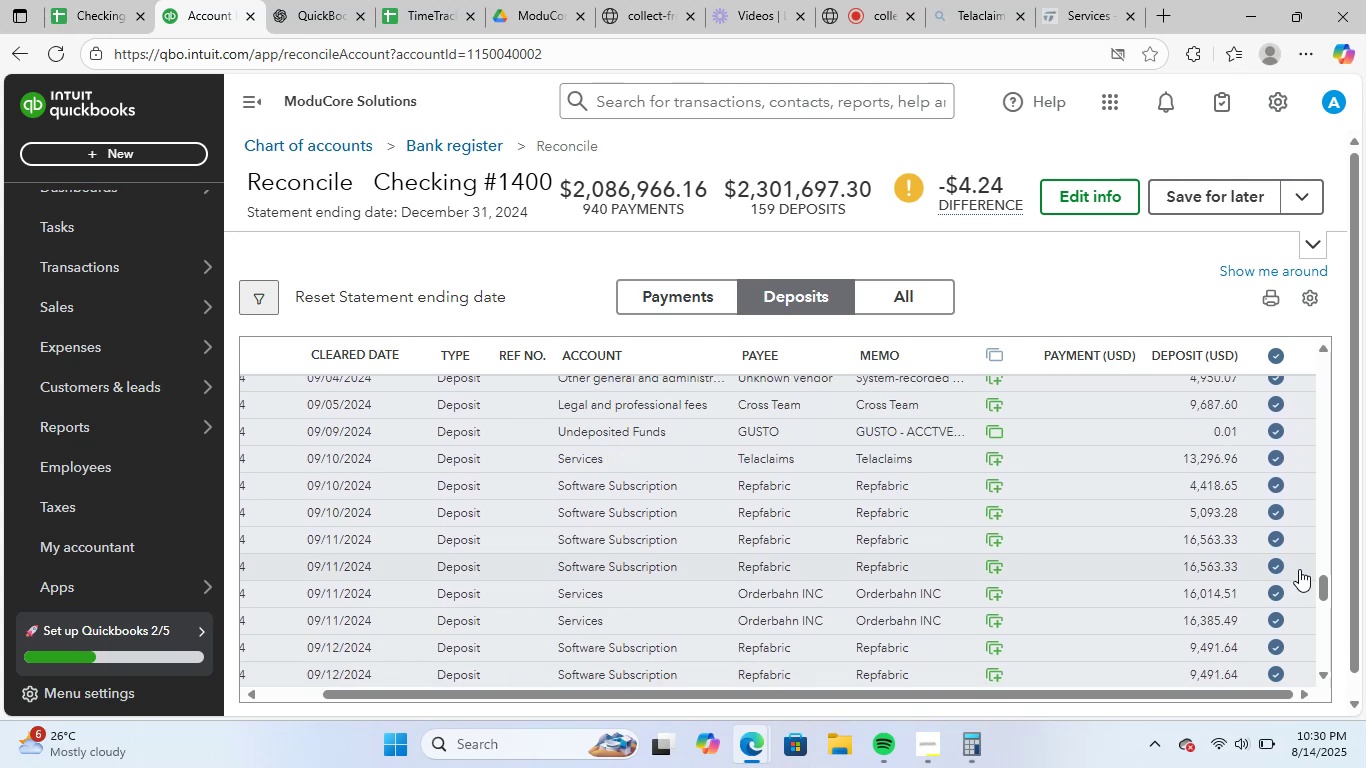 
scroll: coordinate [1299, 569], scroll_direction: down, amount: 1.0
 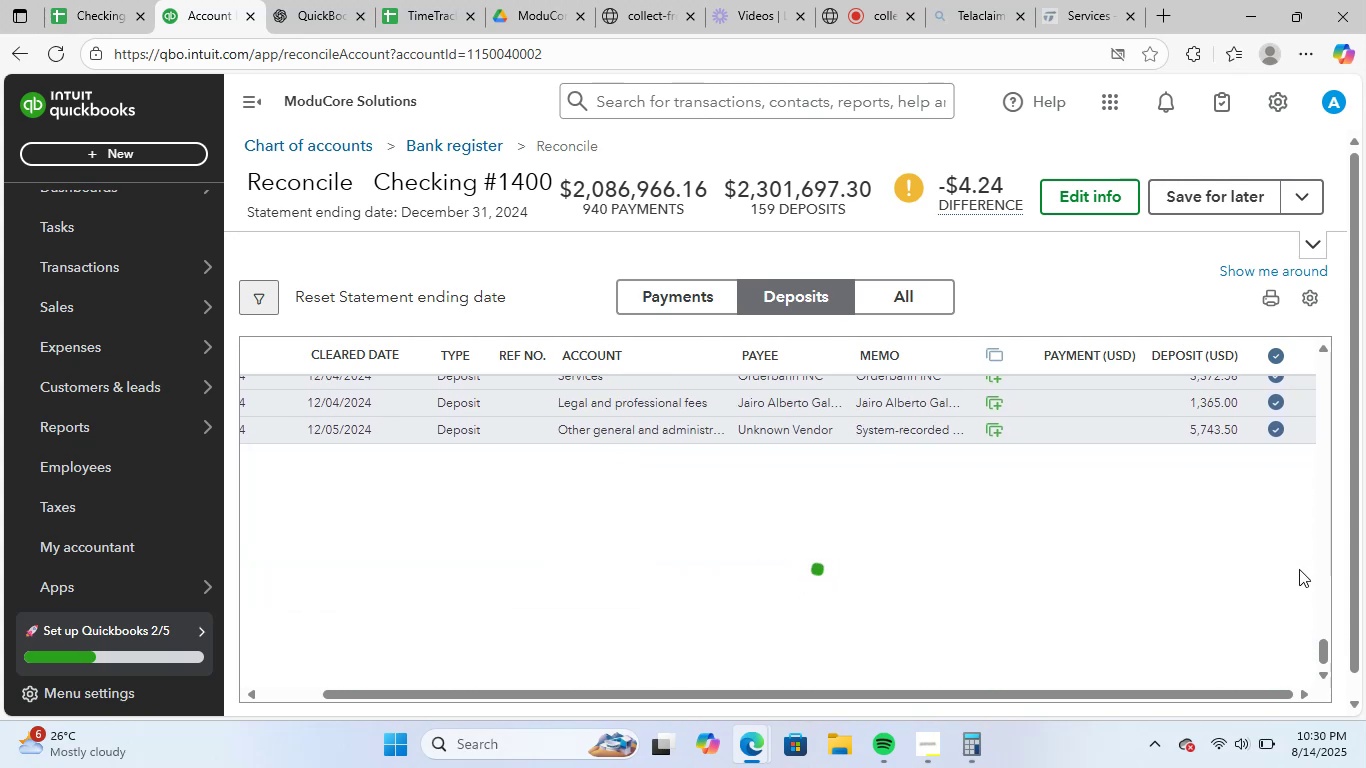 
scroll: coordinate [1299, 569], scroll_direction: up, amount: 1.0
 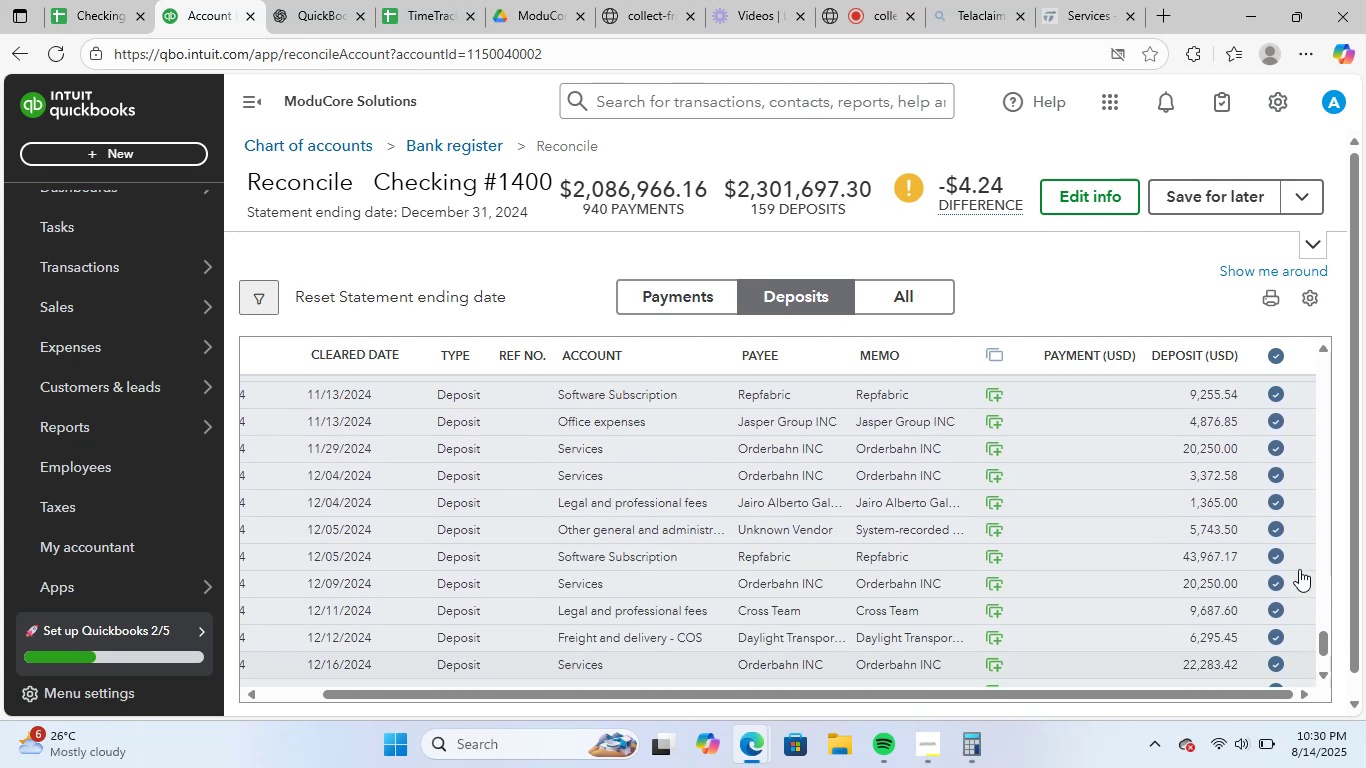 
scroll: coordinate [1104, 592], scroll_direction: down, amount: 27.0
 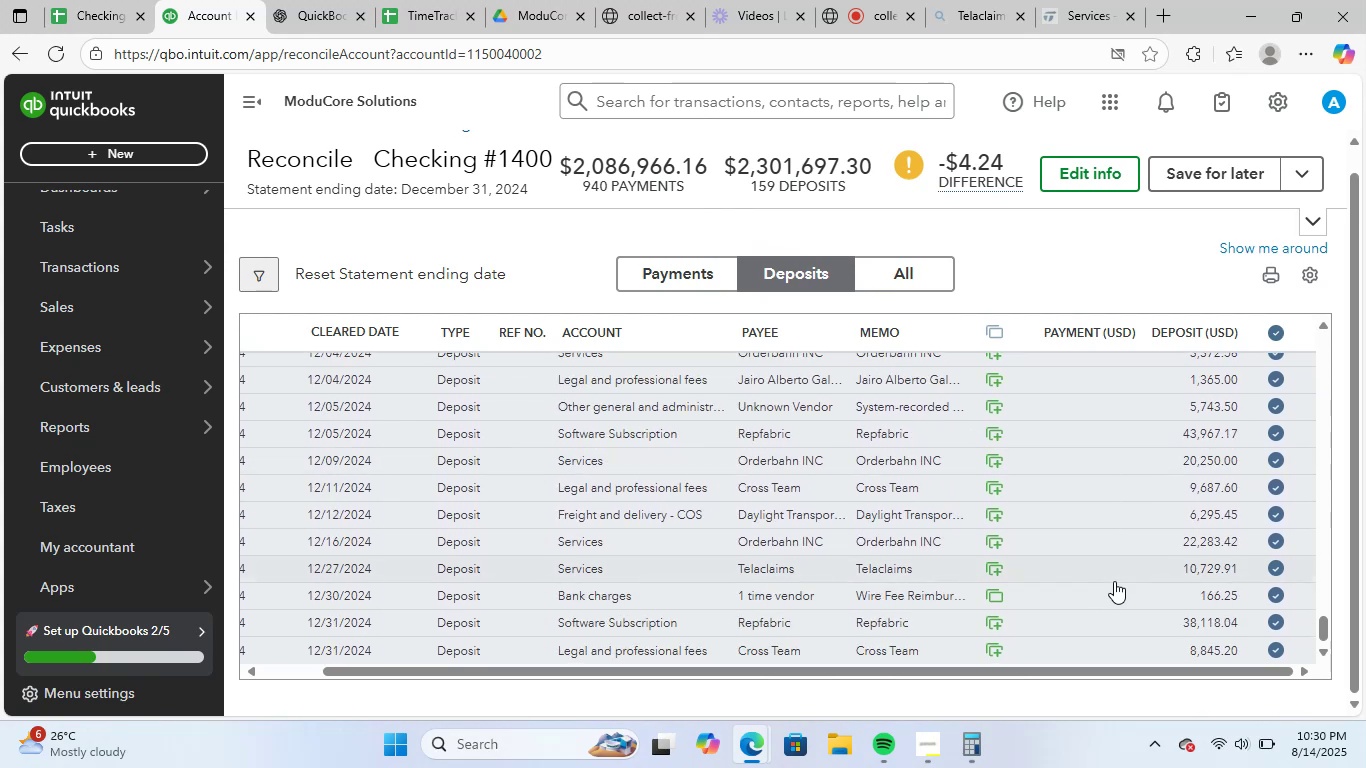 
wait(5.15)
 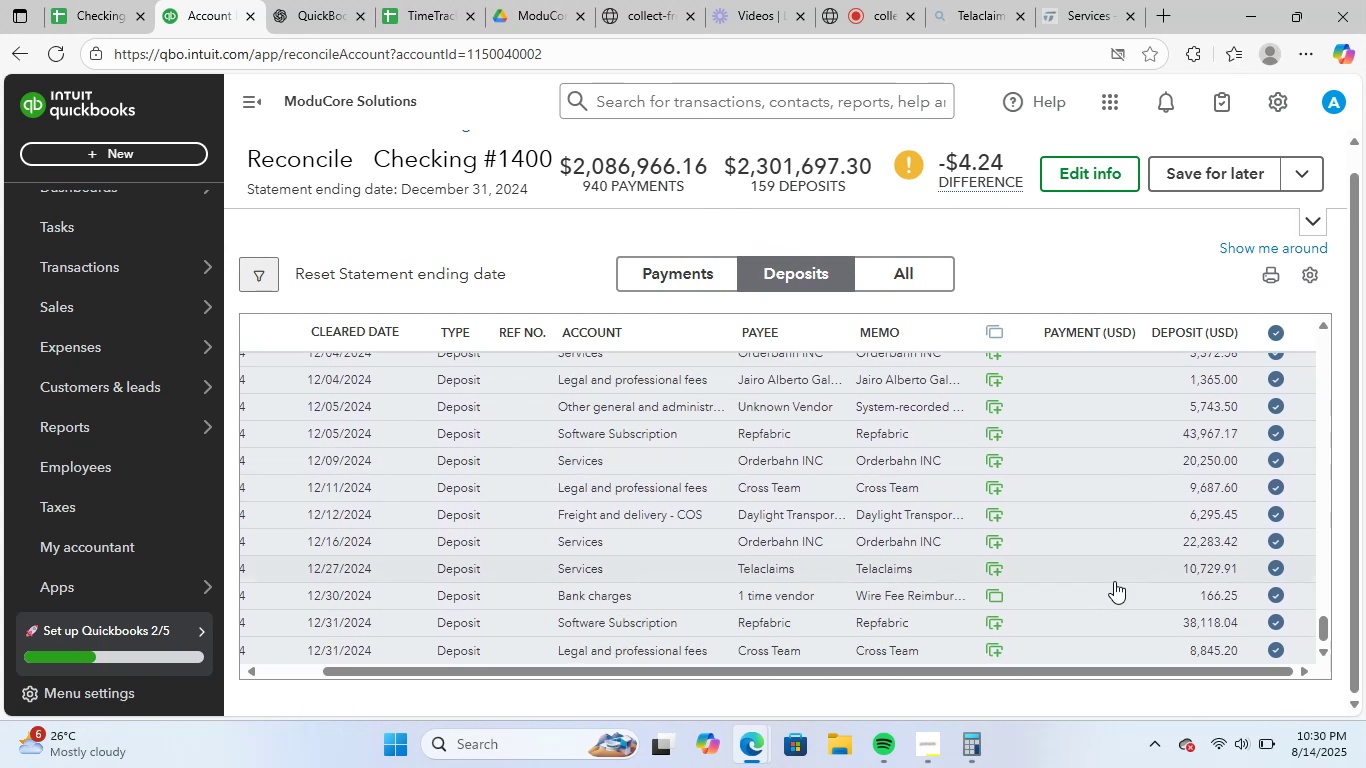 
scroll: coordinate [1310, 213], scroll_direction: up, amount: 12.0
 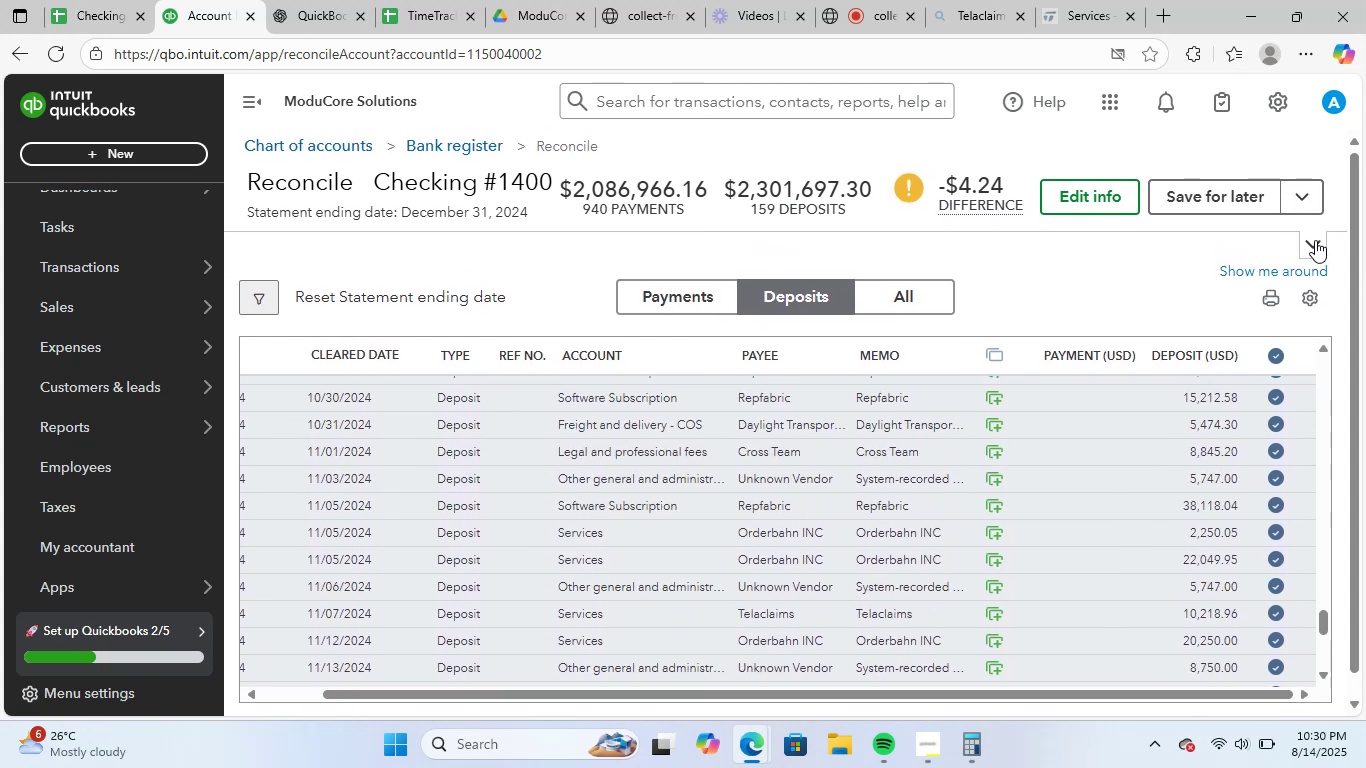 
left_click([1315, 240])
 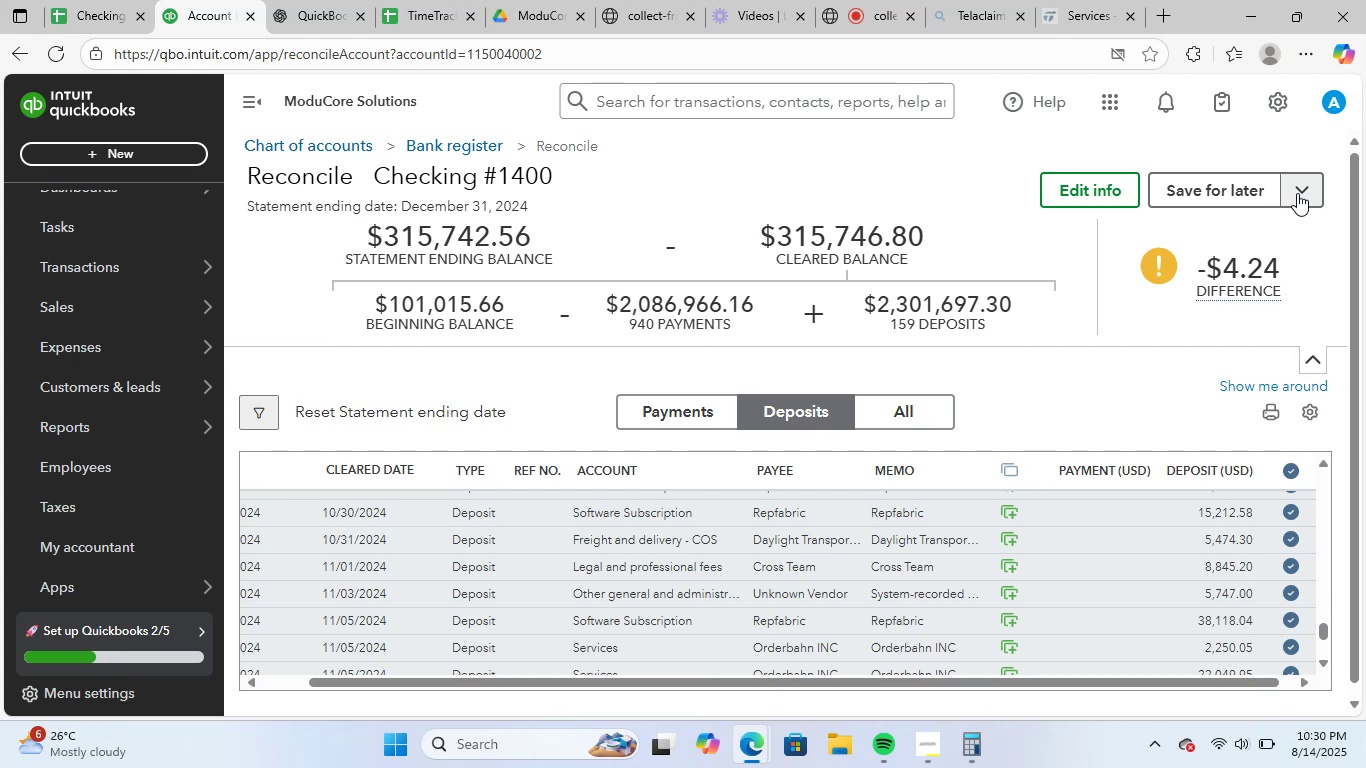 
left_click([1305, 192])
 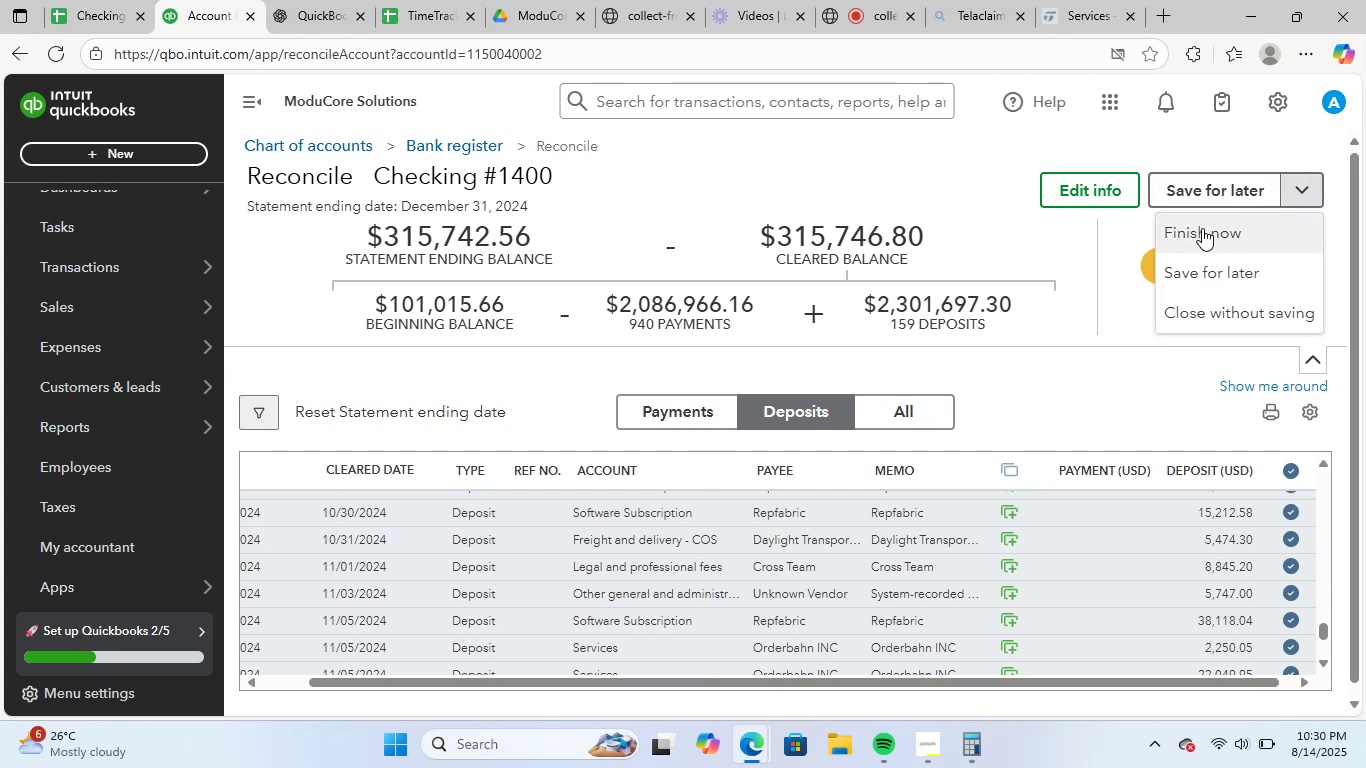 
left_click([1202, 228])
 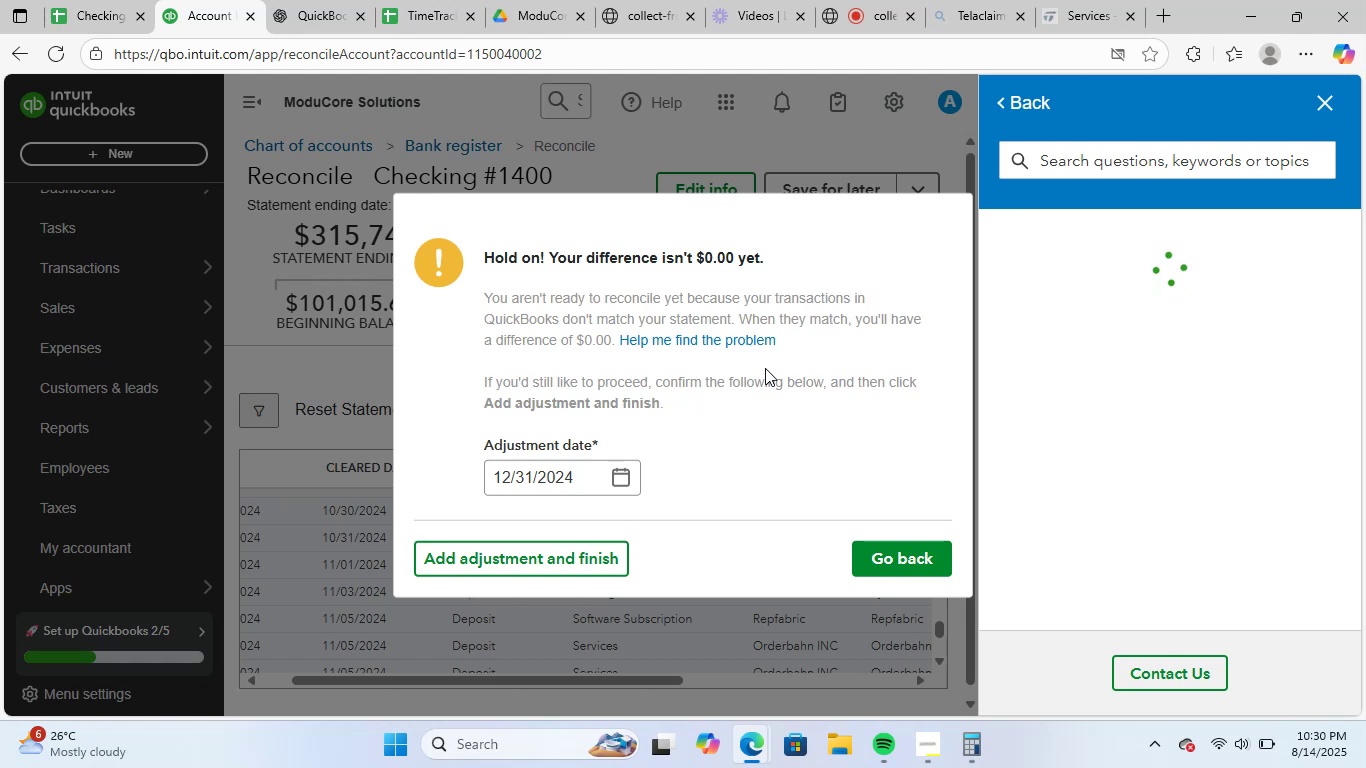 
wait(23.89)
 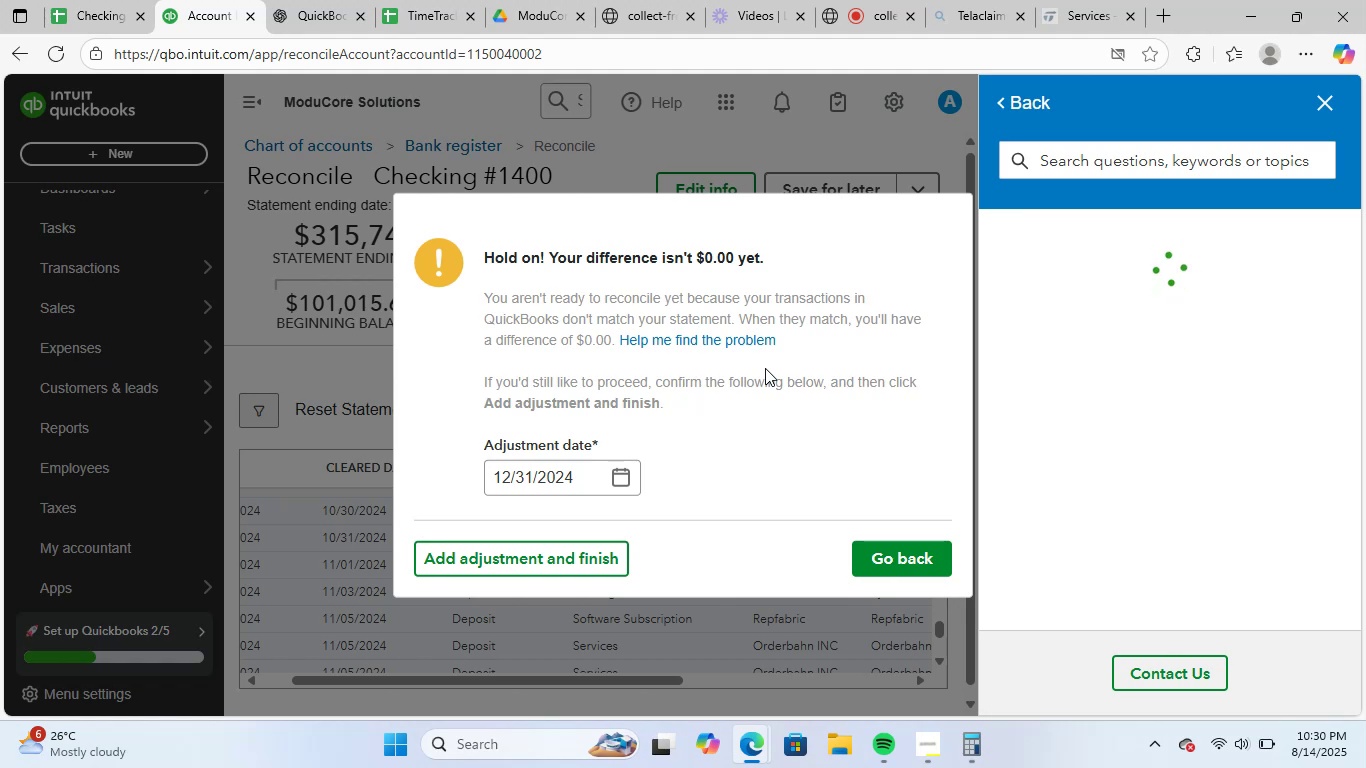 
scroll: coordinate [1207, 531], scroll_direction: down, amount: 9.0
 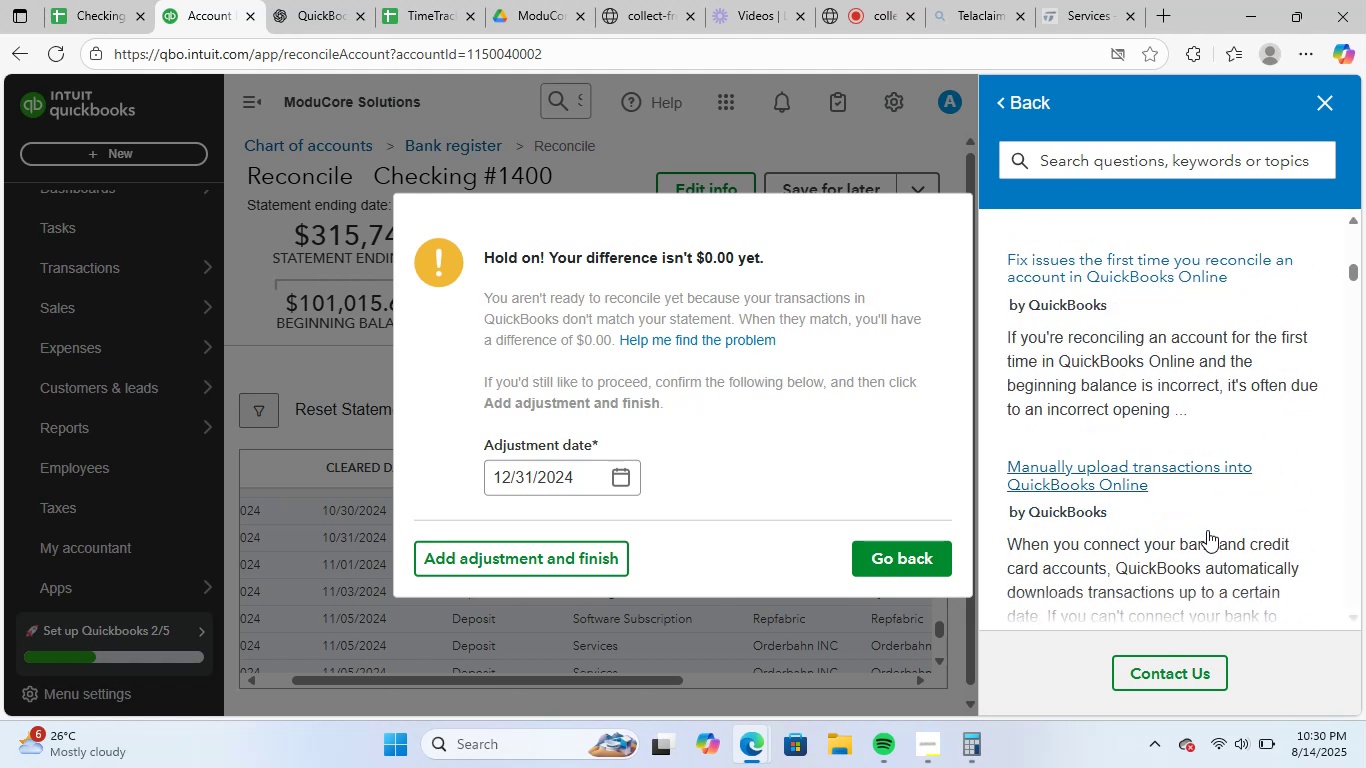 
scroll: coordinate [1207, 528], scroll_direction: up, amount: 2.0
 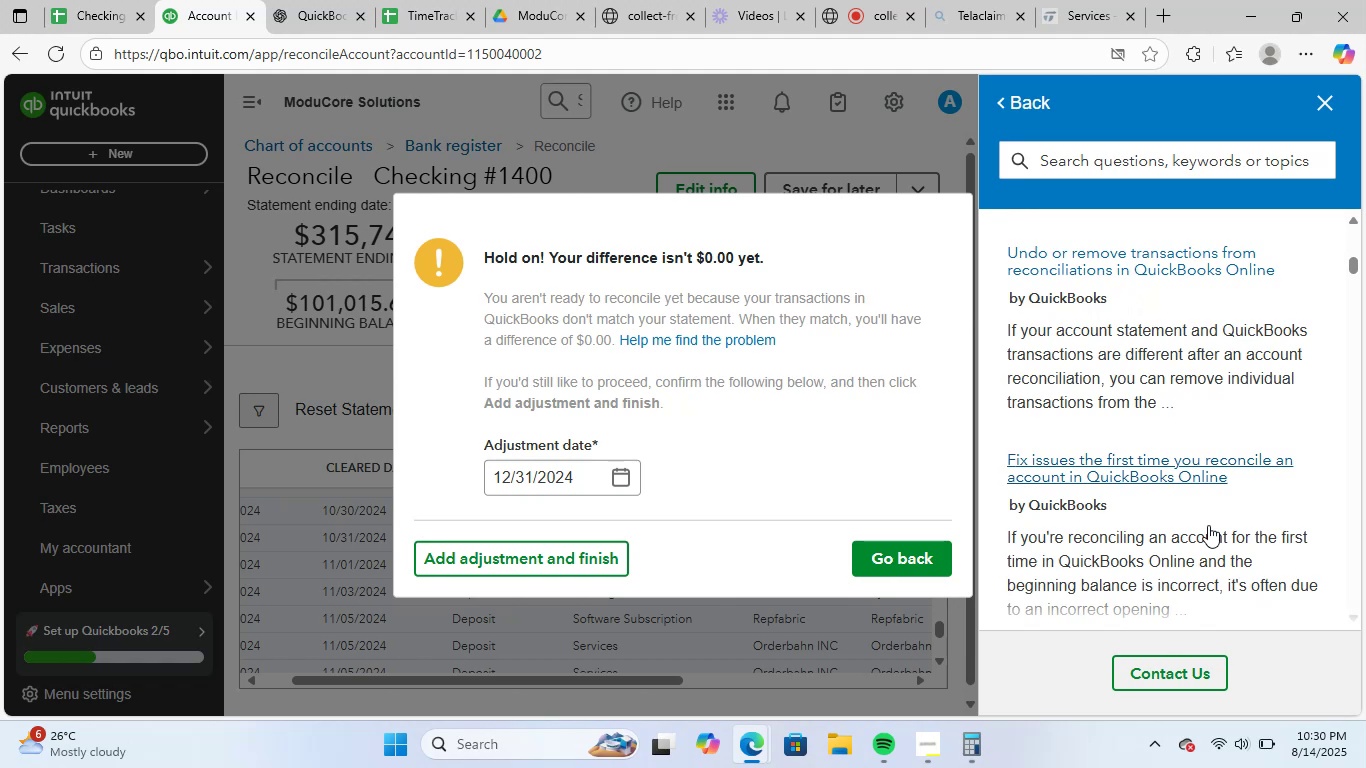 
scroll: coordinate [1269, 478], scroll_direction: down, amount: 13.0
 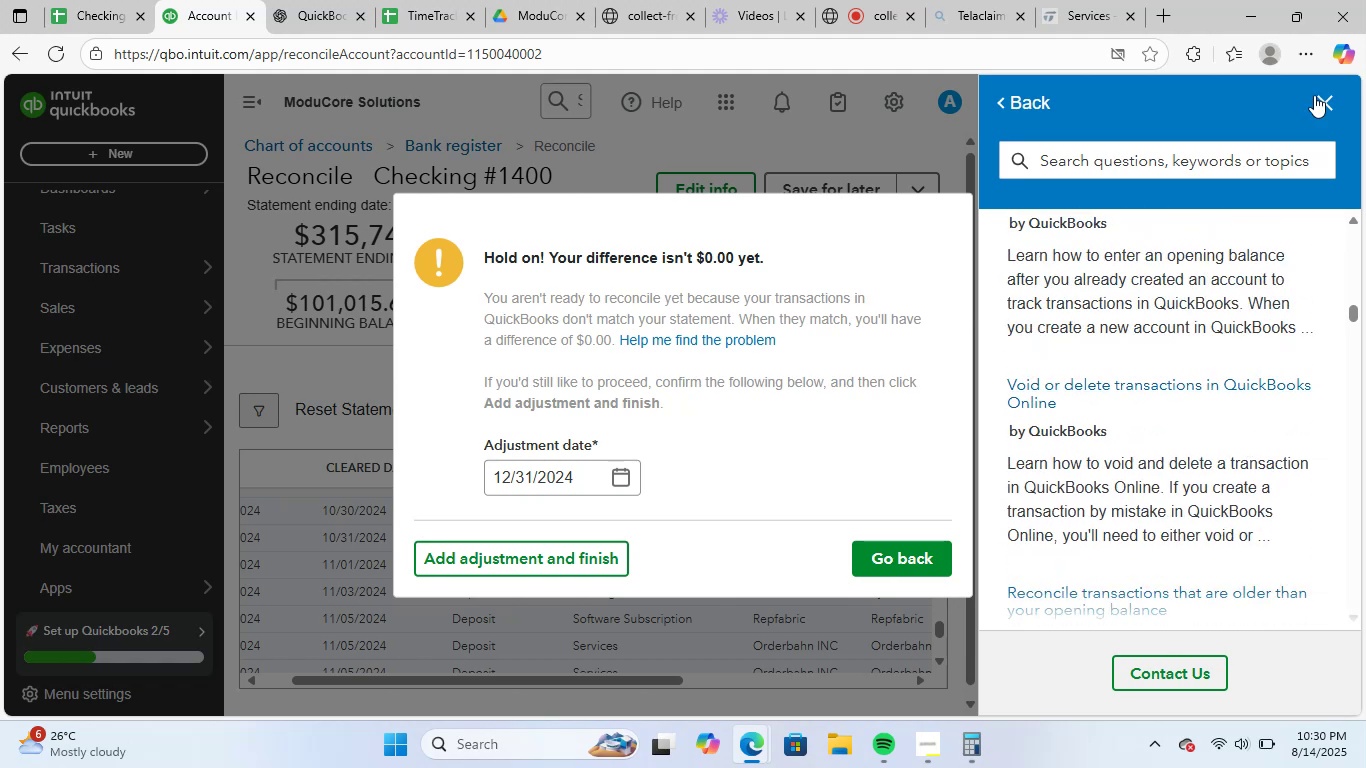 
left_click([1331, 93])
 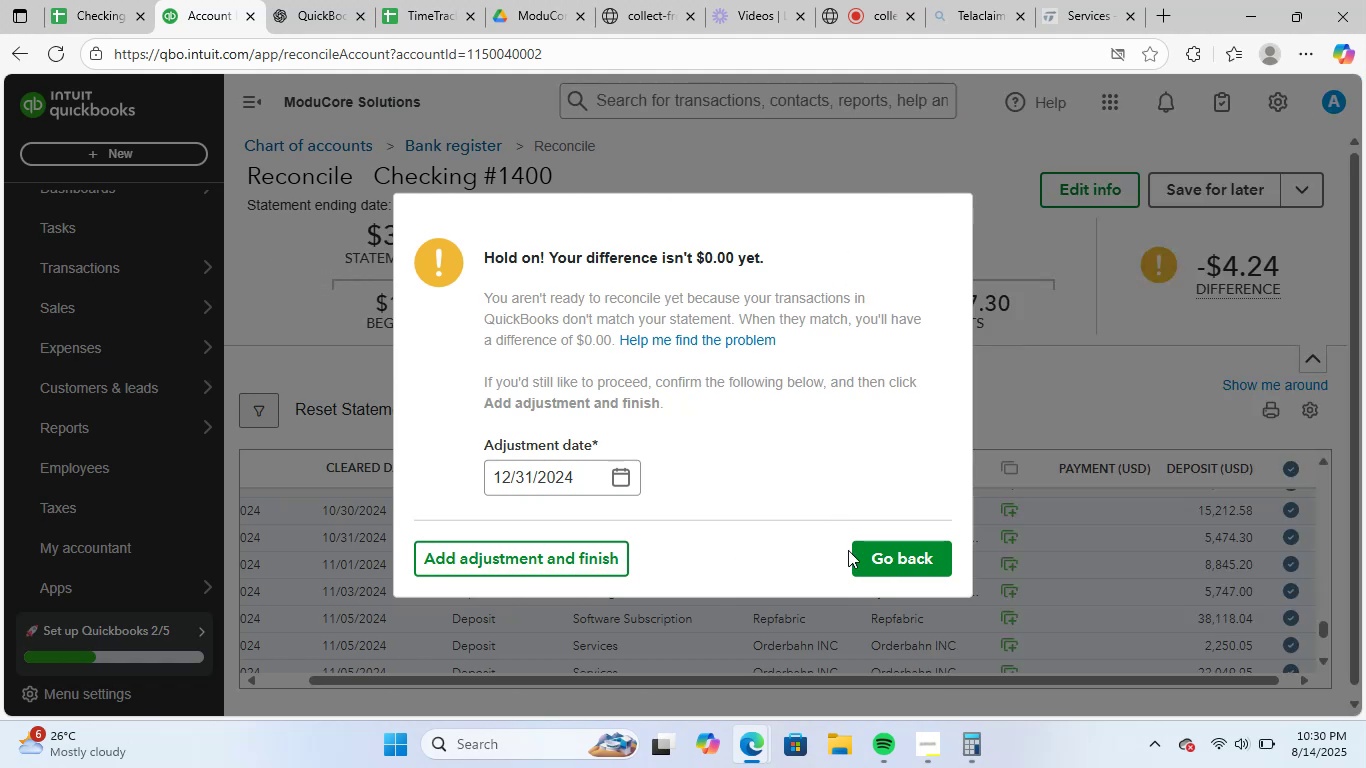 
left_click([870, 561])
 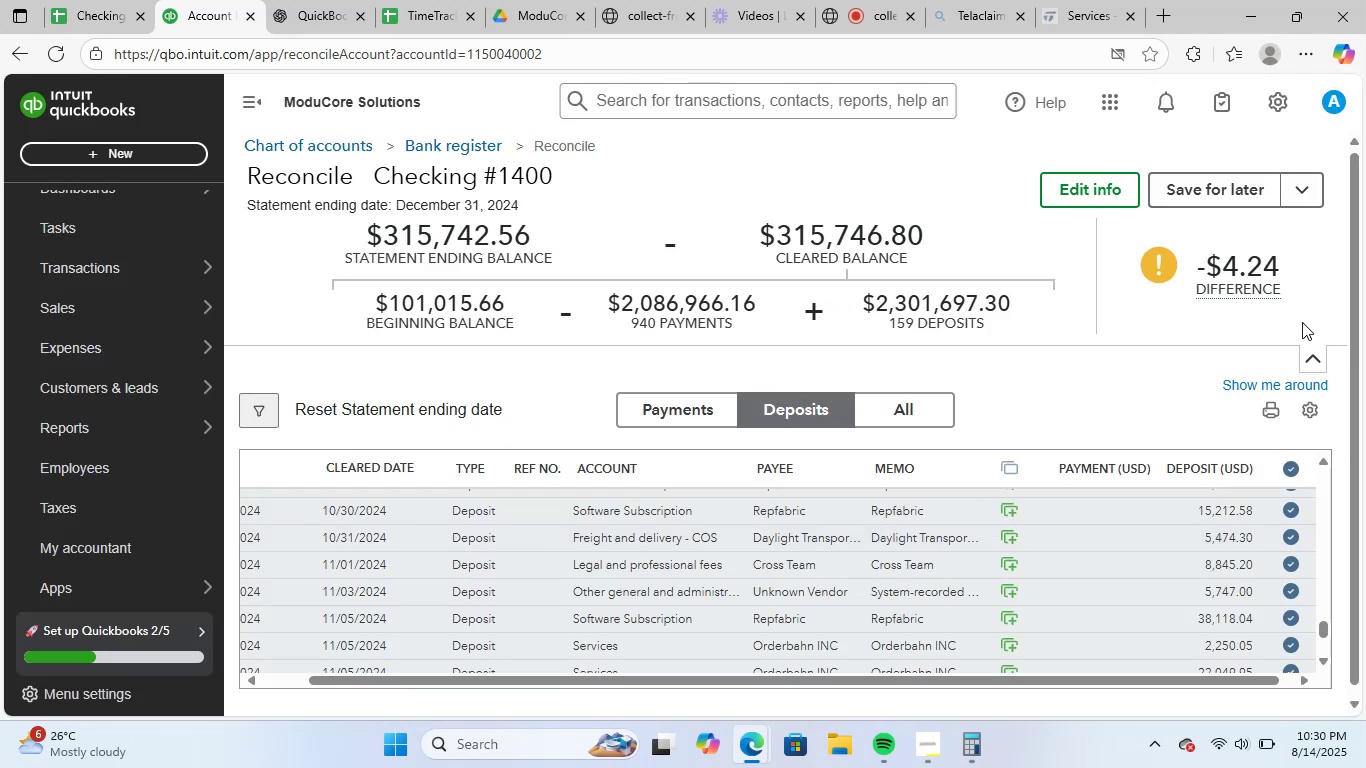 
left_click([1318, 308])
 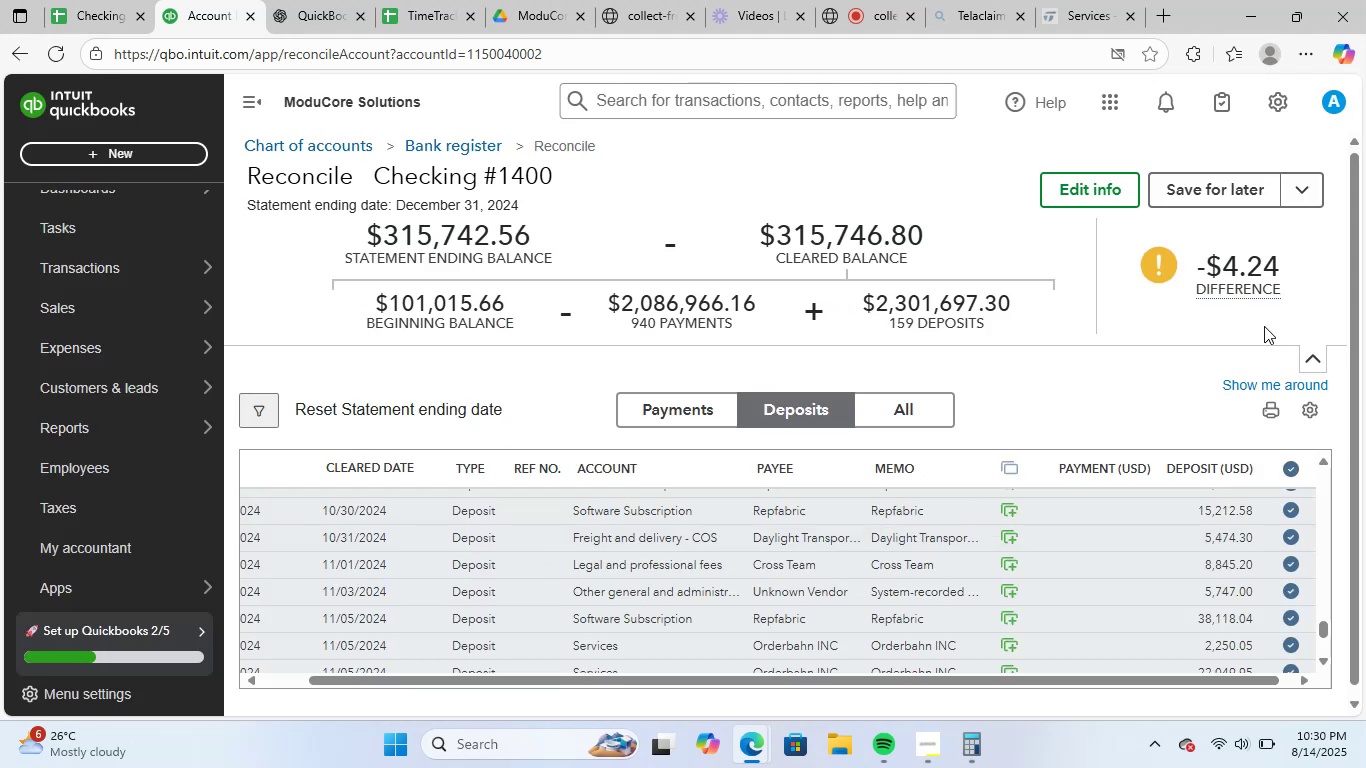 
scroll: coordinate [1138, 409], scroll_direction: up, amount: 7.0
 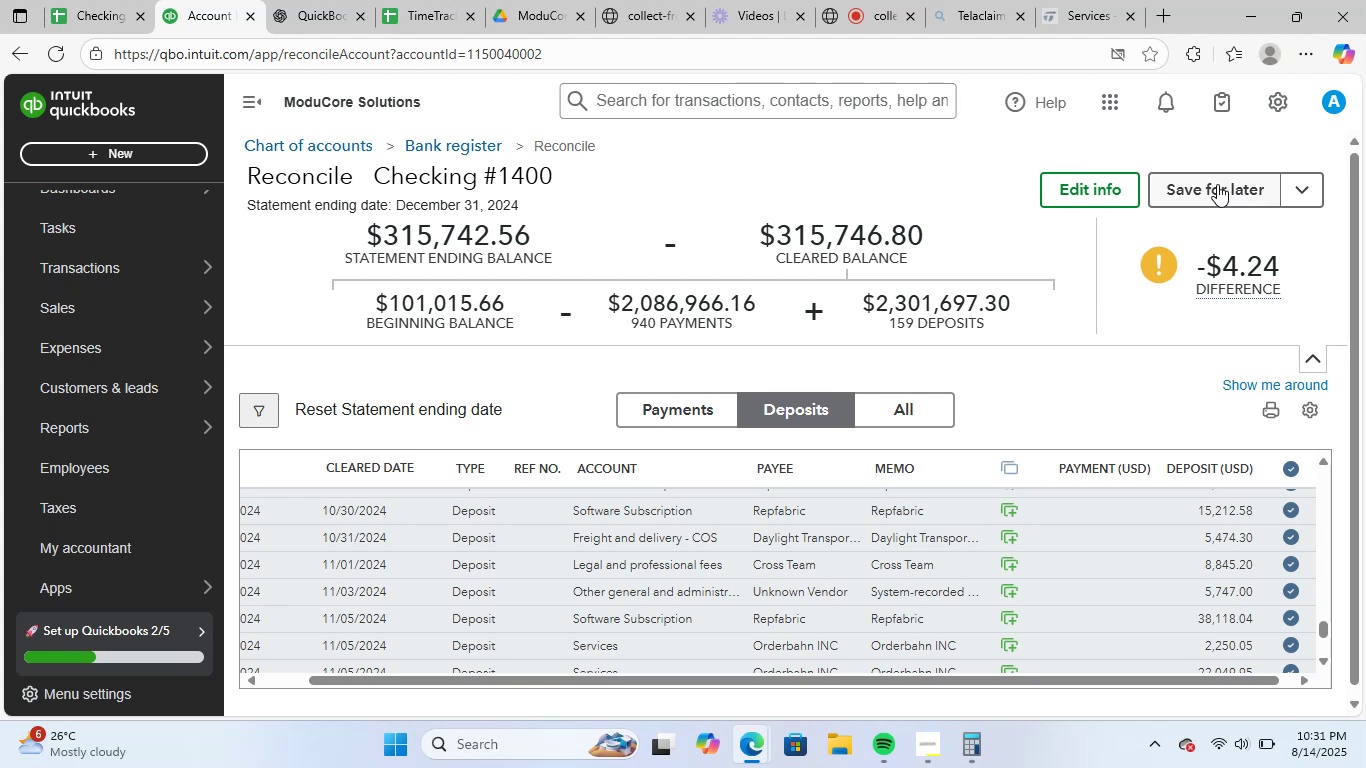 
left_click([1252, 195])
 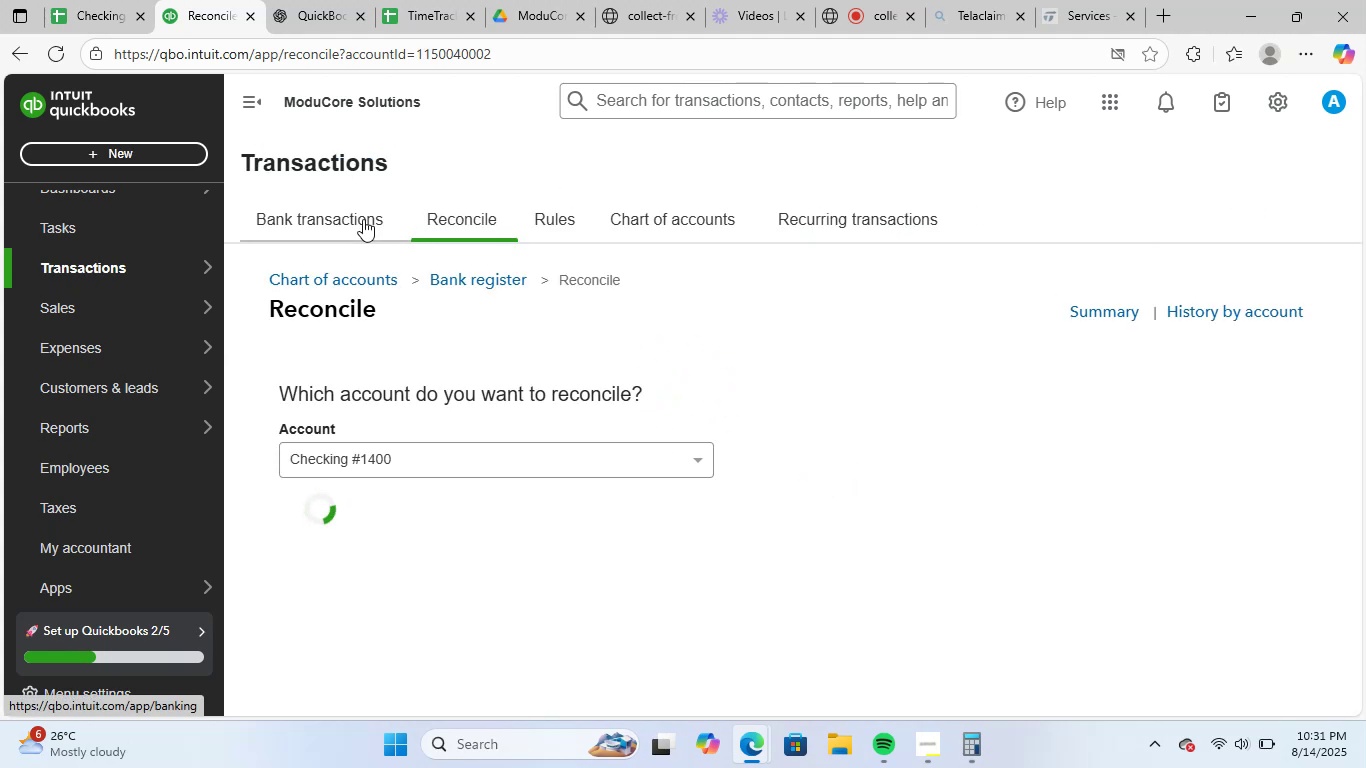 
wait(5.51)
 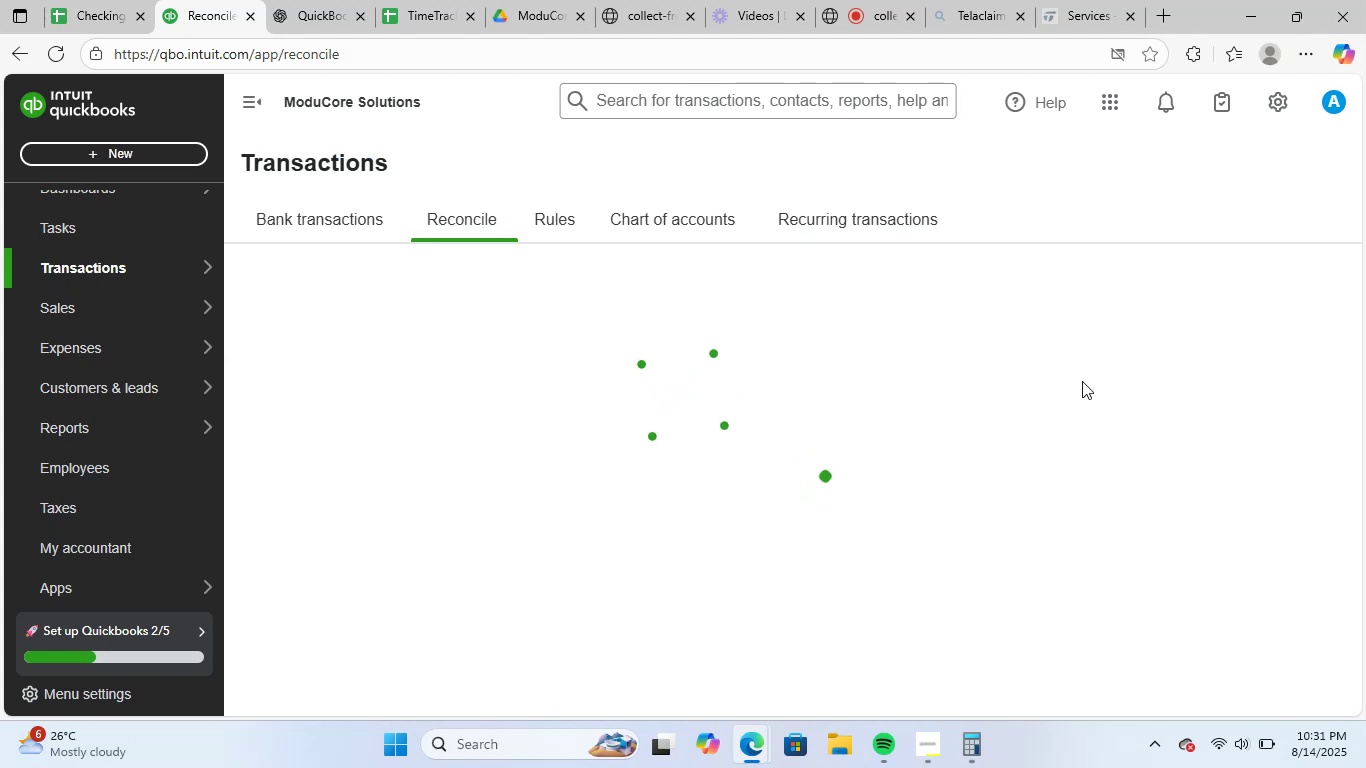 
left_click([363, 219])
 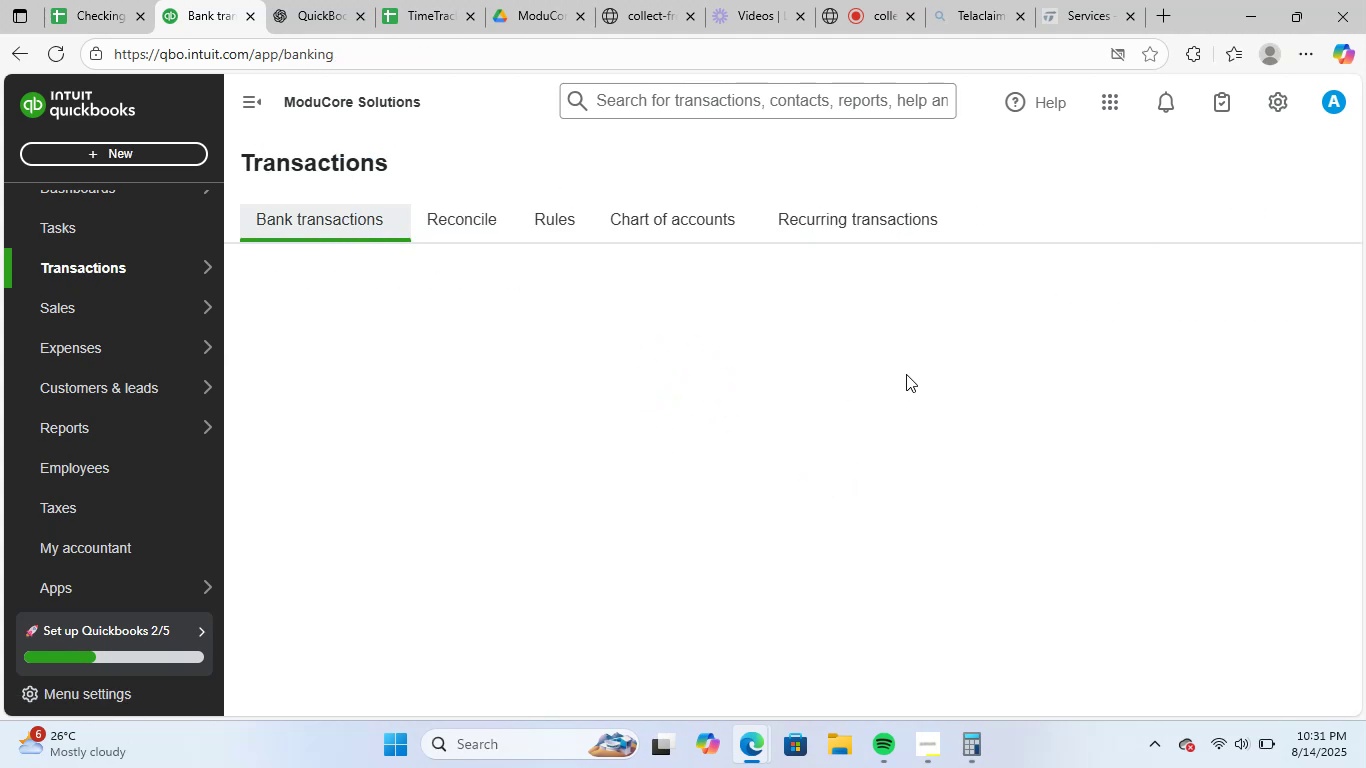 
mouse_move([874, 379])
 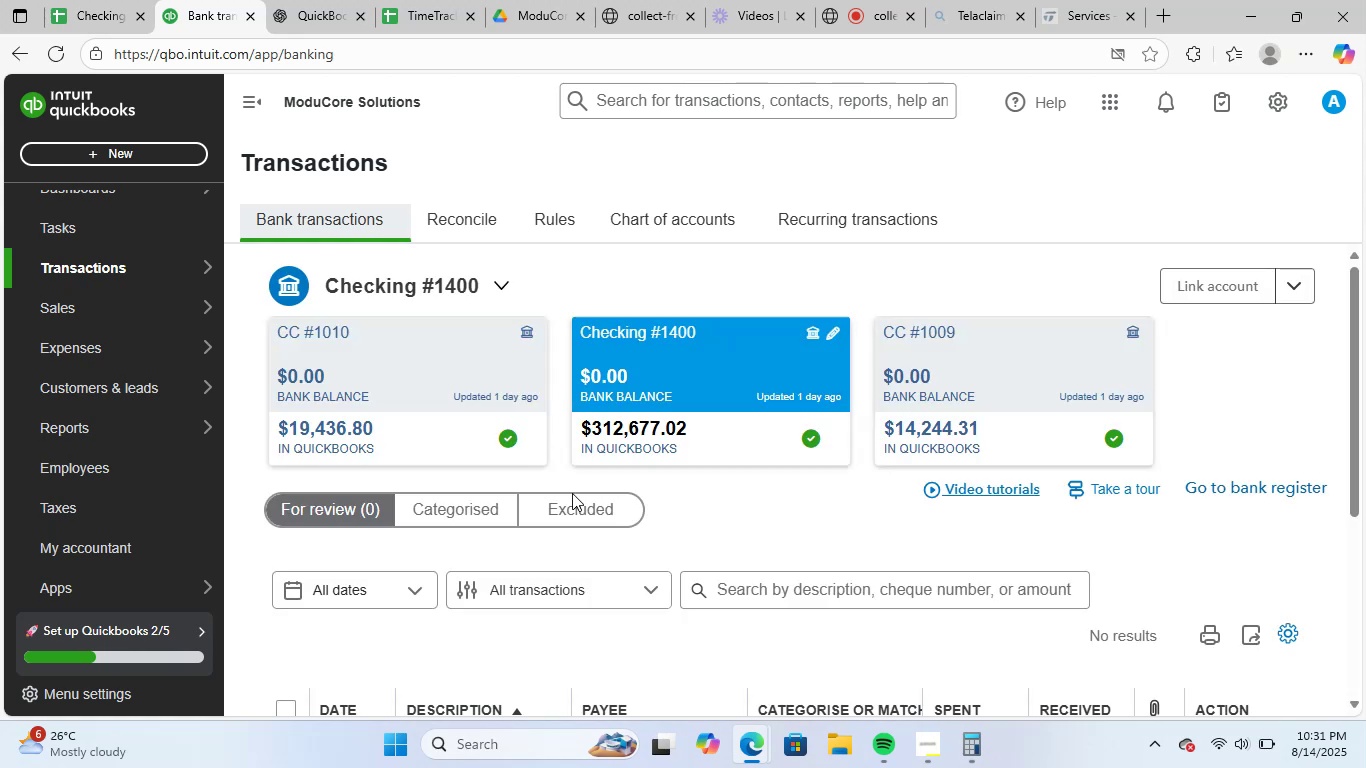 
scroll: coordinate [610, 512], scroll_direction: up, amount: 2.0
 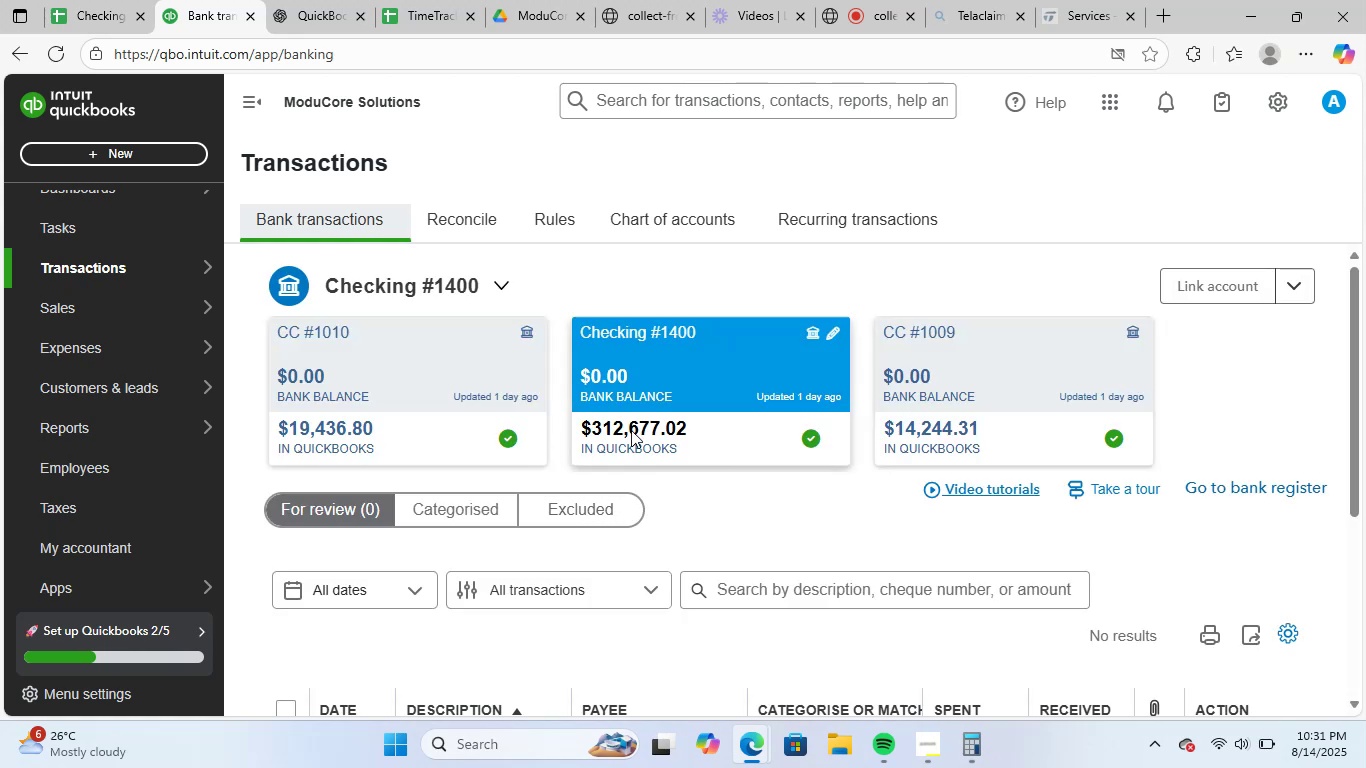 
left_click([731, 487])
 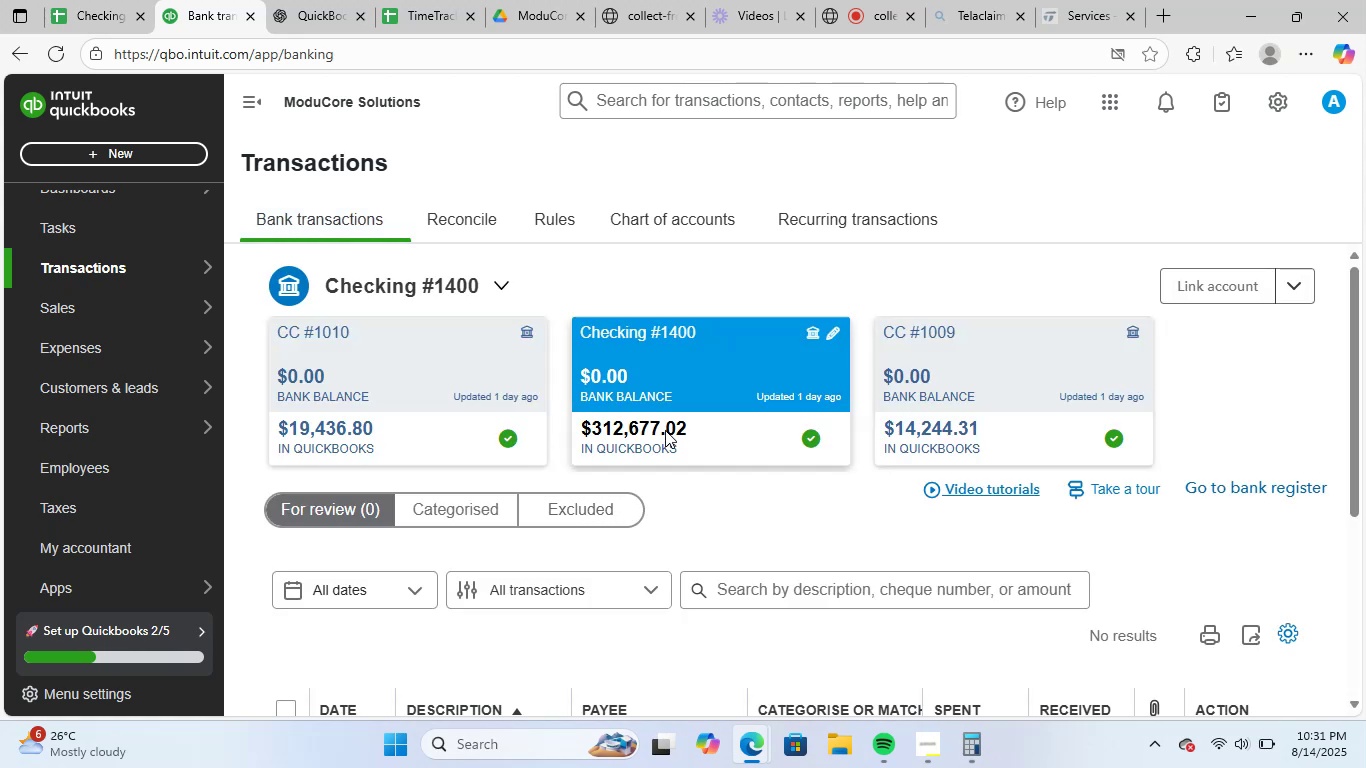 
left_click([665, 430])
 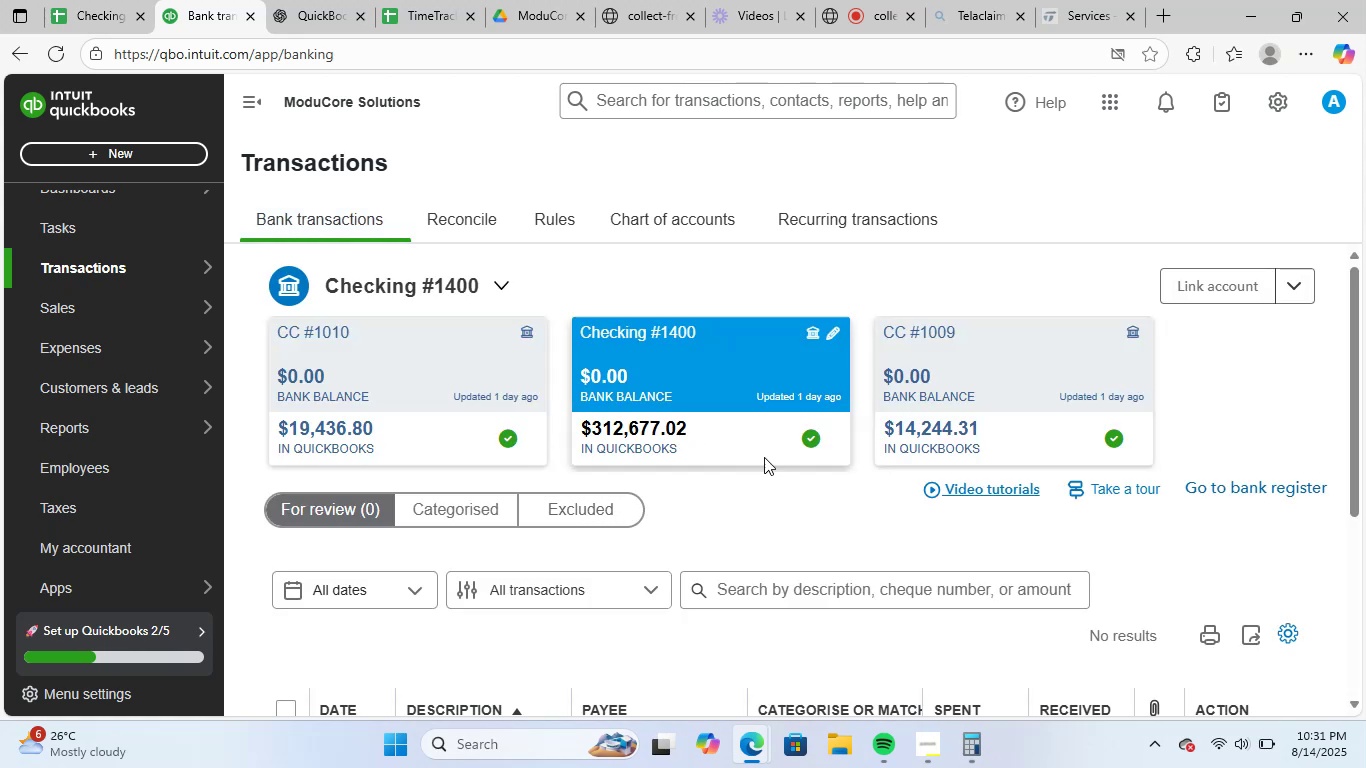 
left_click([1020, 412])
 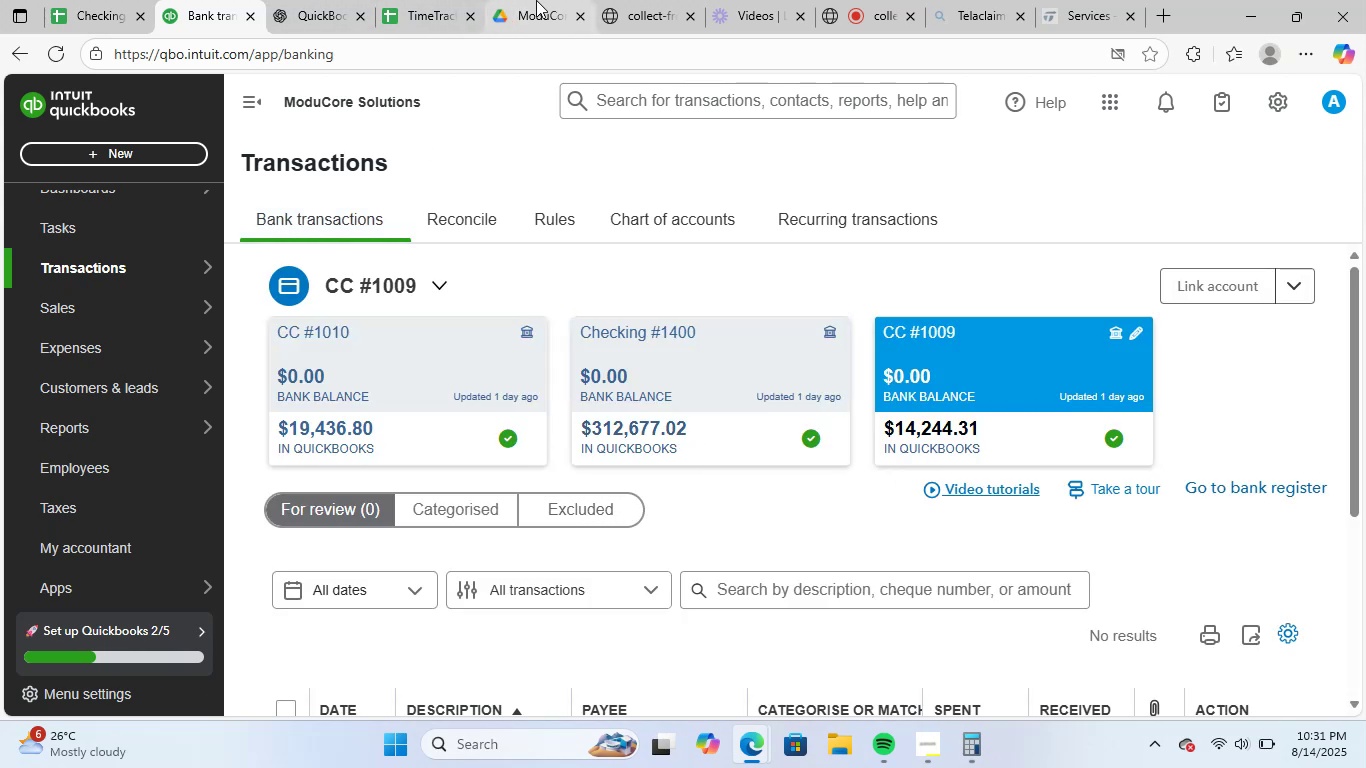 
left_click([551, 0])
 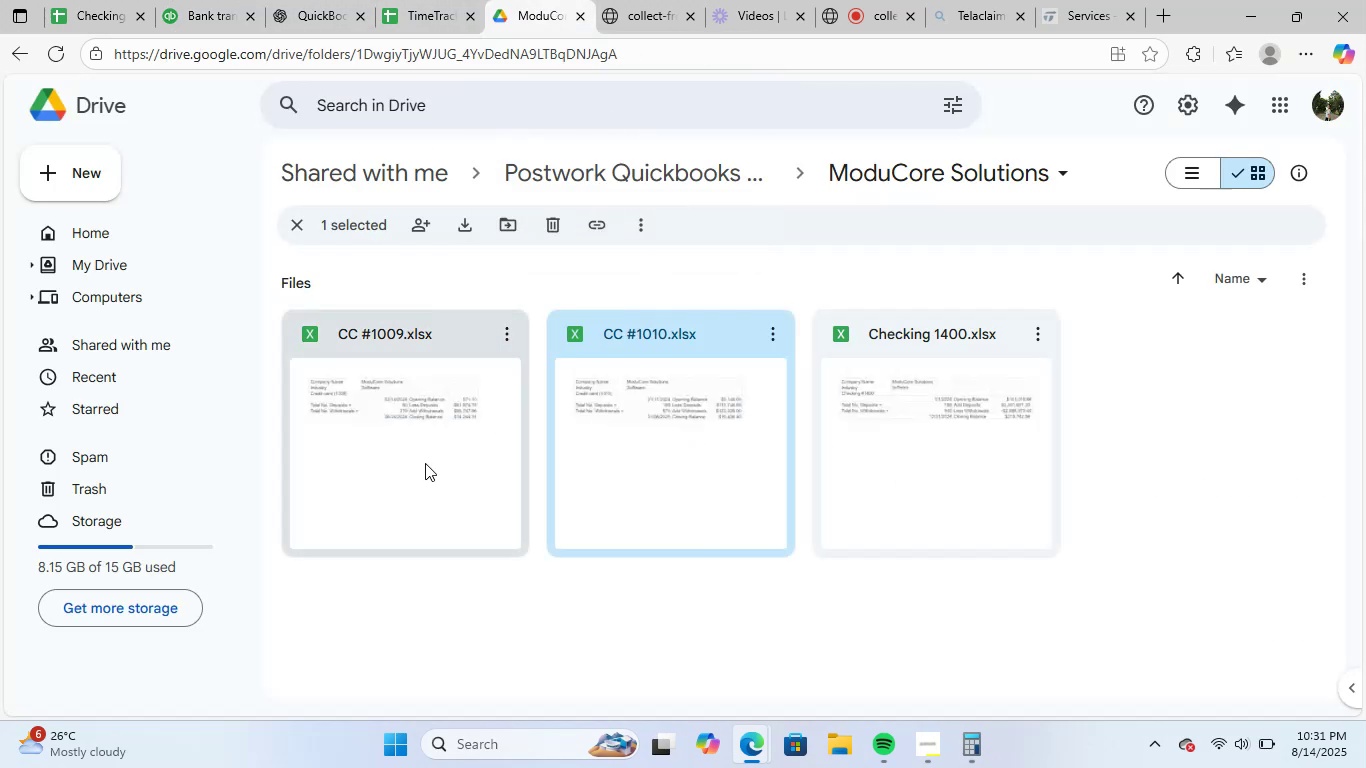 
double_click([425, 463])
 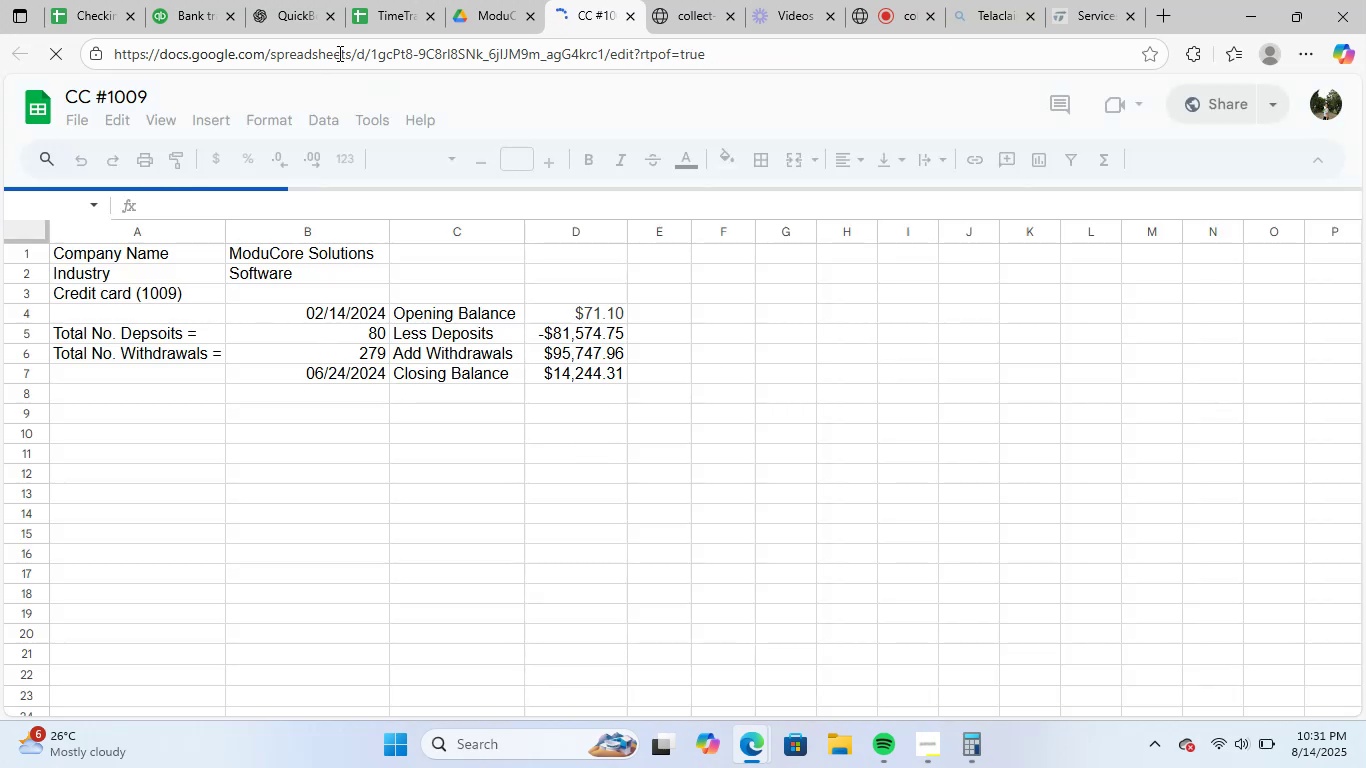 
left_click([100, 0])
 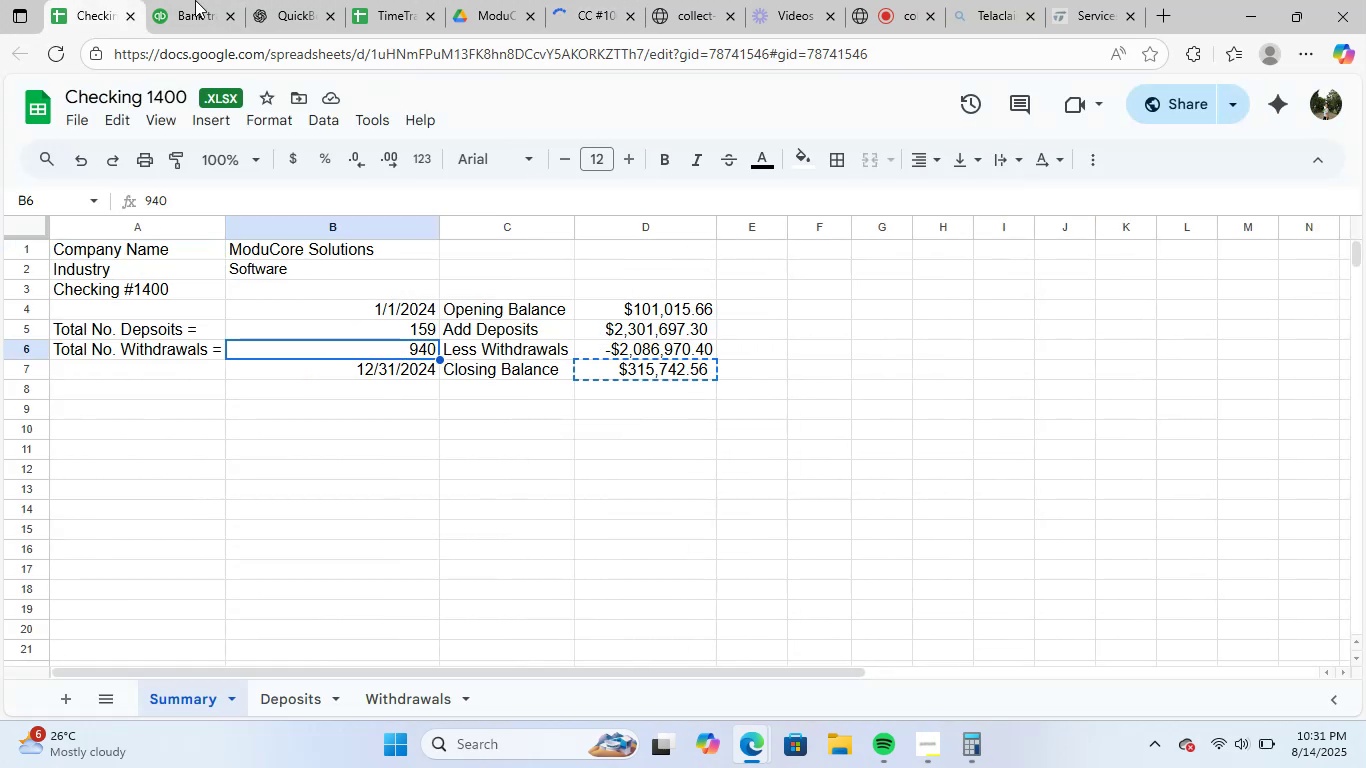 
left_click([195, 0])
 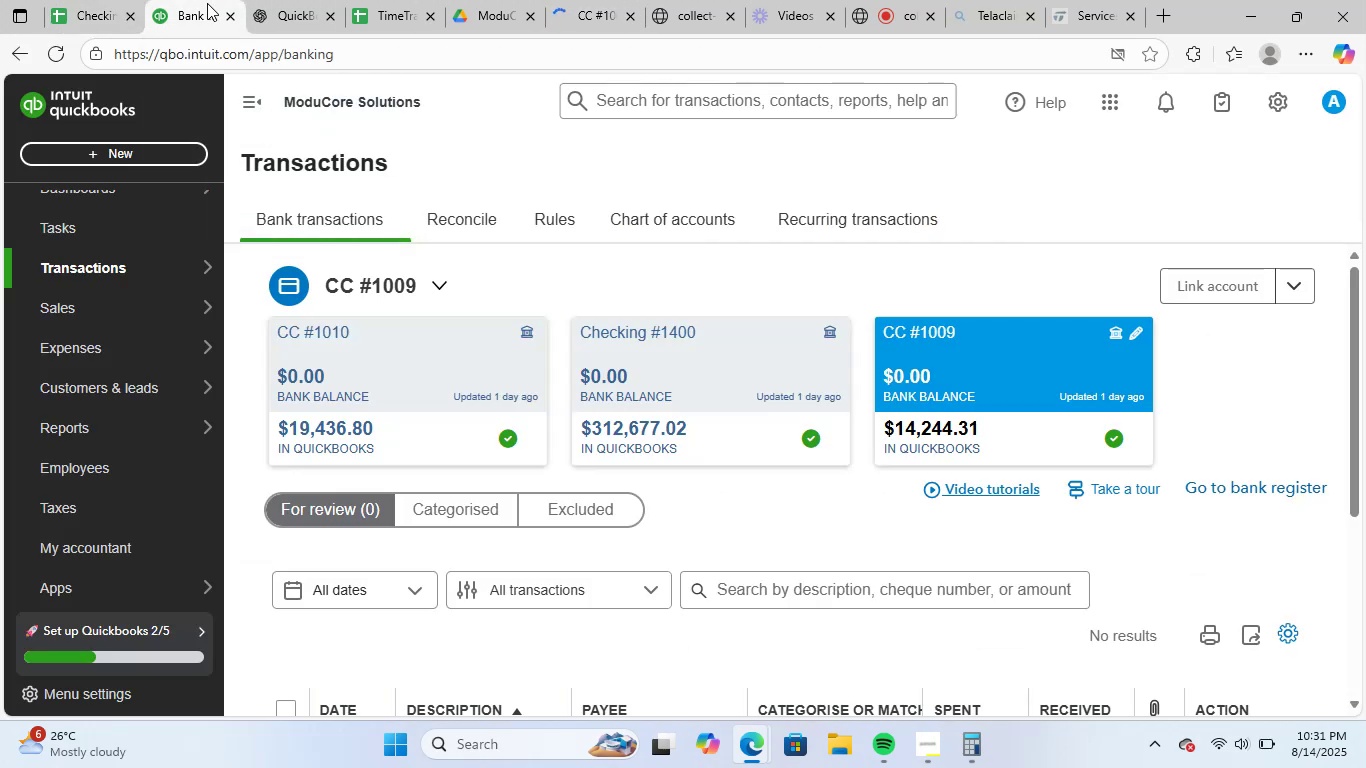 
mouse_move([610, 21])
 